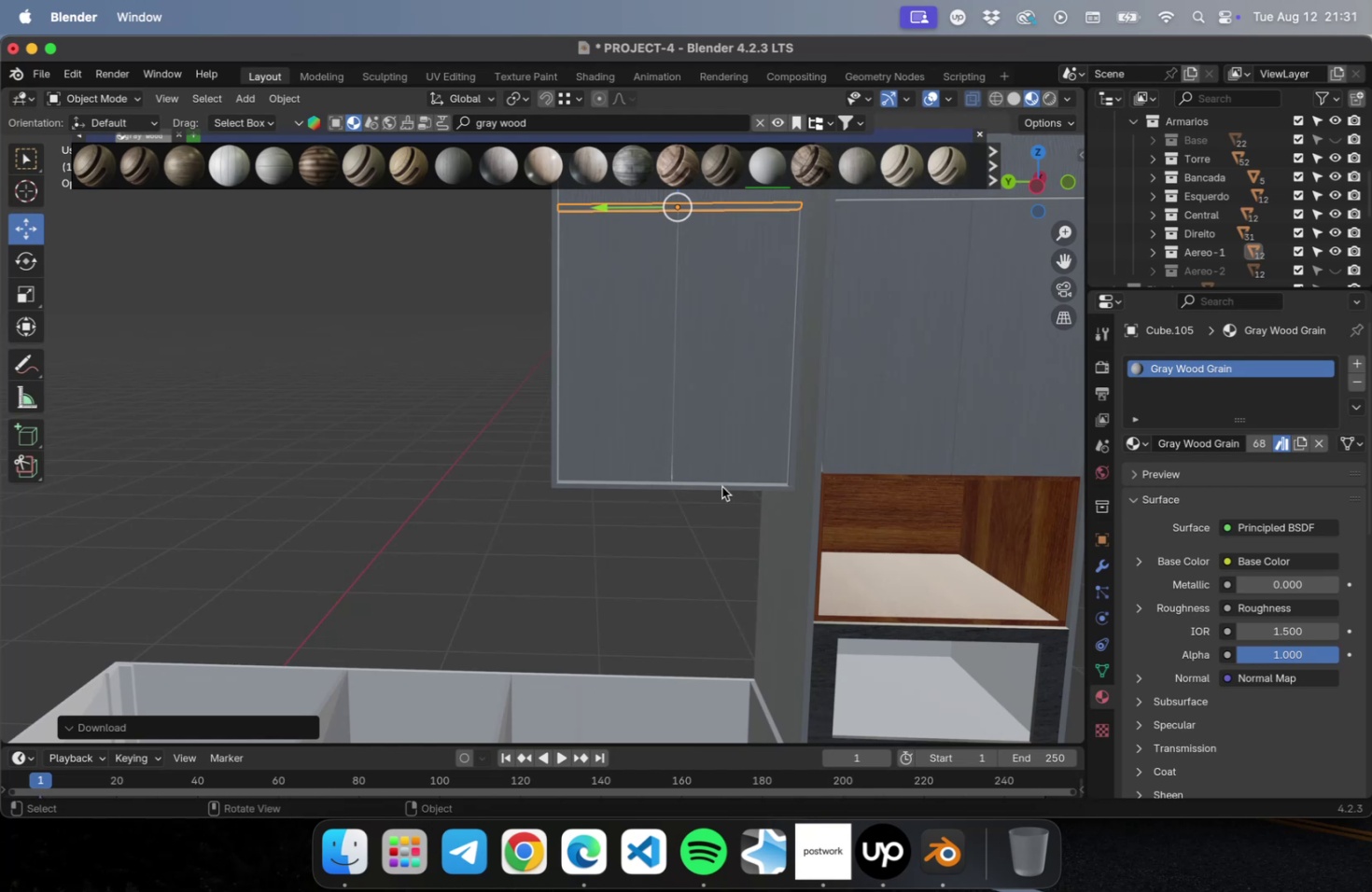 
left_click([721, 486])
 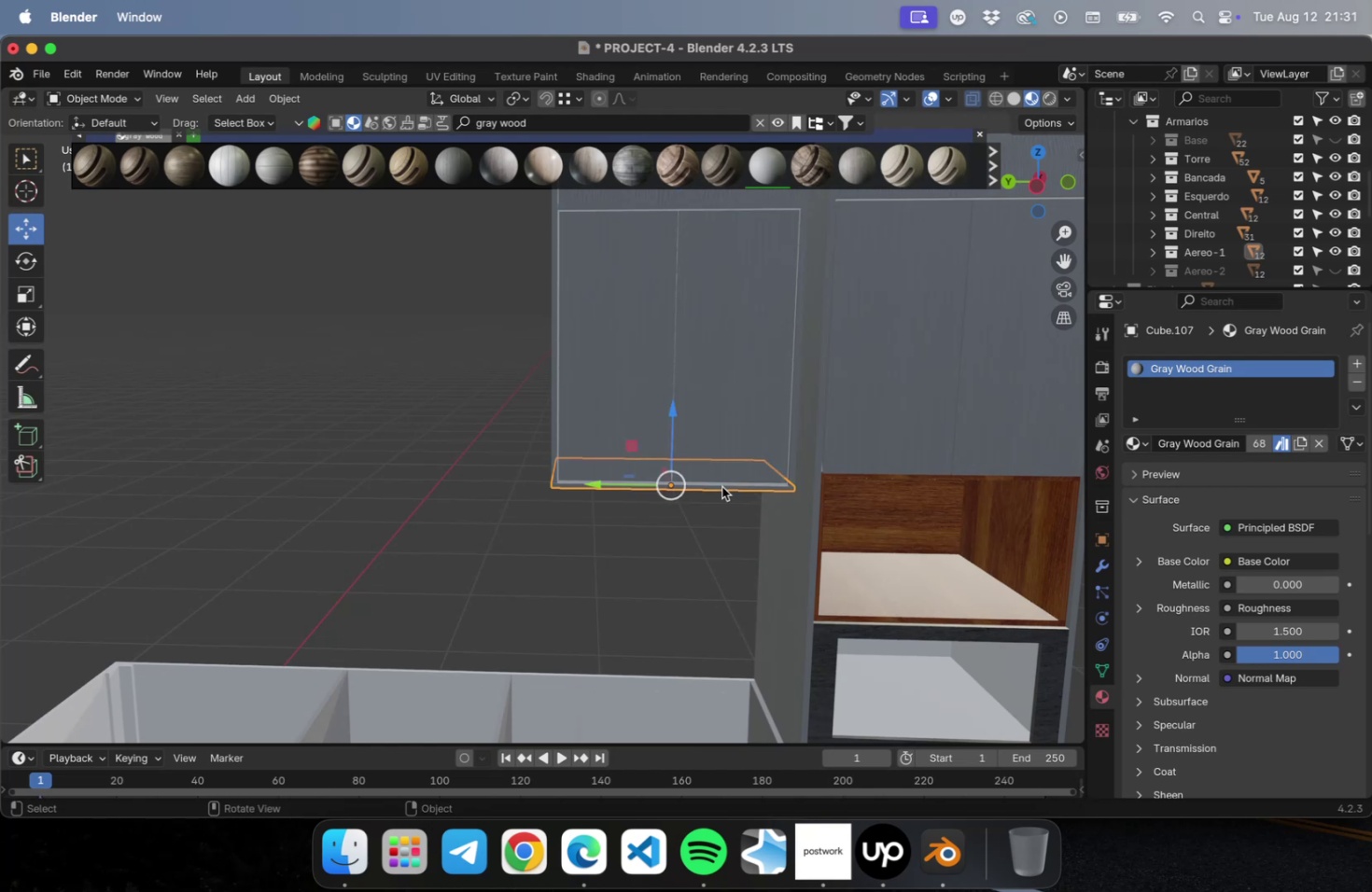 
key(NumLock)
 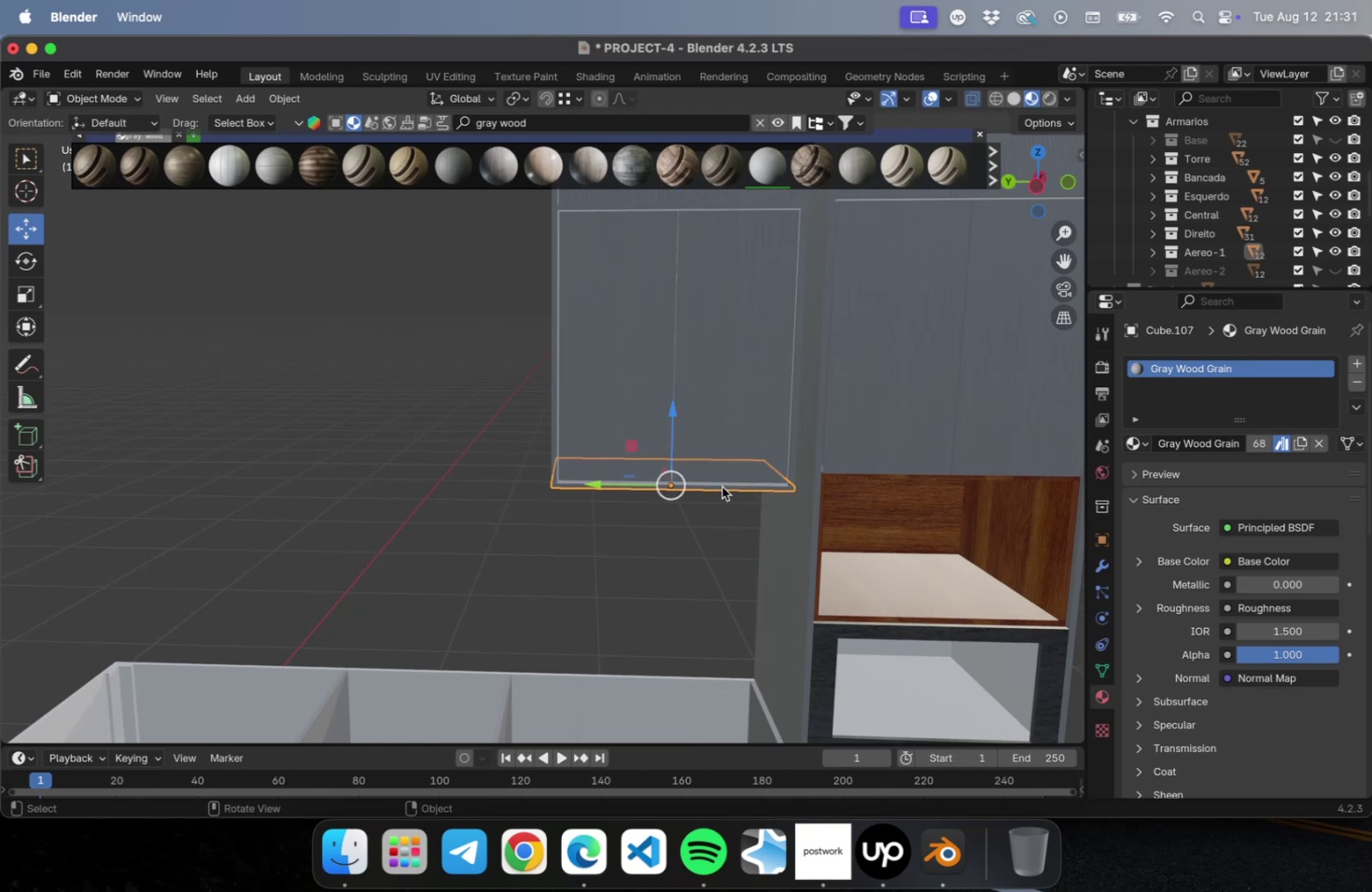 
key(NumpadDecimal)
 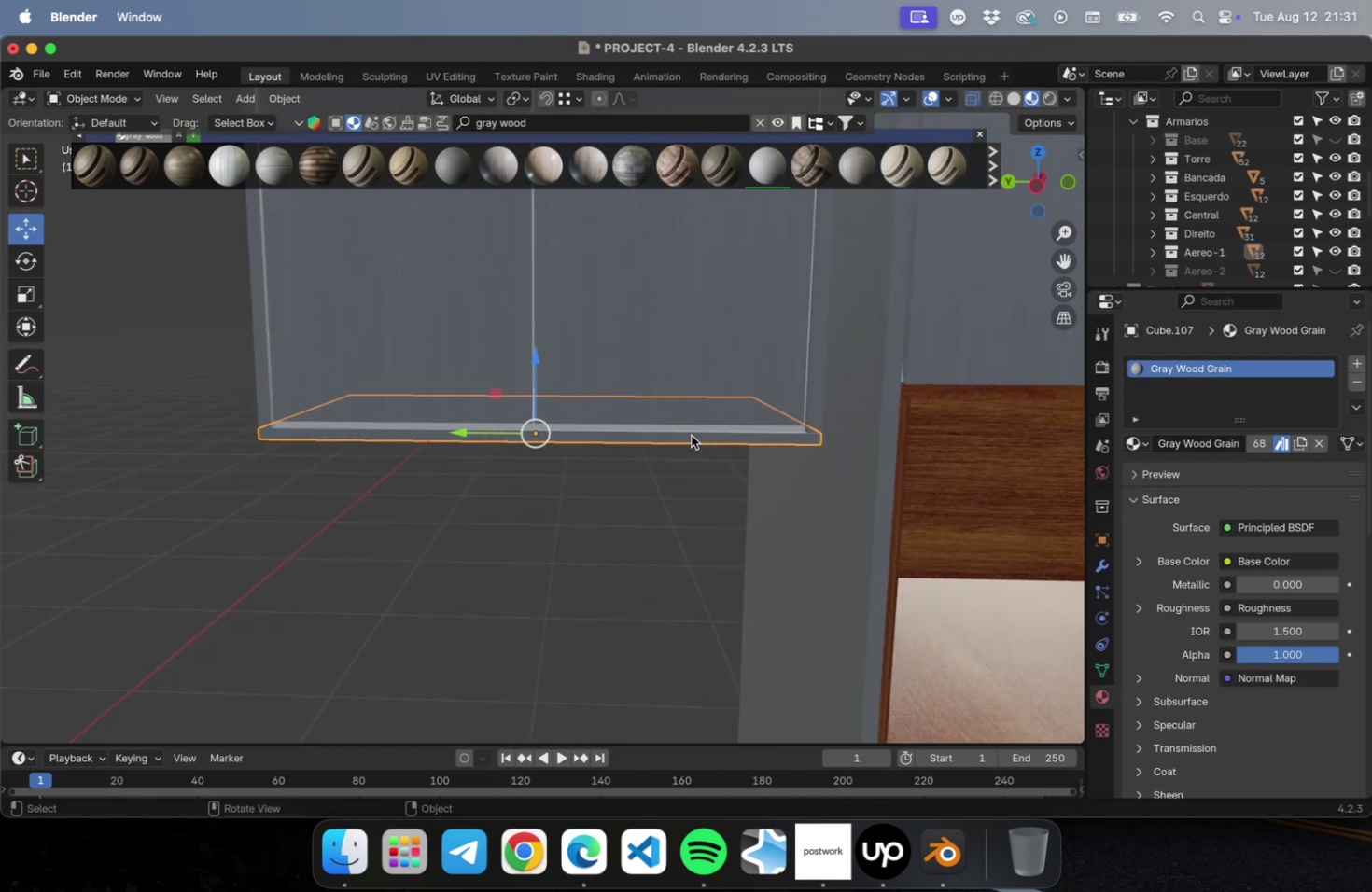 
left_click([690, 431])
 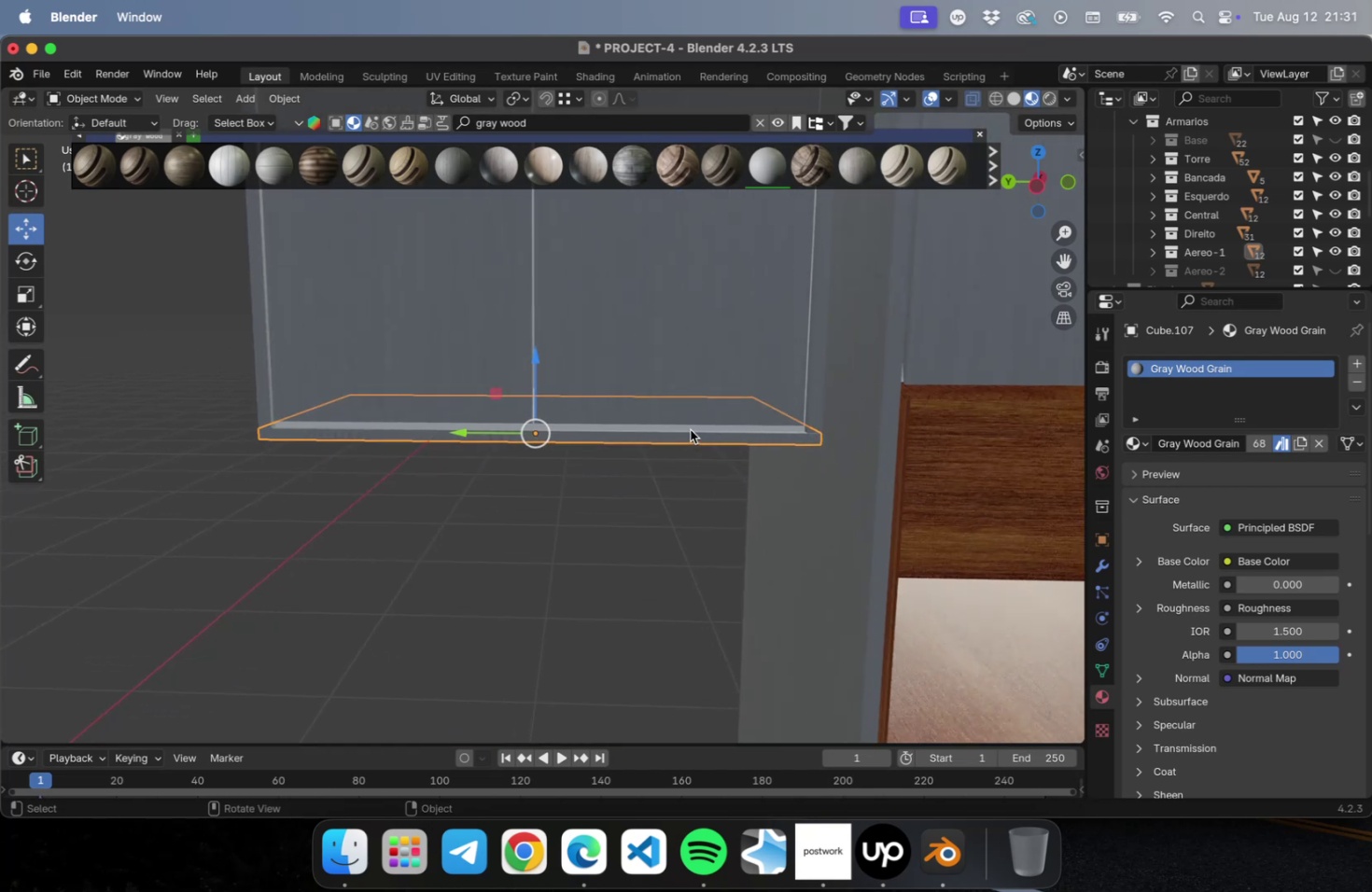 
left_click([690, 429])
 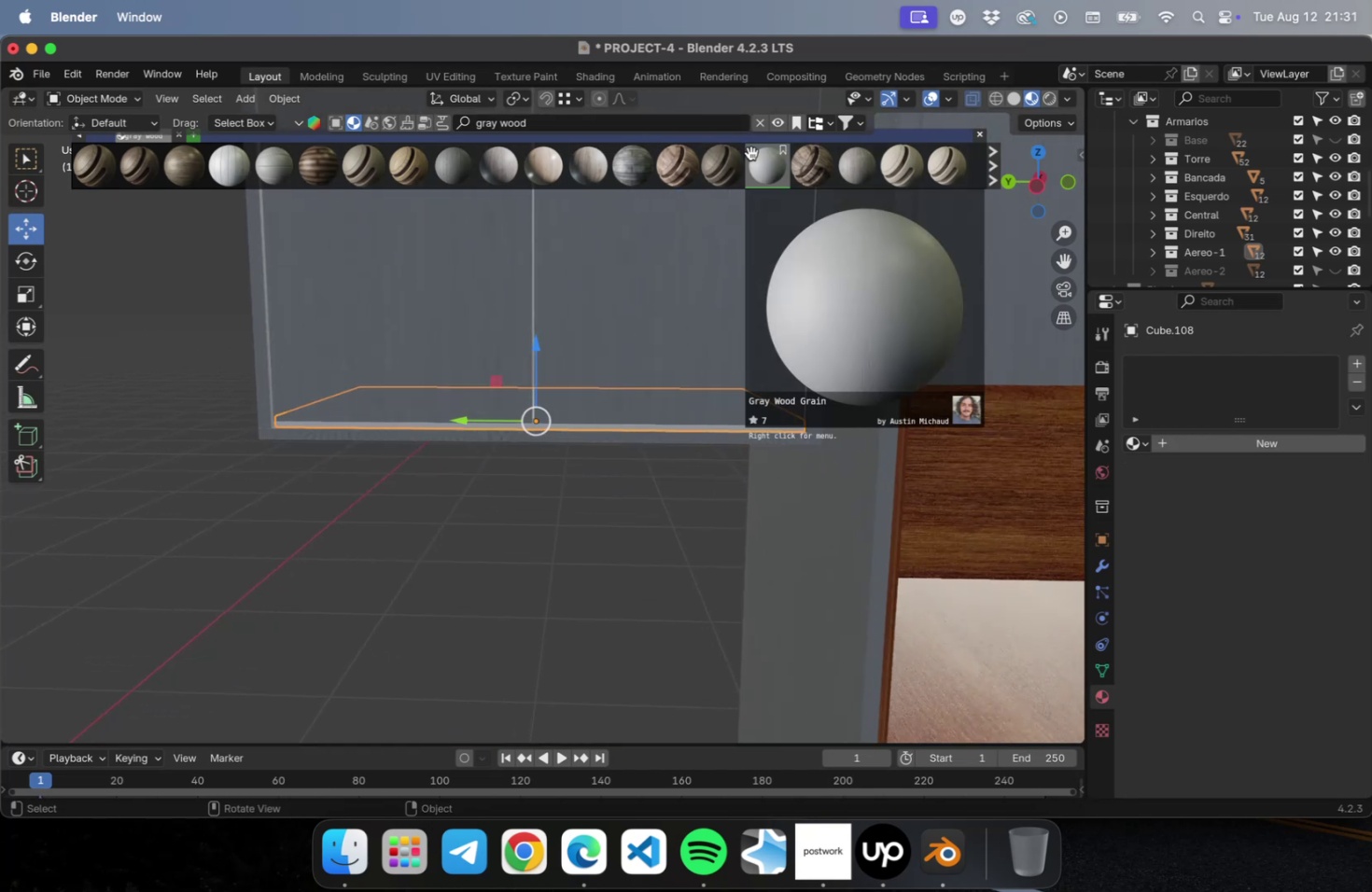 
left_click([752, 157])
 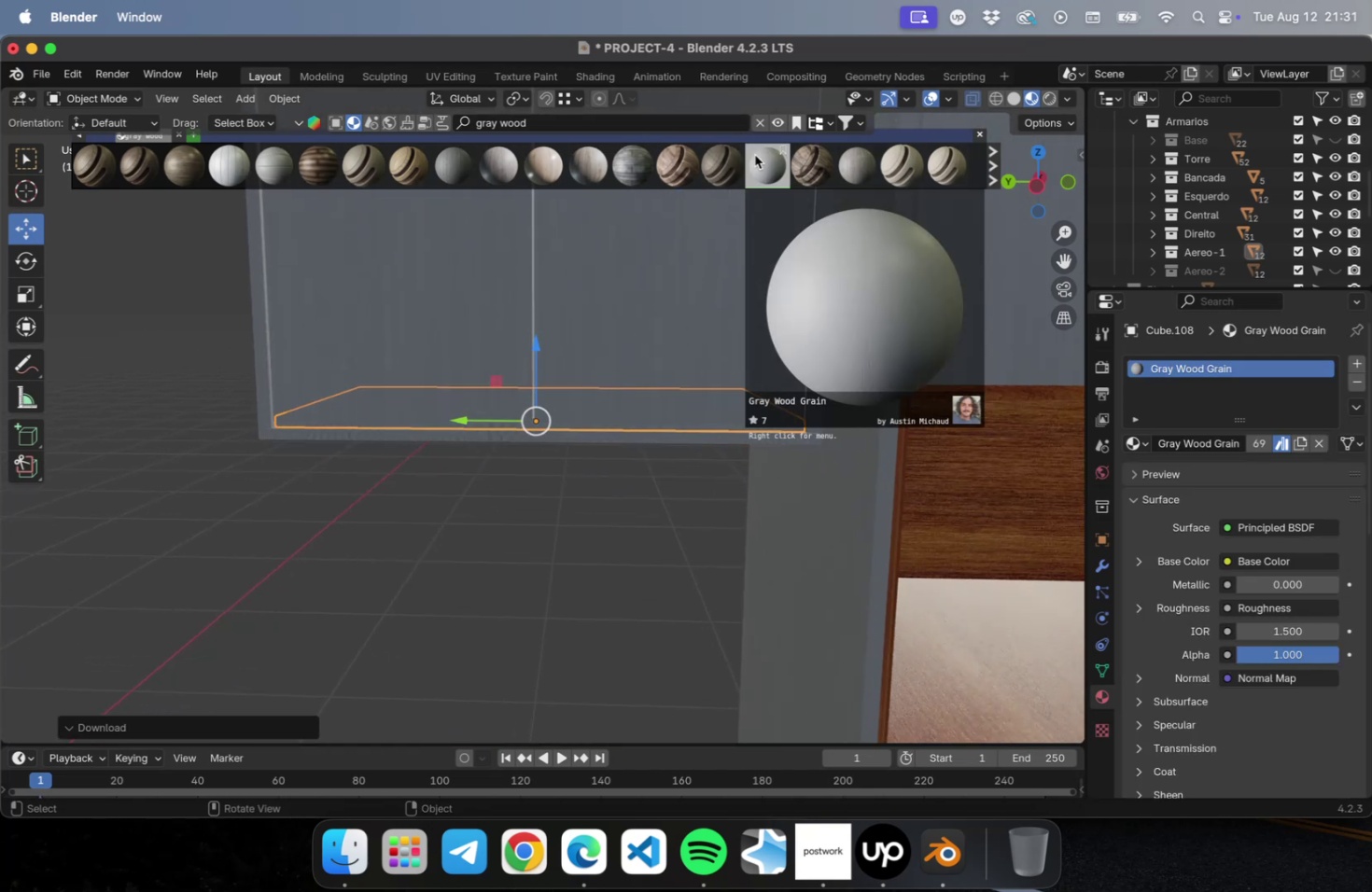 
scroll: coordinate [733, 347], scroll_direction: down, amount: 15.0
 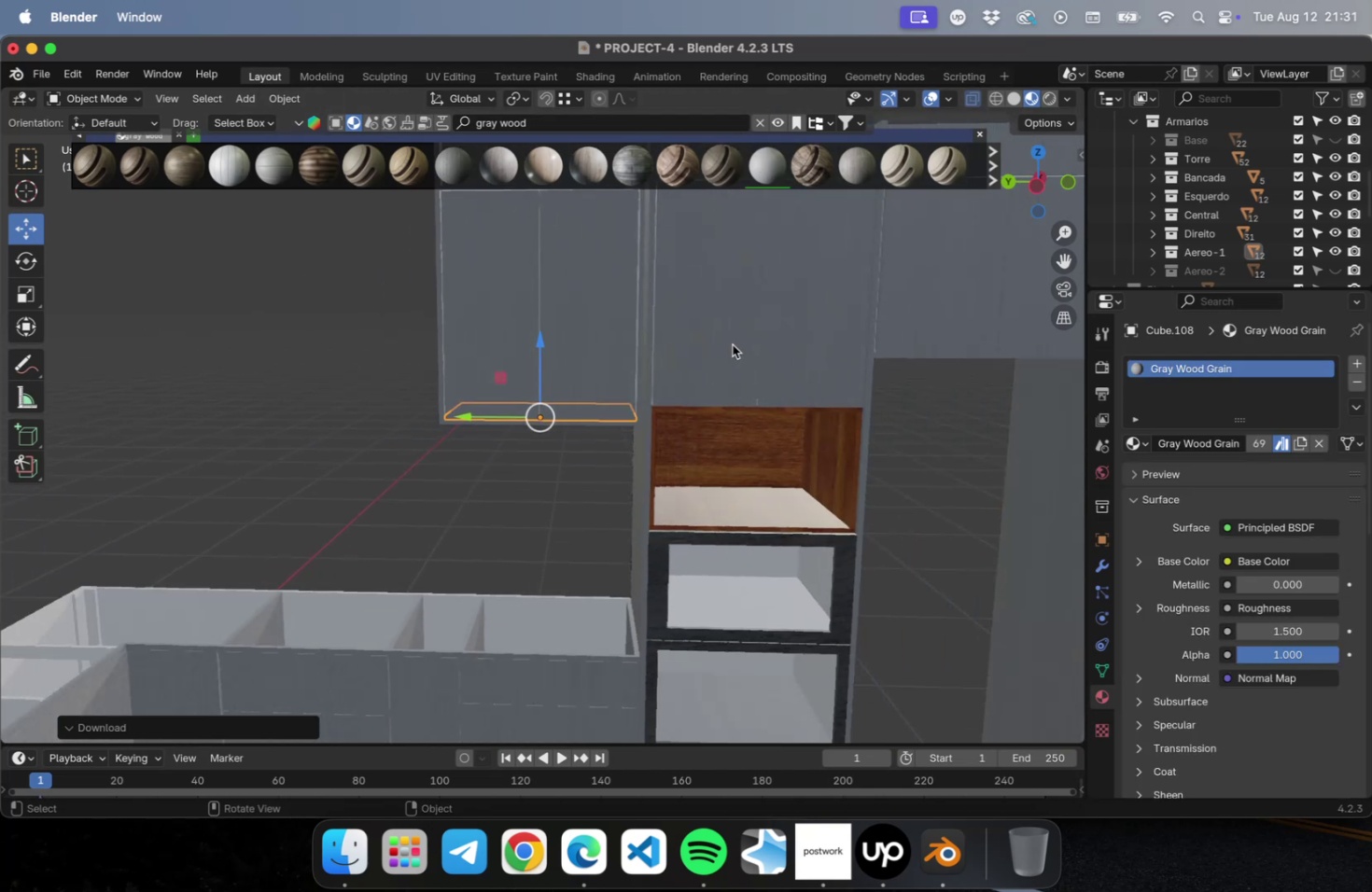 
hold_key(key=ShiftLeft, duration=0.63)
 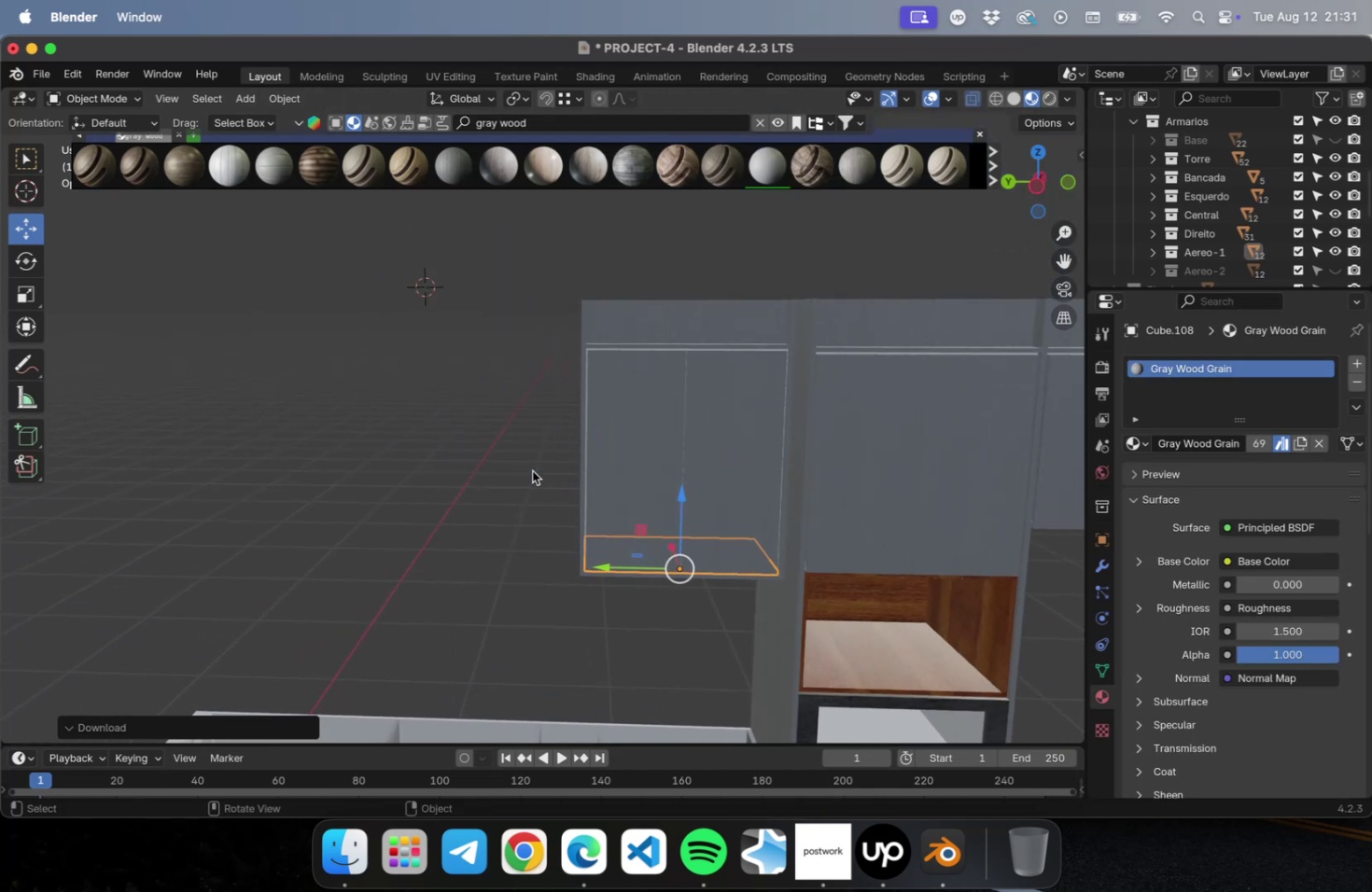 
left_click([532, 470])
 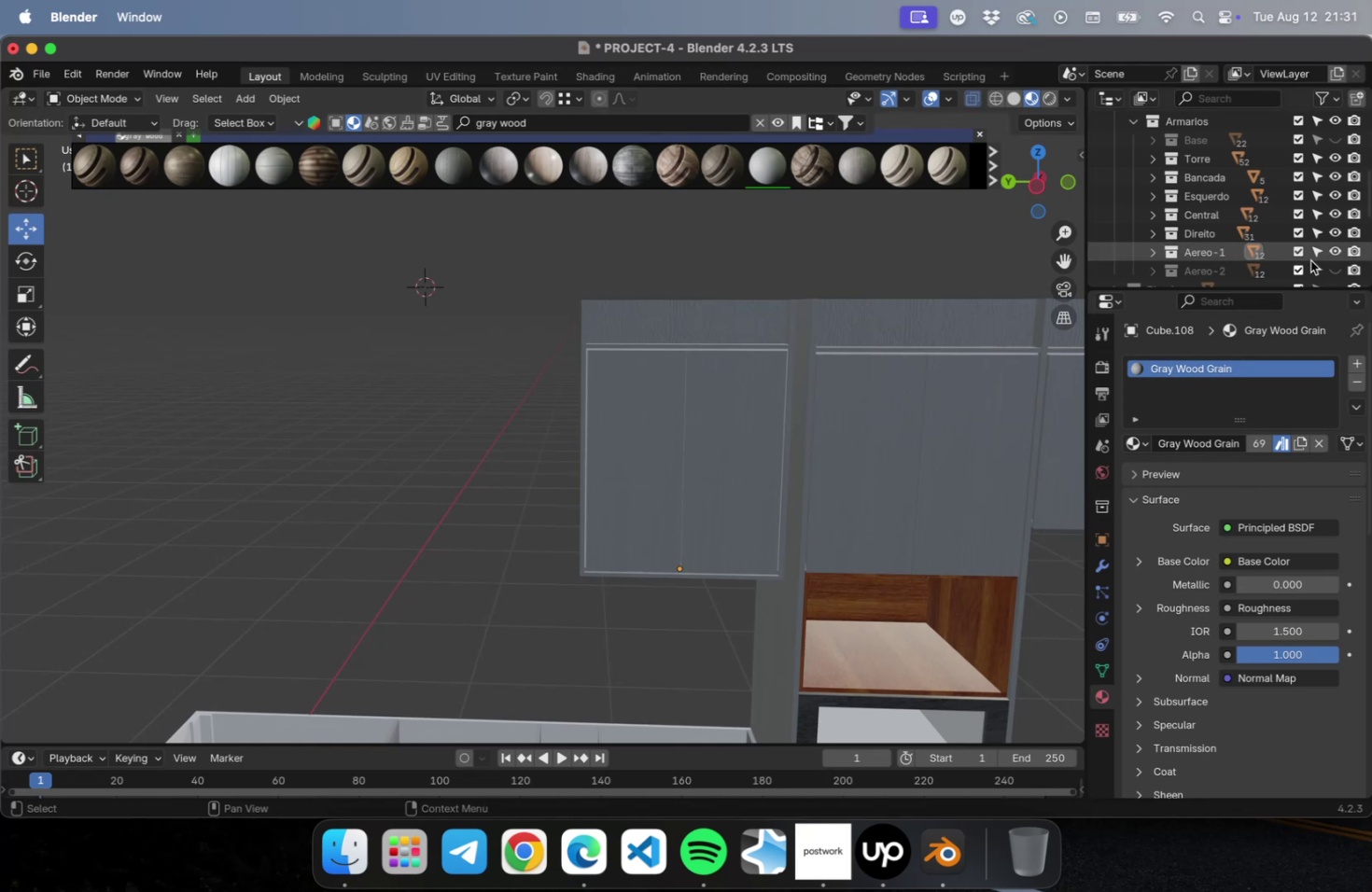 
left_click([1330, 267])
 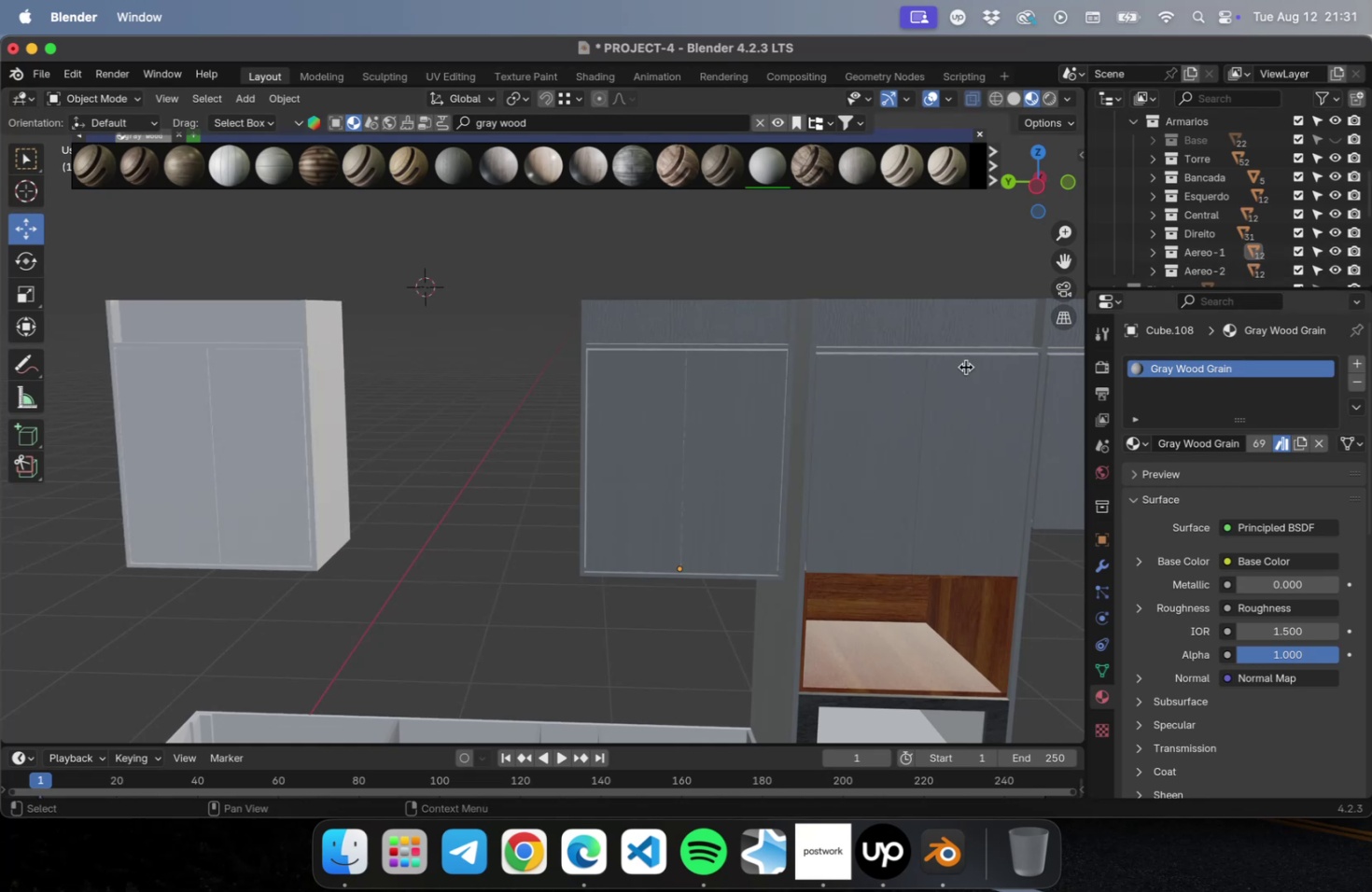 
hold_key(key=ShiftLeft, duration=0.72)
 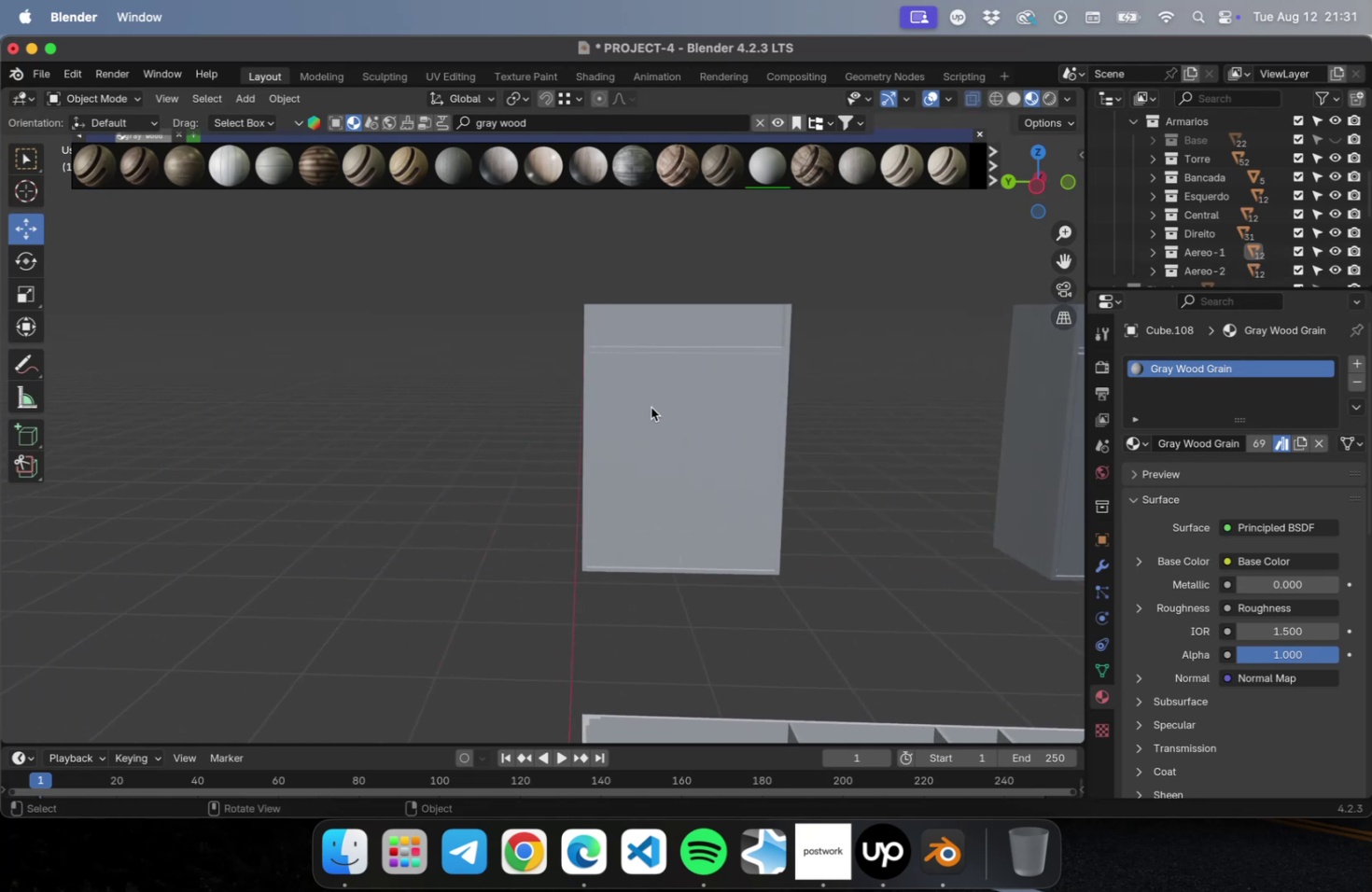 
hold_key(key=ShiftLeft, duration=0.53)
 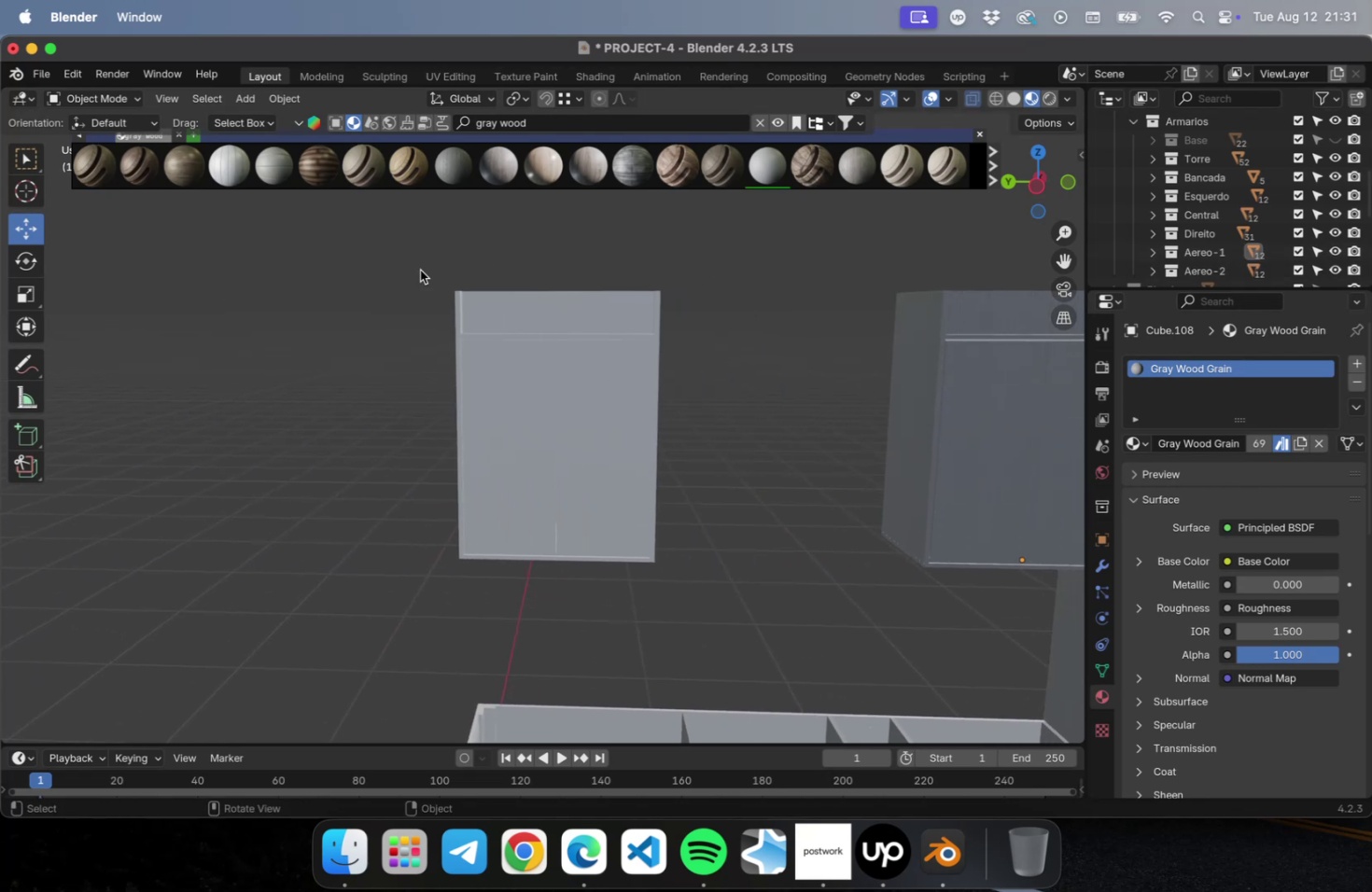 
left_click_drag(start_coordinate=[419, 270], to_coordinate=[749, 608])
 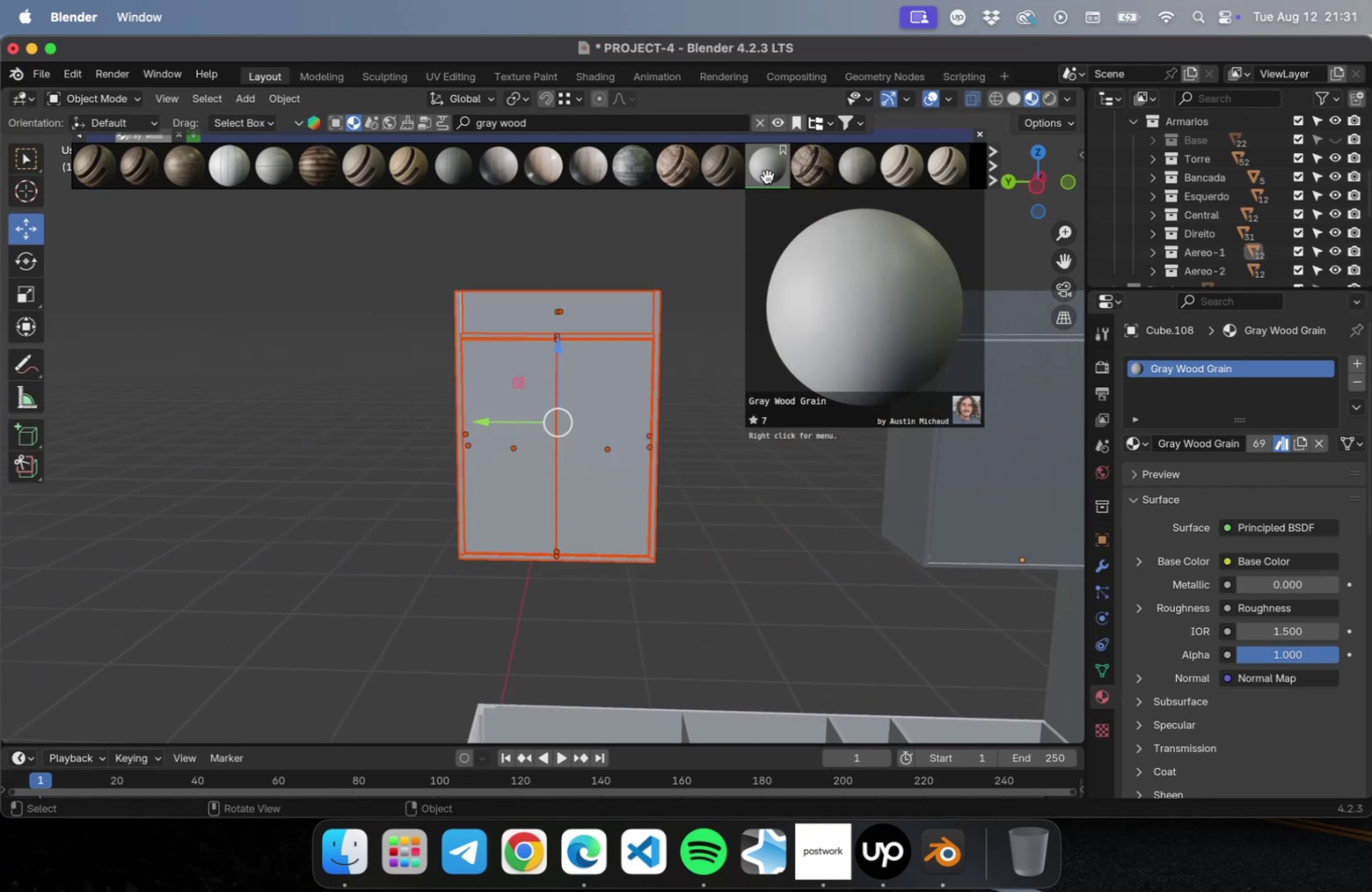 
double_click([766, 176])
 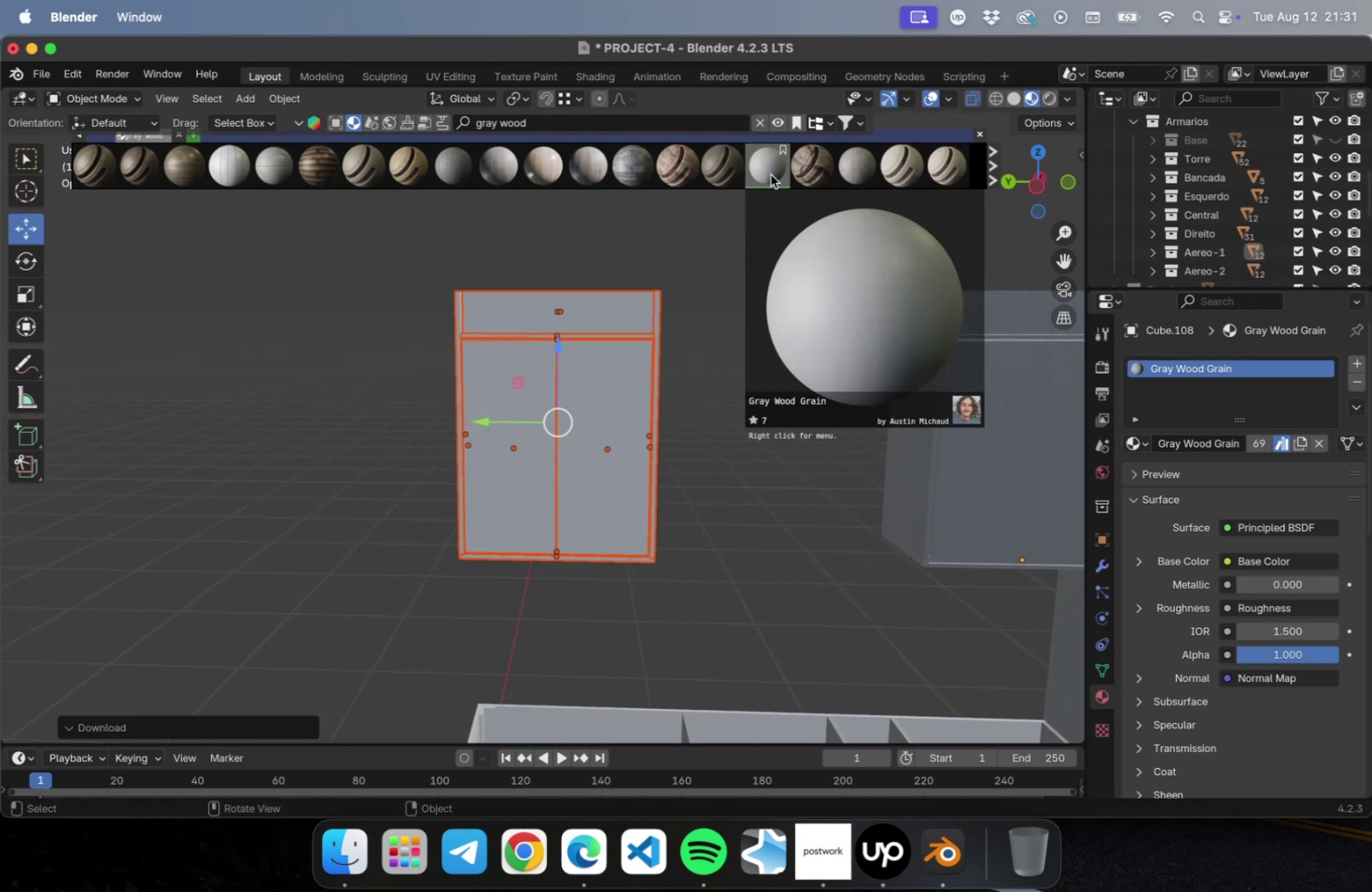 
double_click([771, 174])
 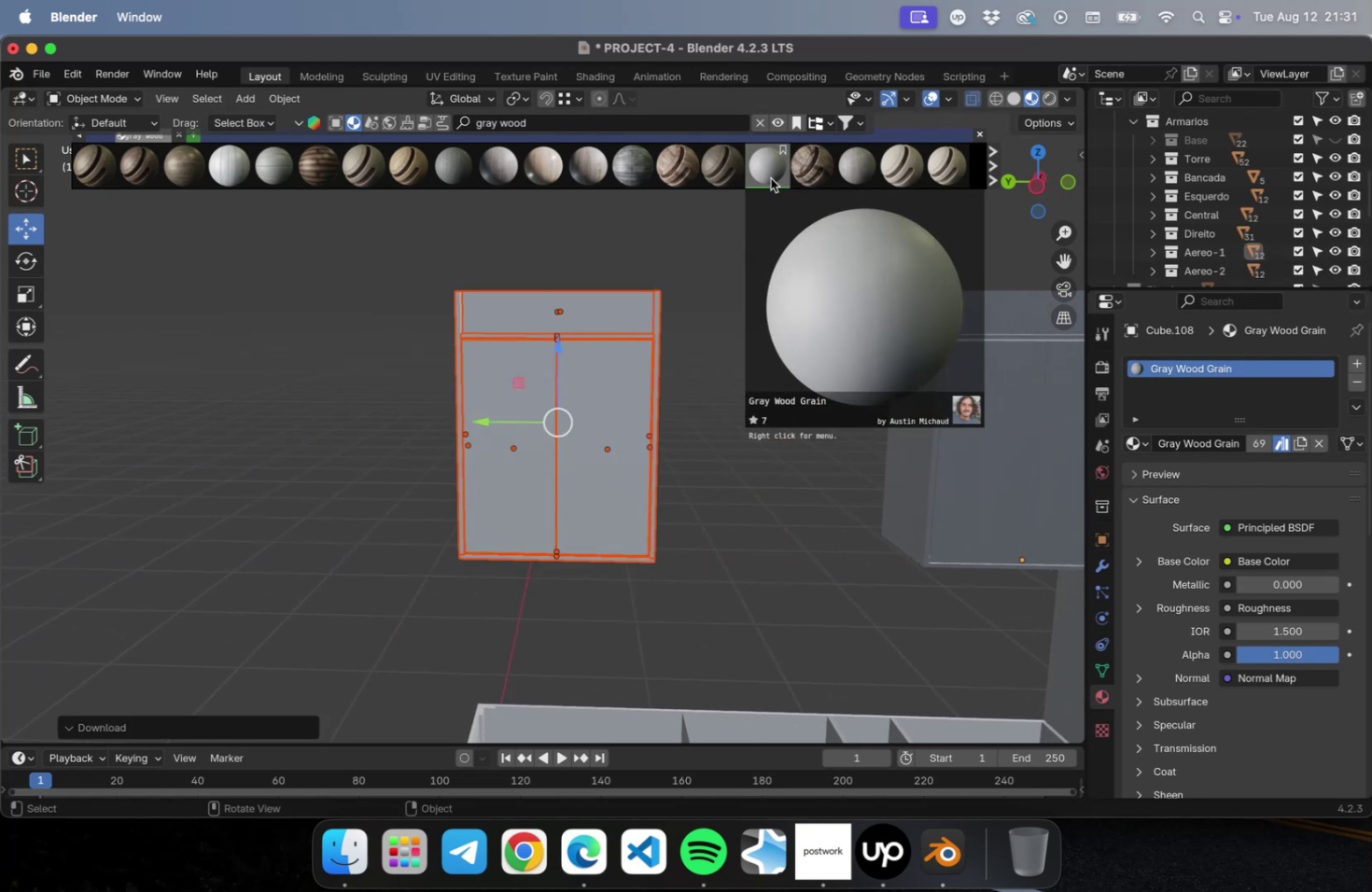 
scroll: coordinate [762, 410], scroll_direction: up, amount: 5.0
 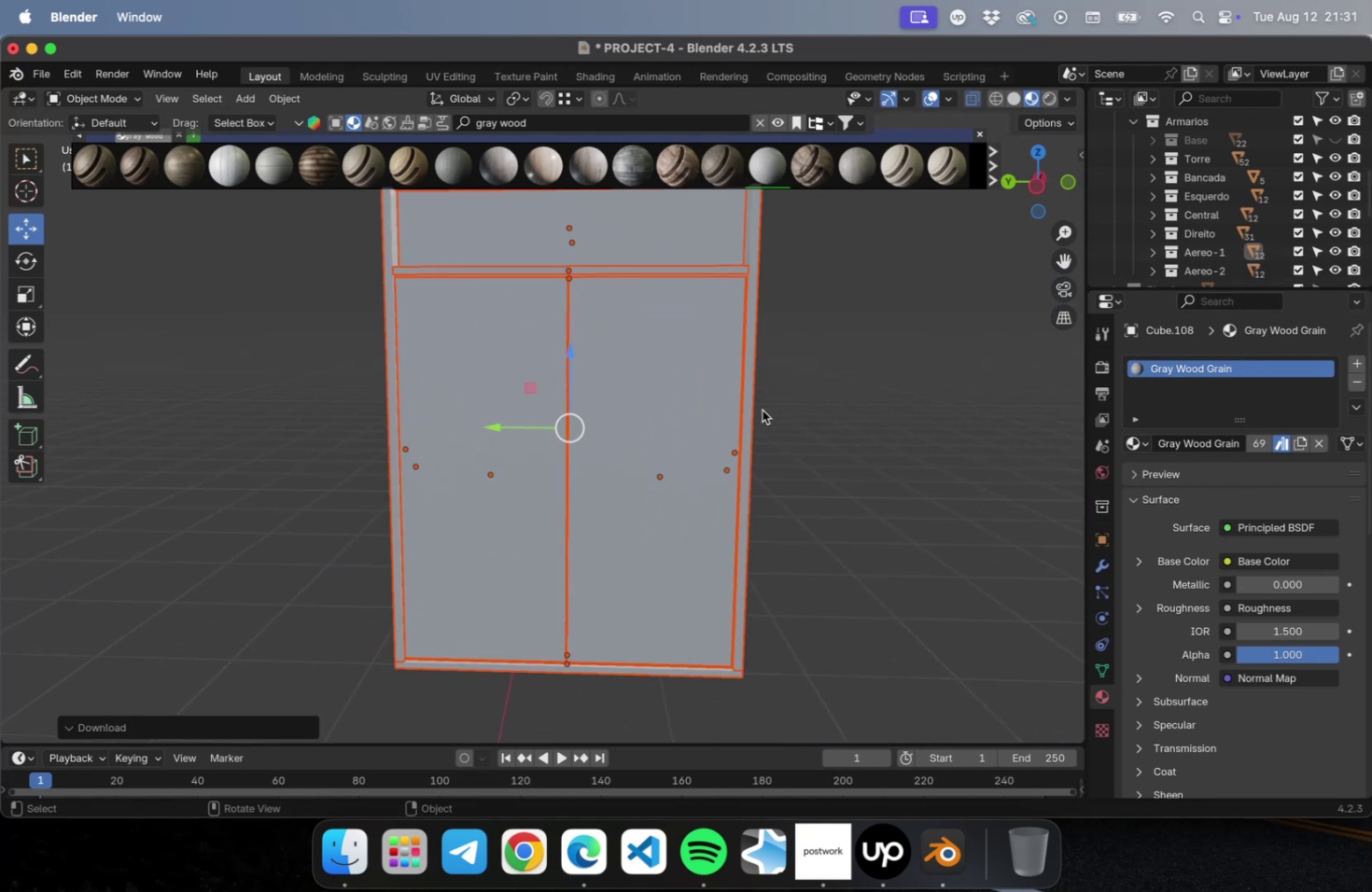 
hold_key(key=ShiftLeft, duration=0.67)
 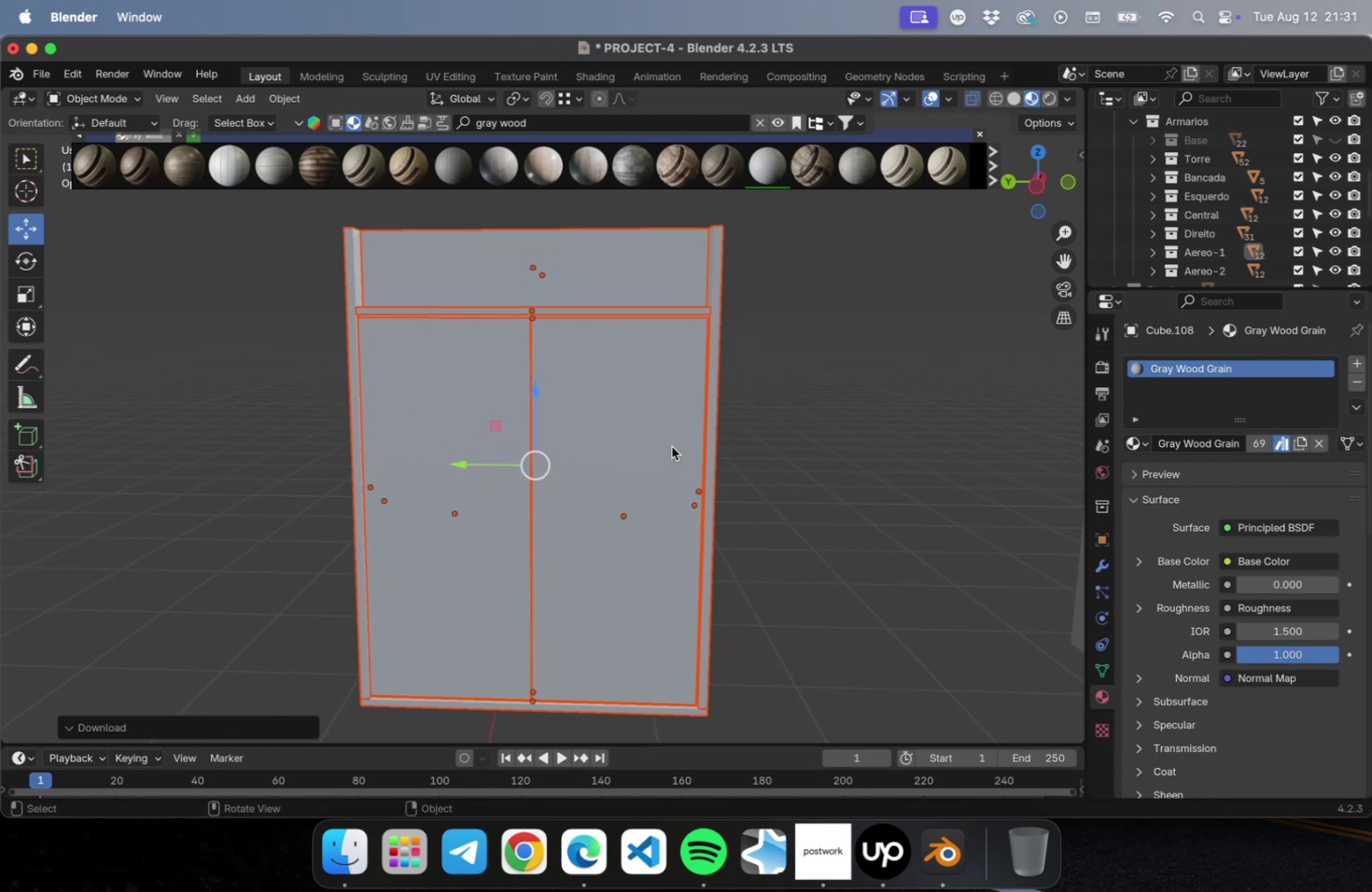 
left_click([671, 446])
 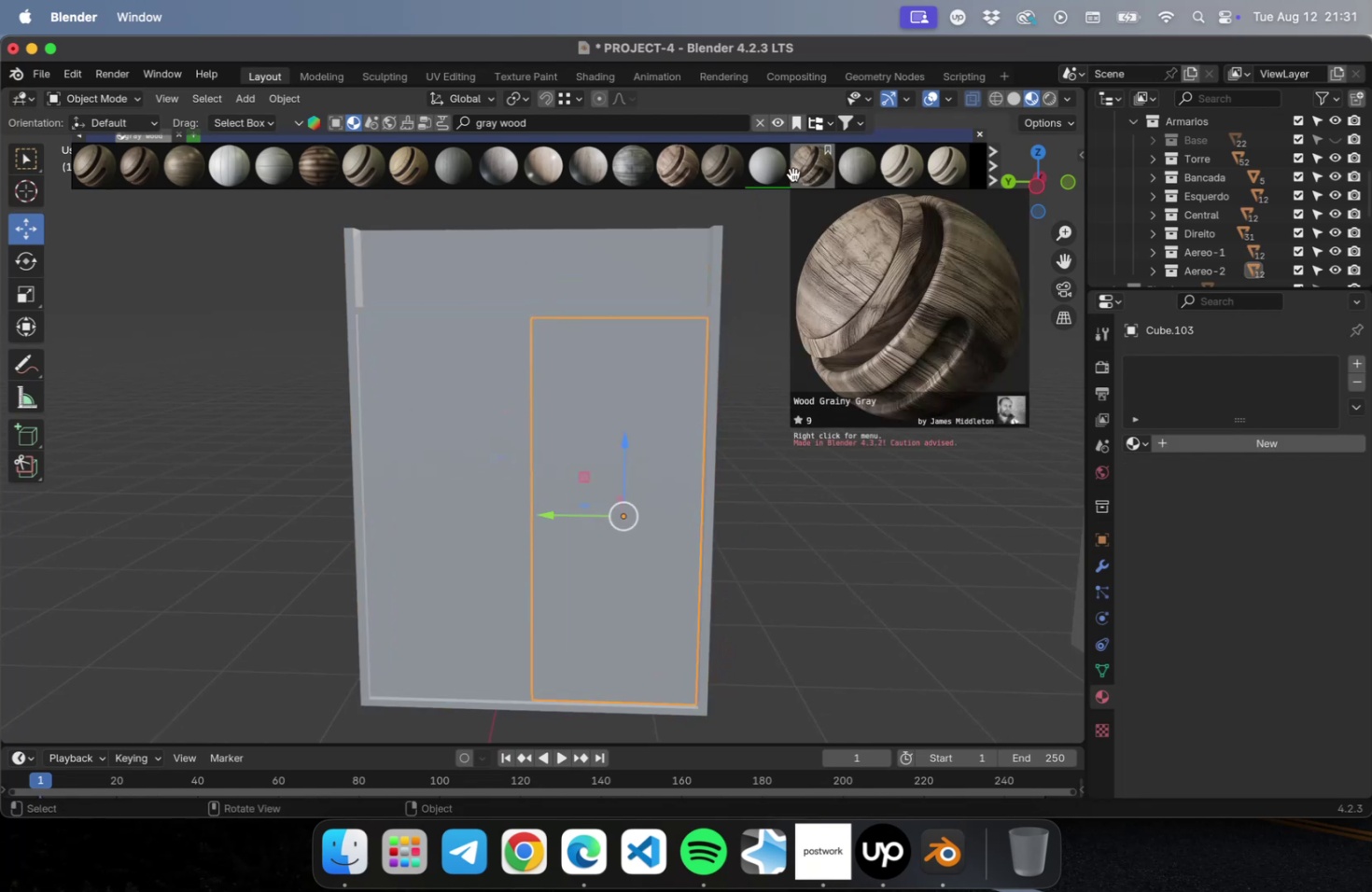 
left_click([780, 177])
 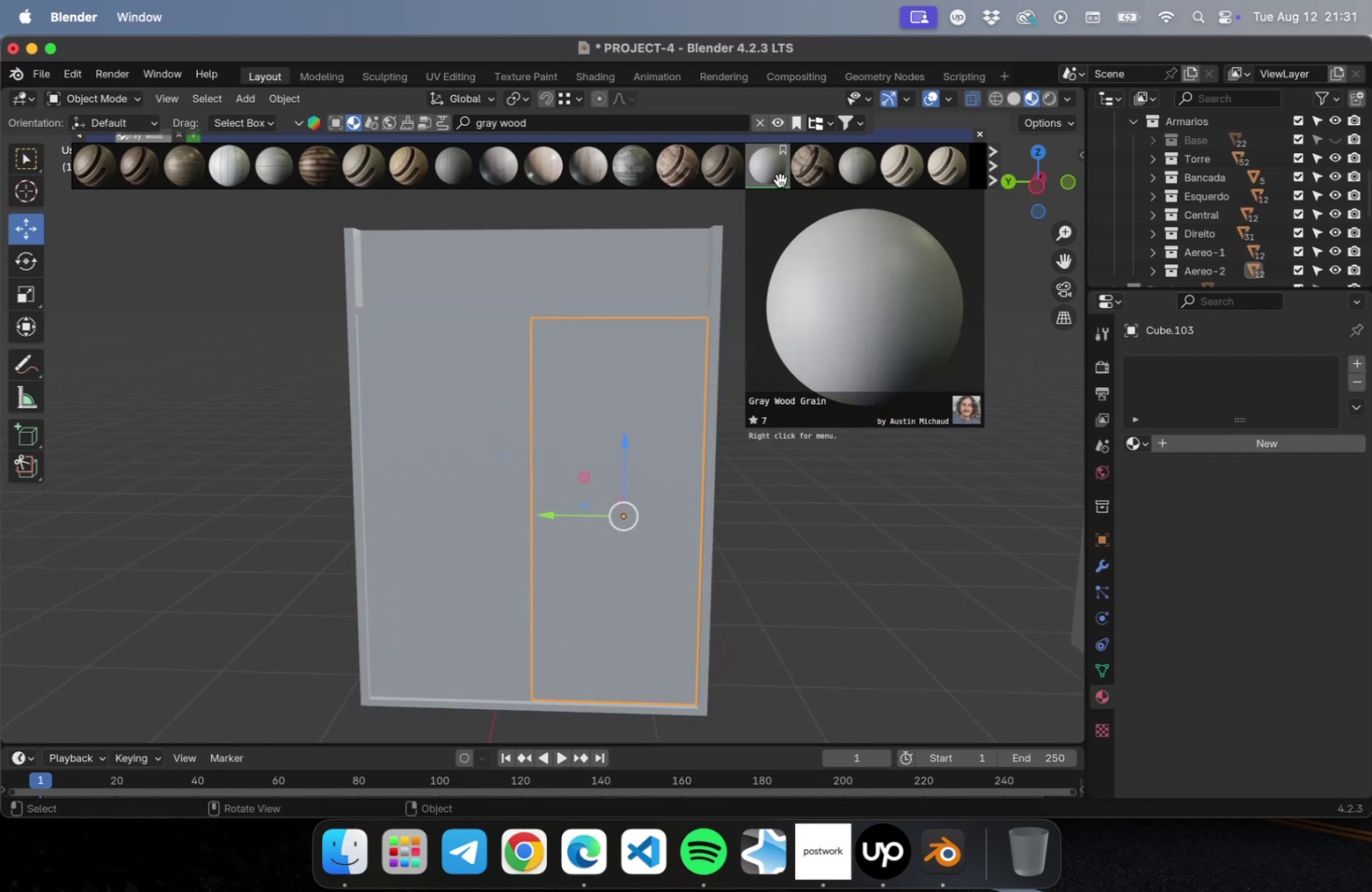 
left_click([779, 180])
 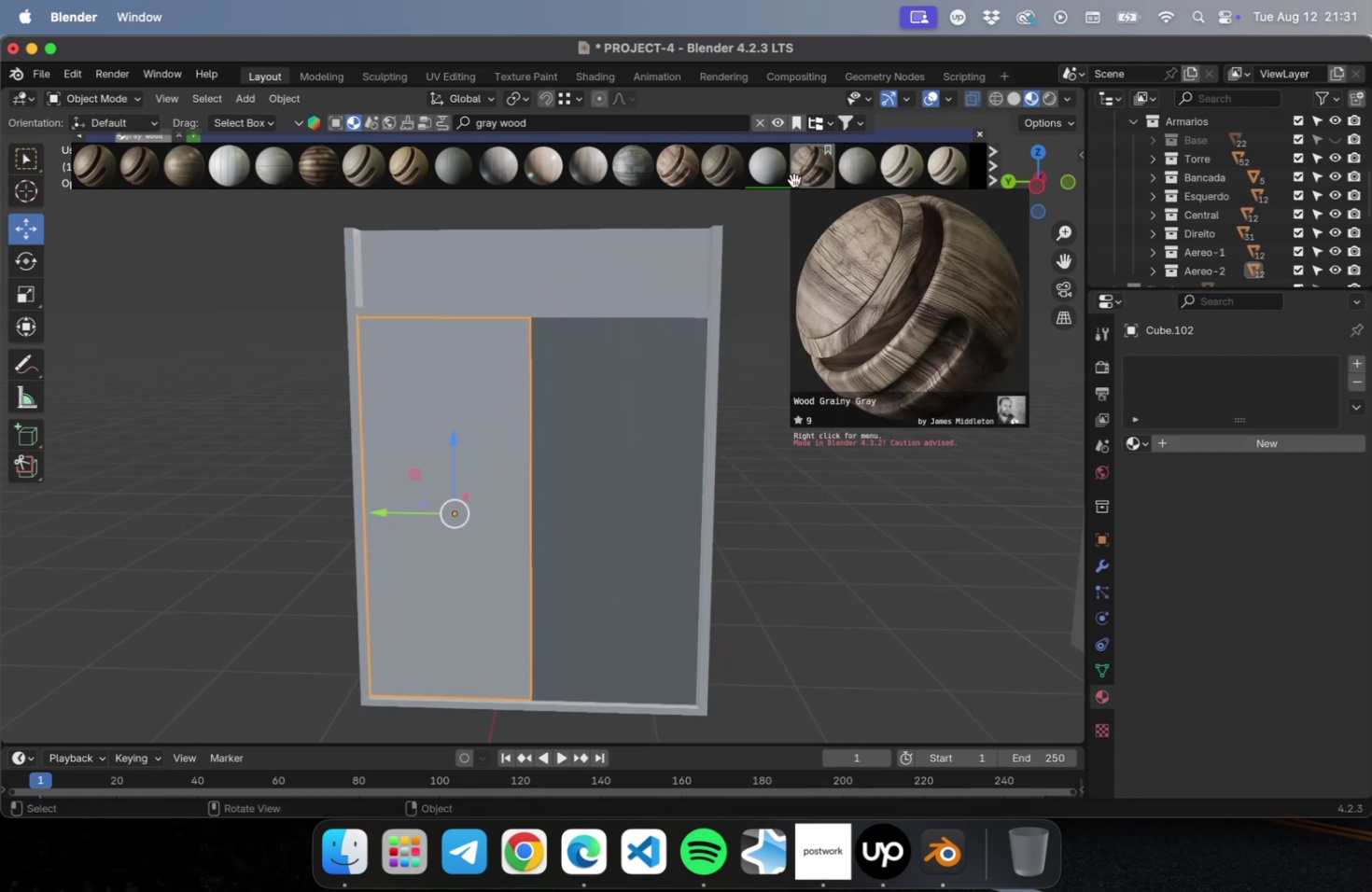 
left_click([776, 174])
 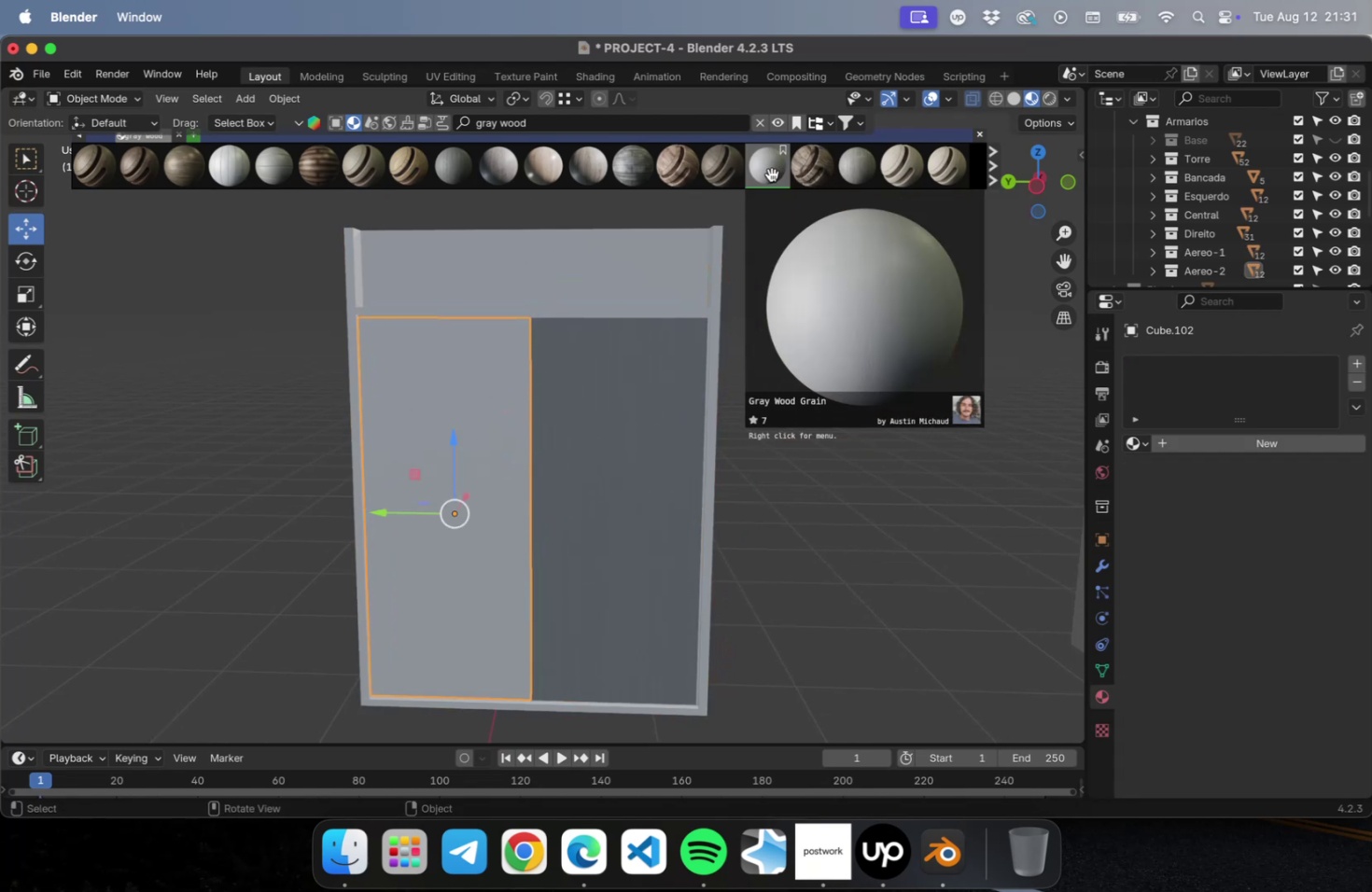 
left_click([771, 174])
 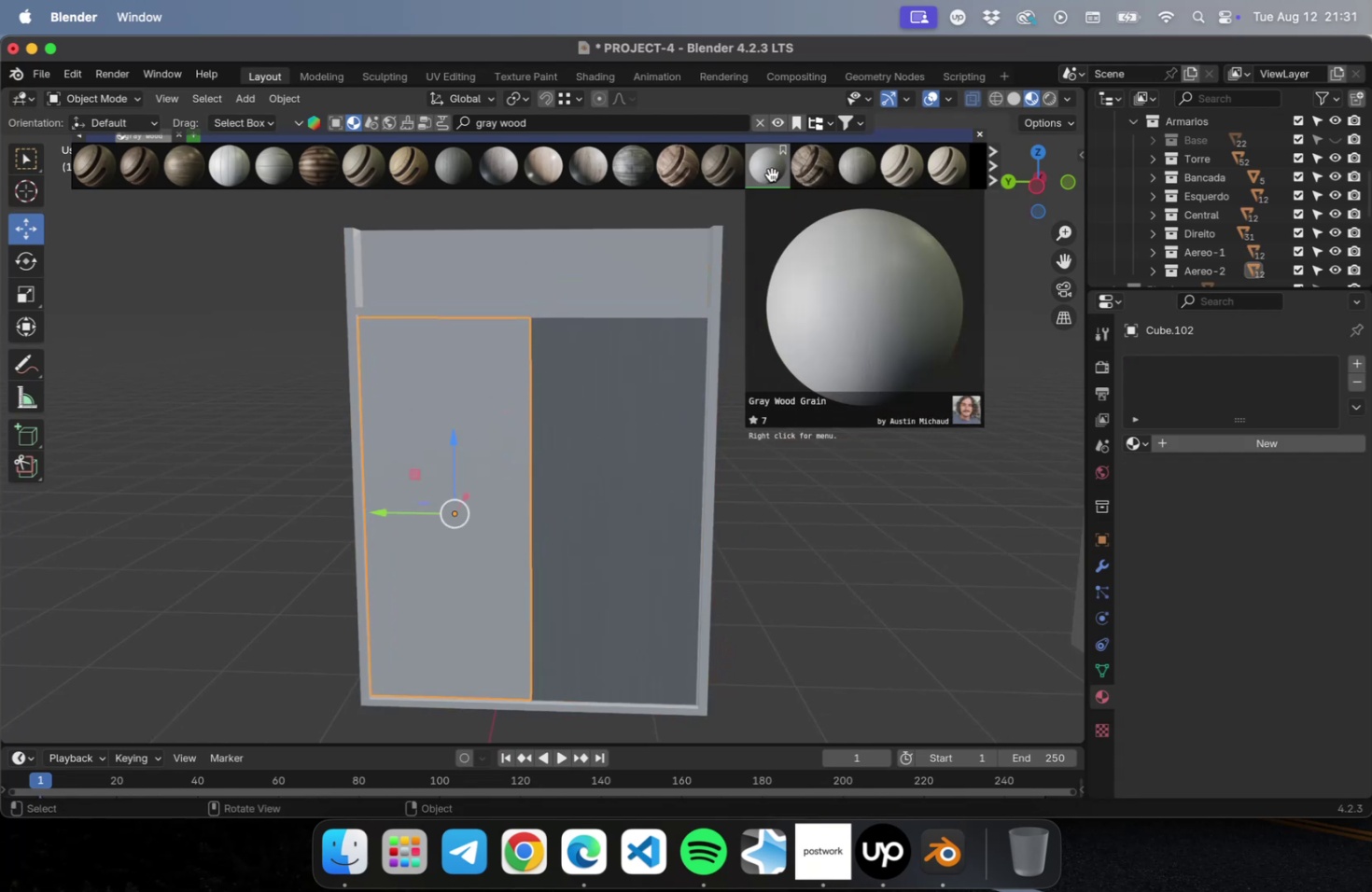 
left_click([771, 174])
 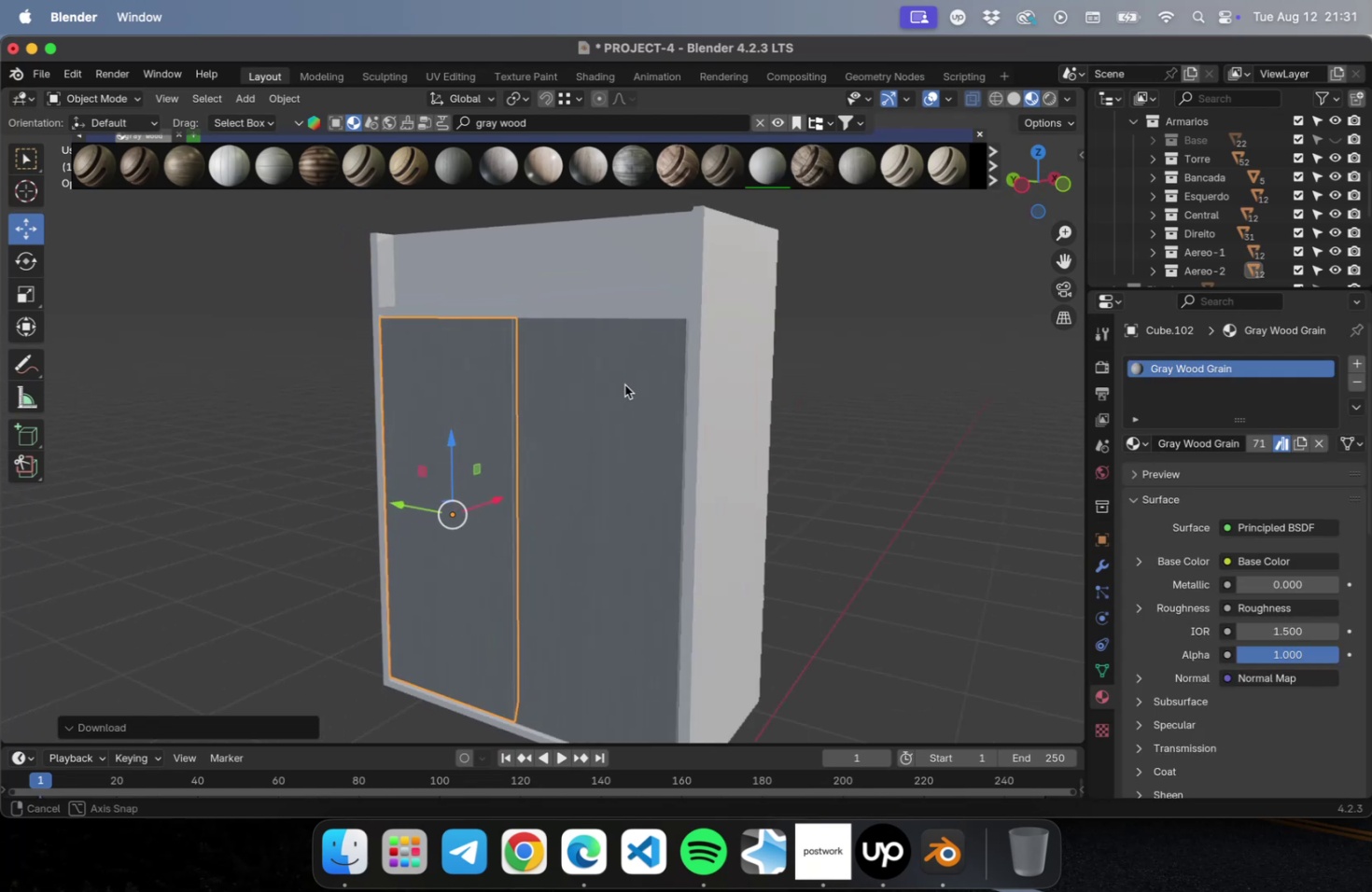 
left_click([687, 392])
 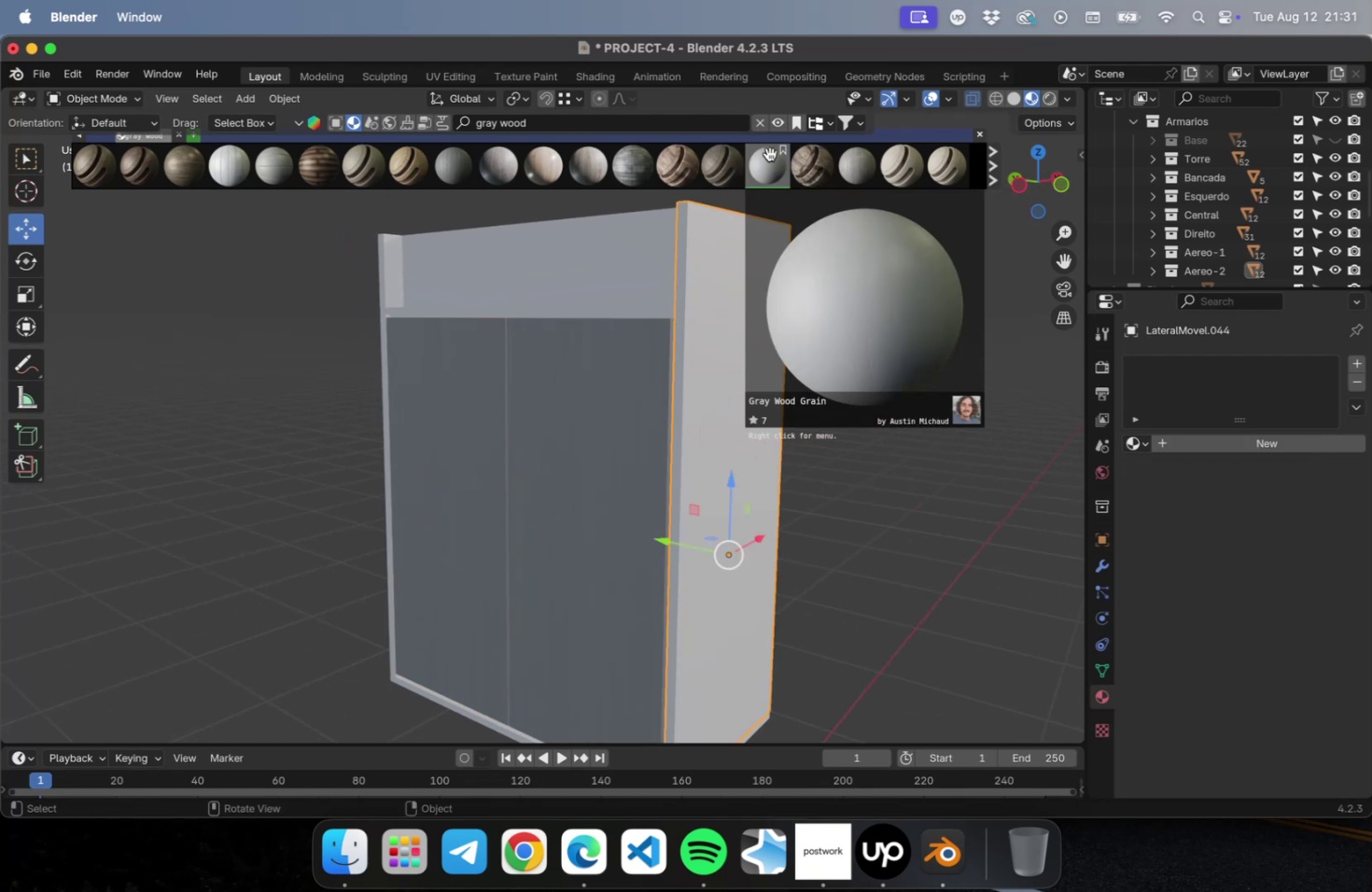 
left_click([769, 154])
 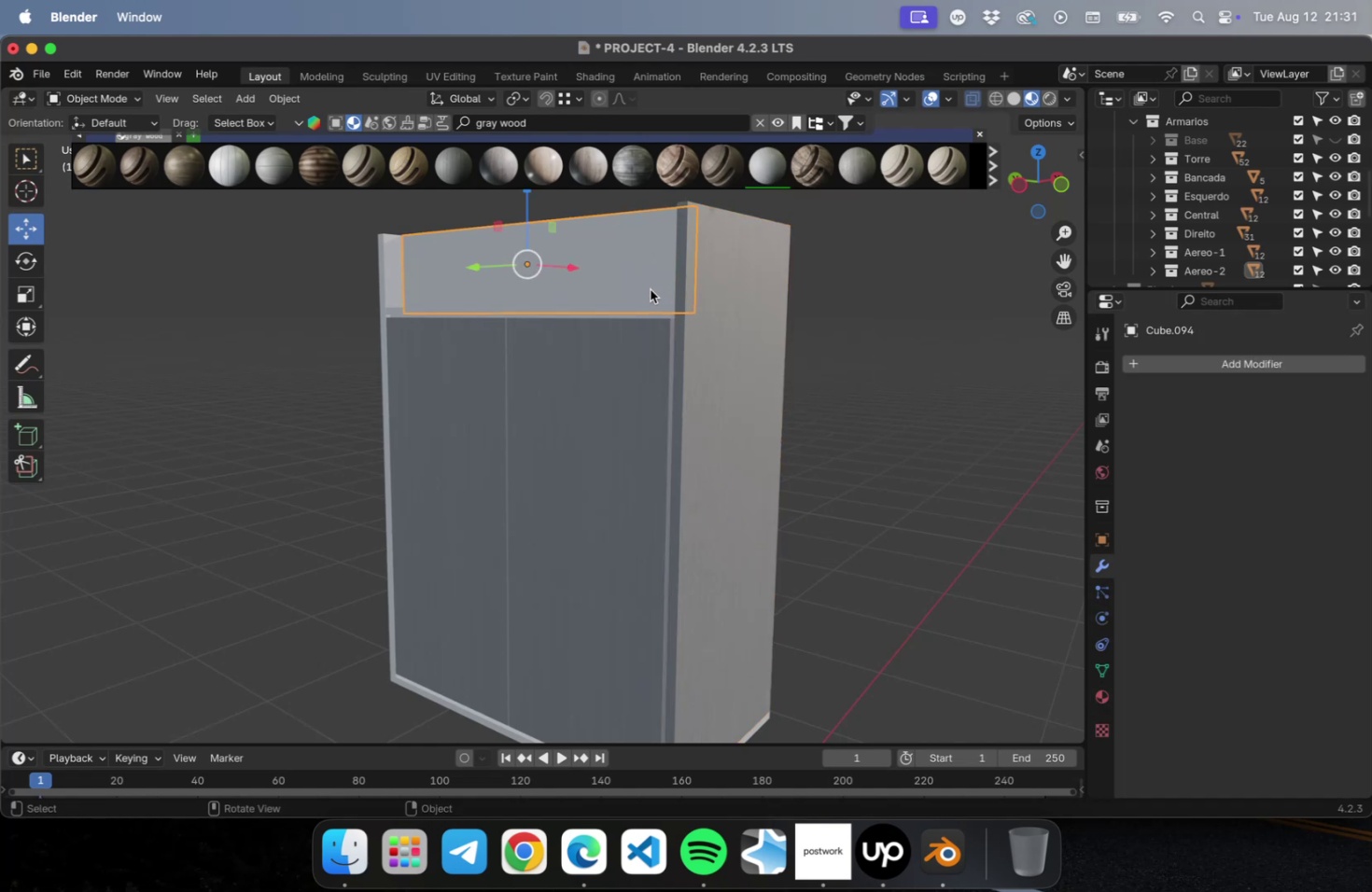 
wait(5.34)
 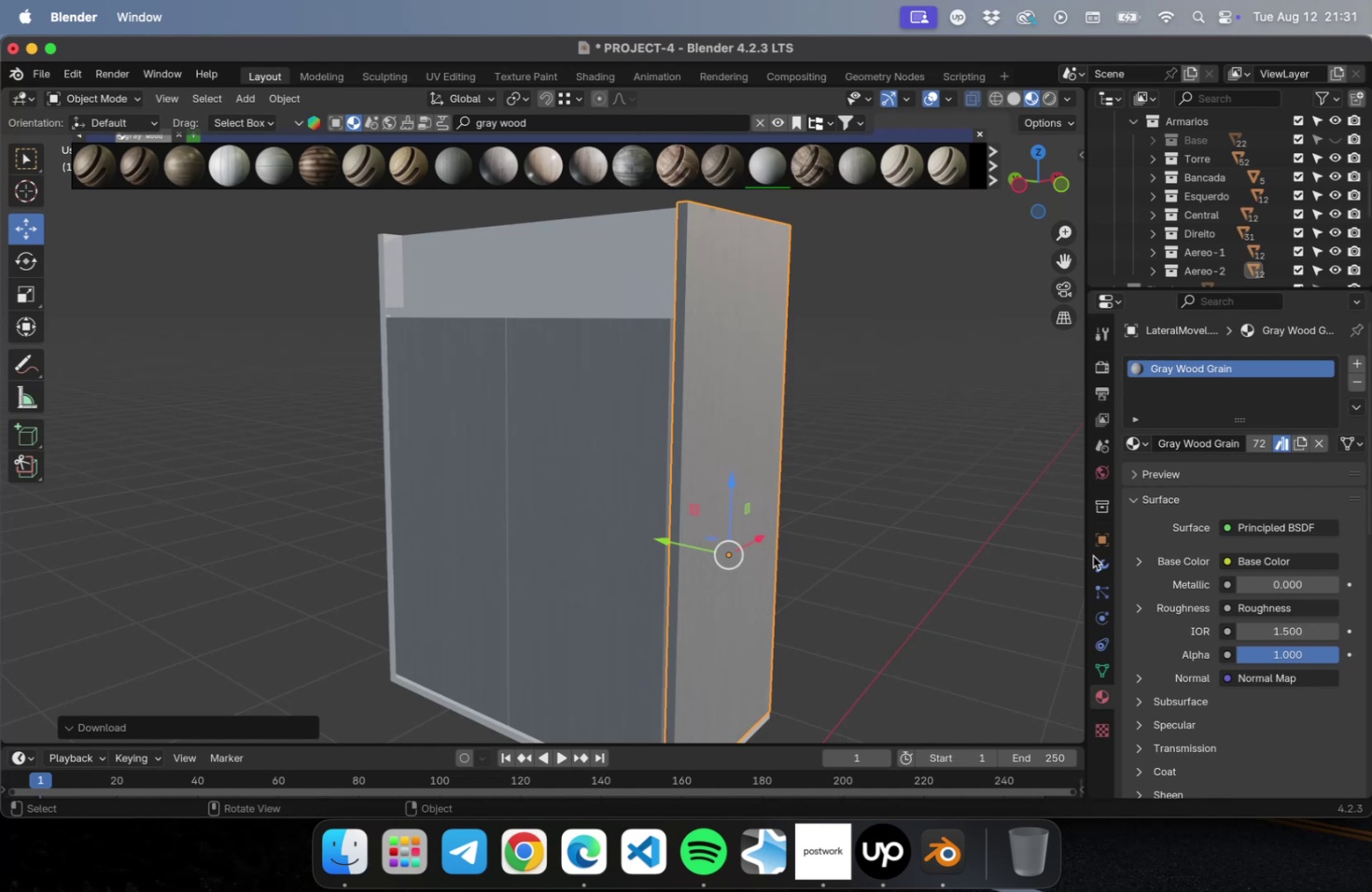 
left_click([770, 170])
 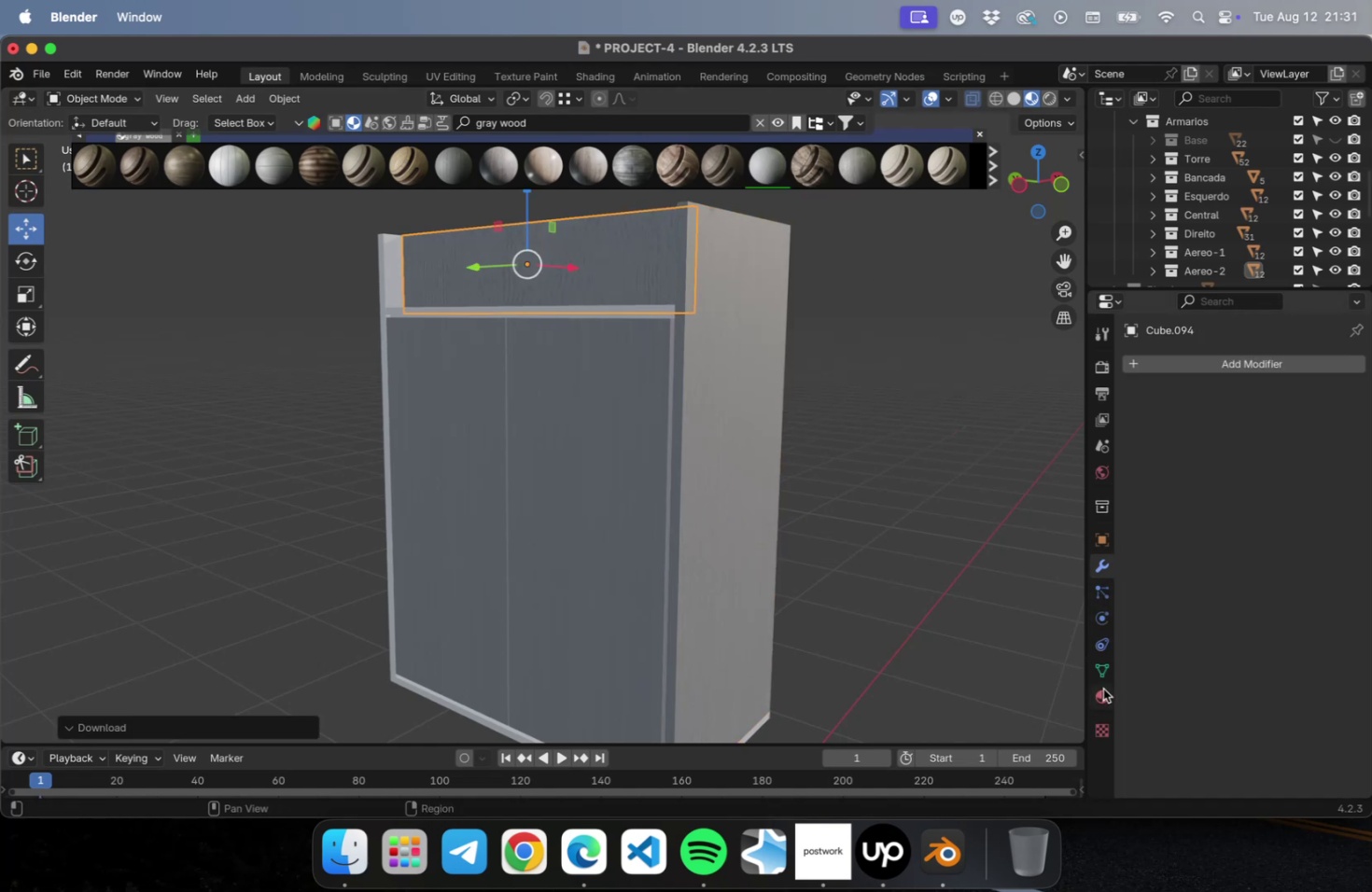 
left_click([1103, 692])
 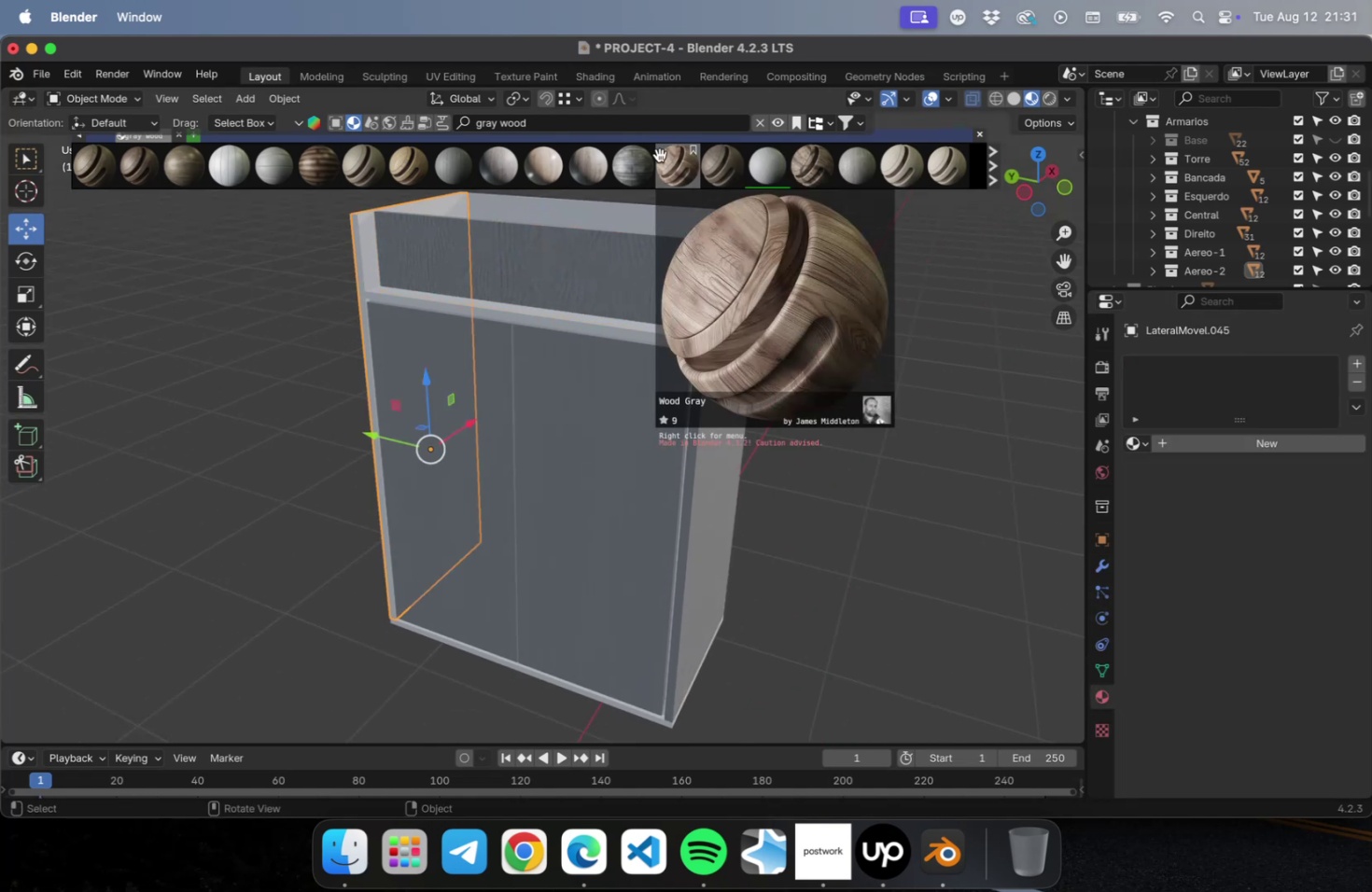 
left_click([773, 174])
 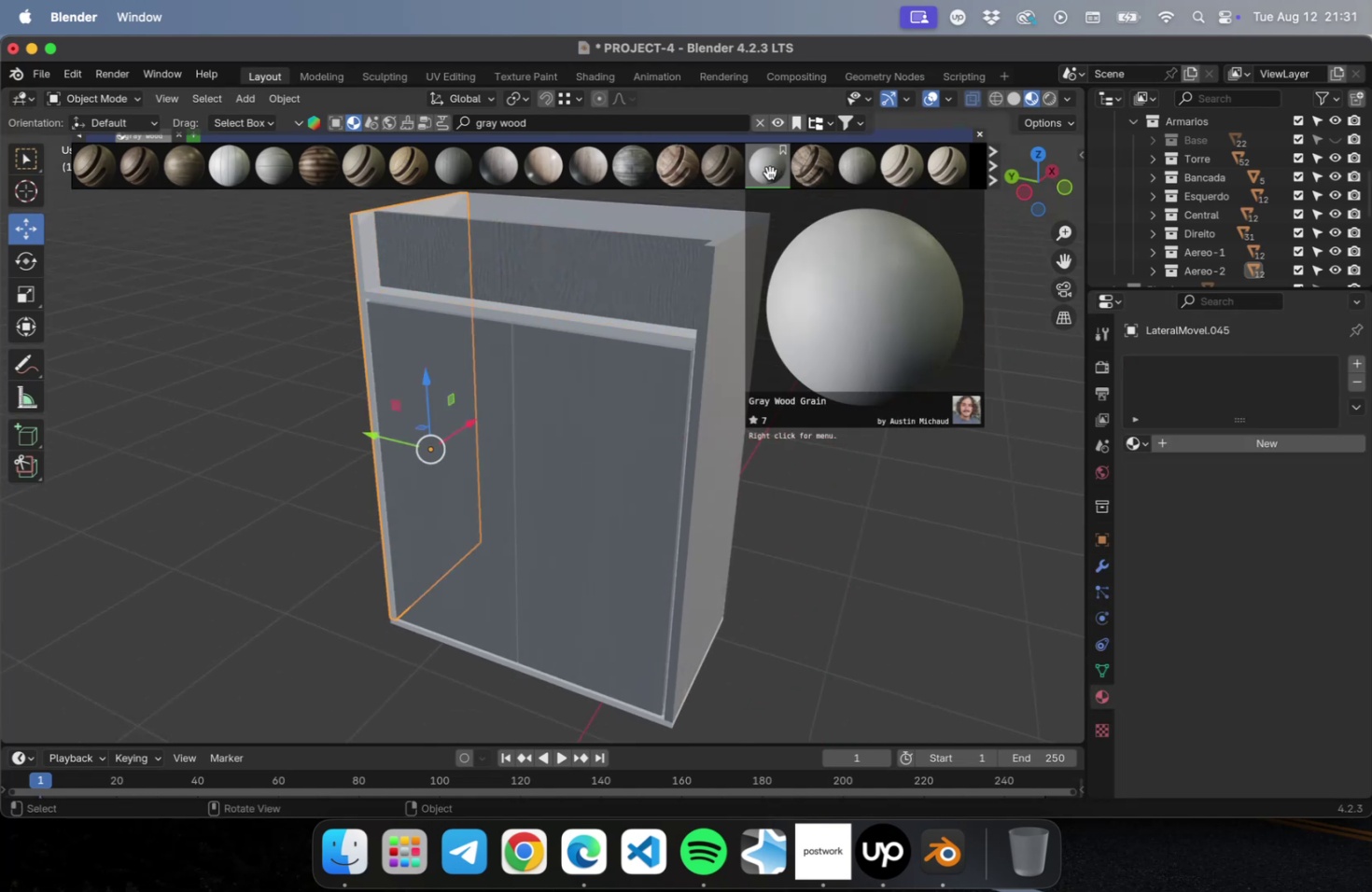 
left_click([769, 173])
 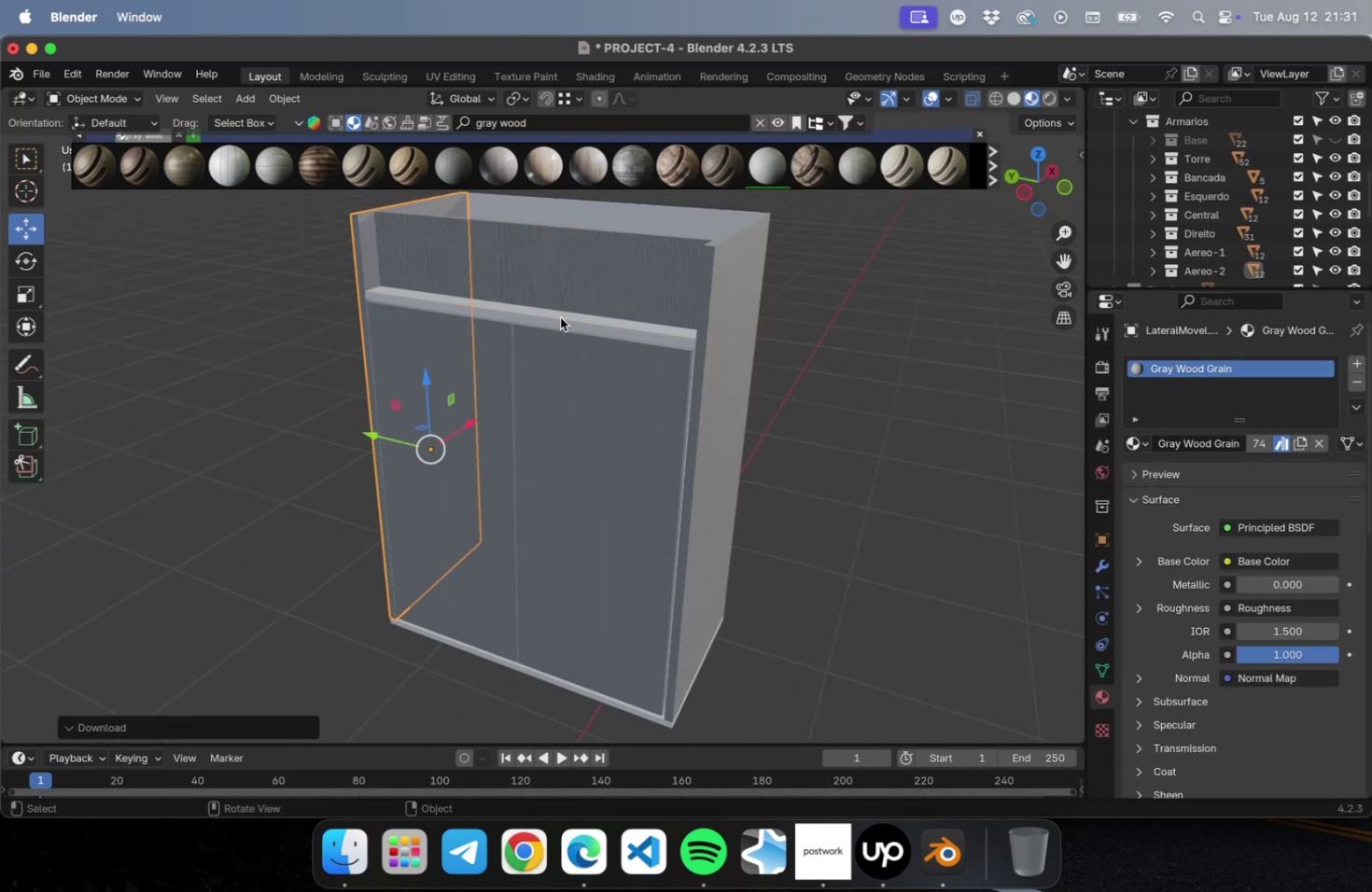 
left_click([560, 322])
 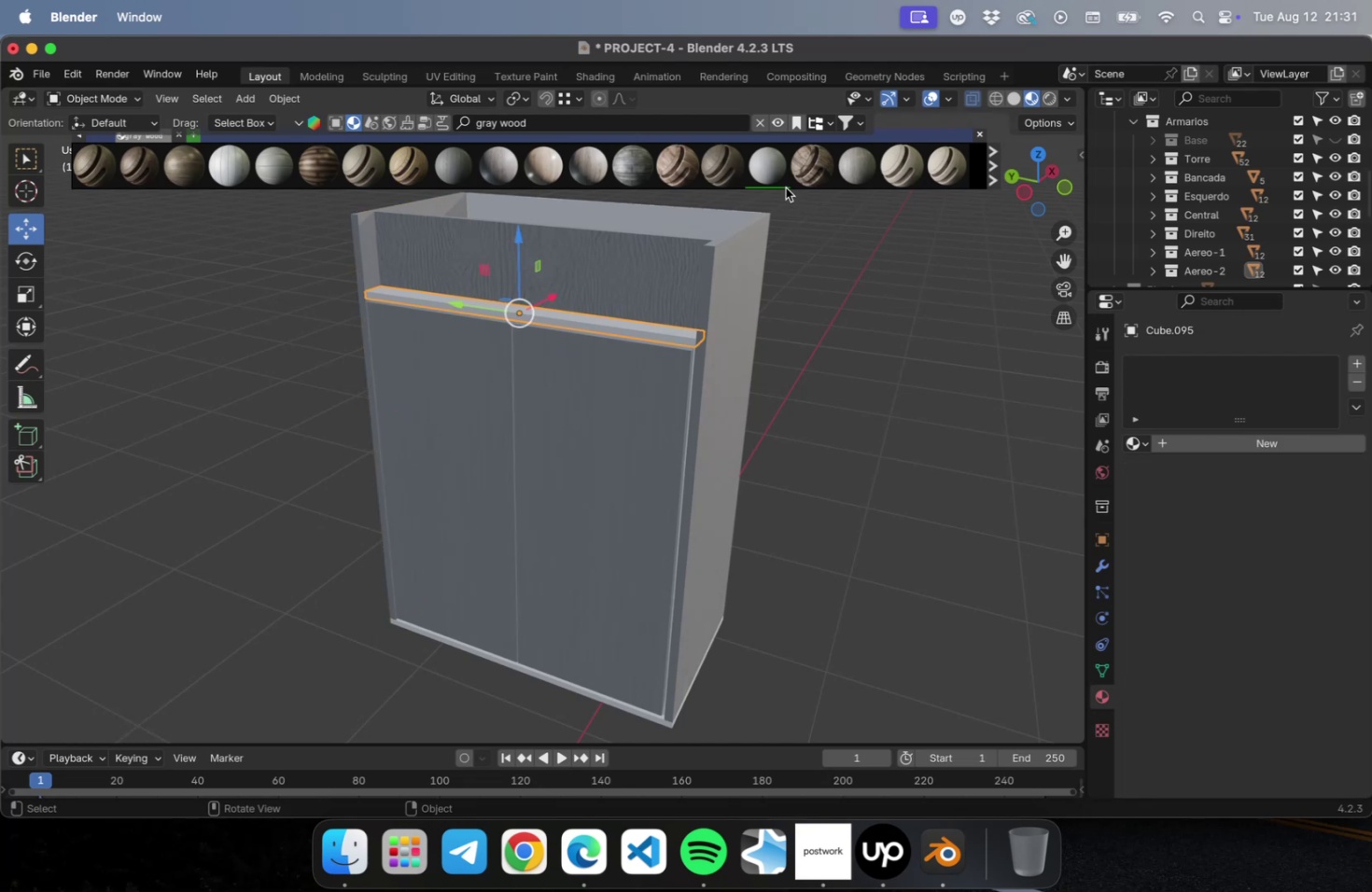 
mouse_move([764, 198])
 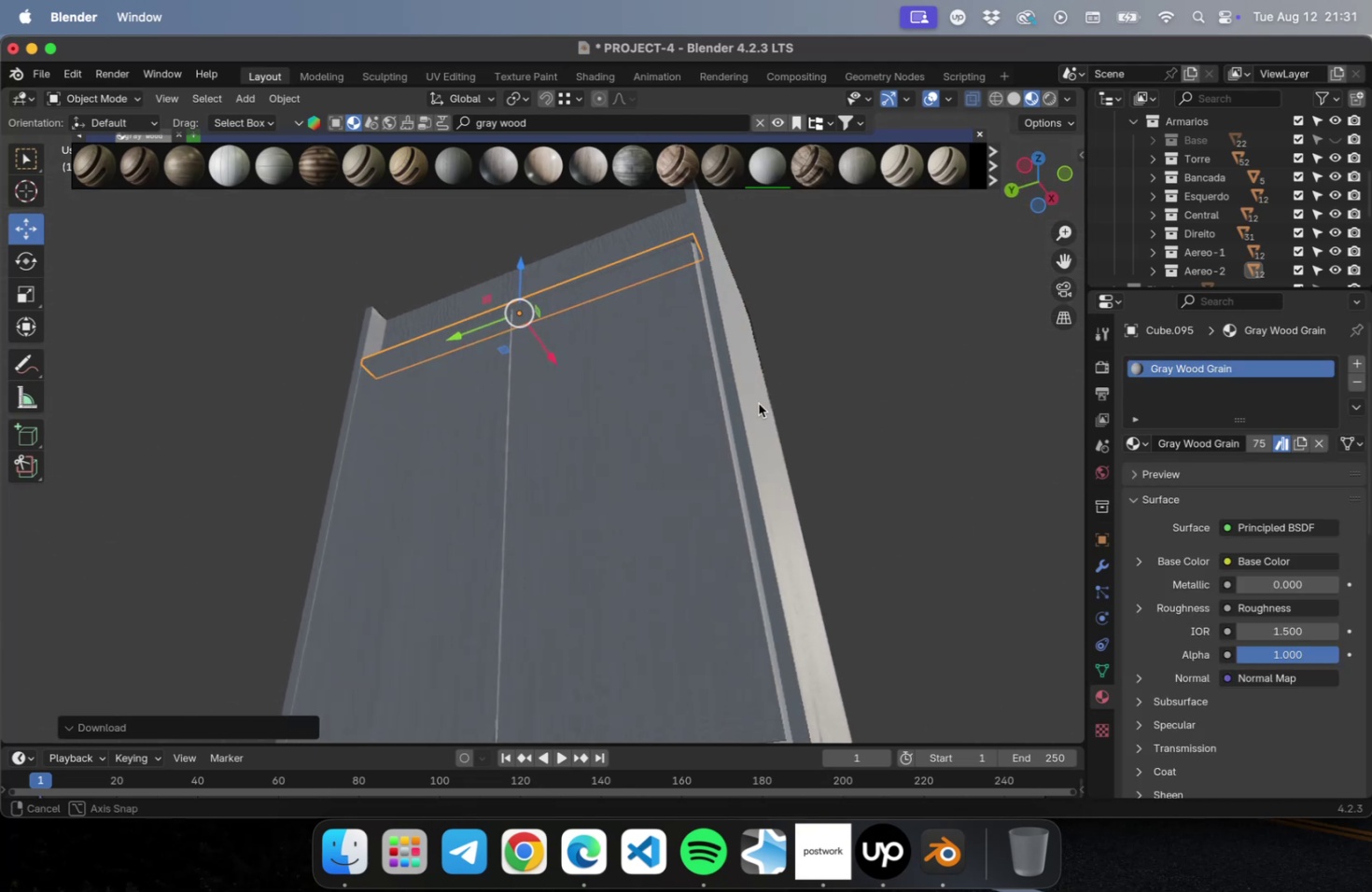 
hold_key(key=ShiftLeft, duration=0.55)
 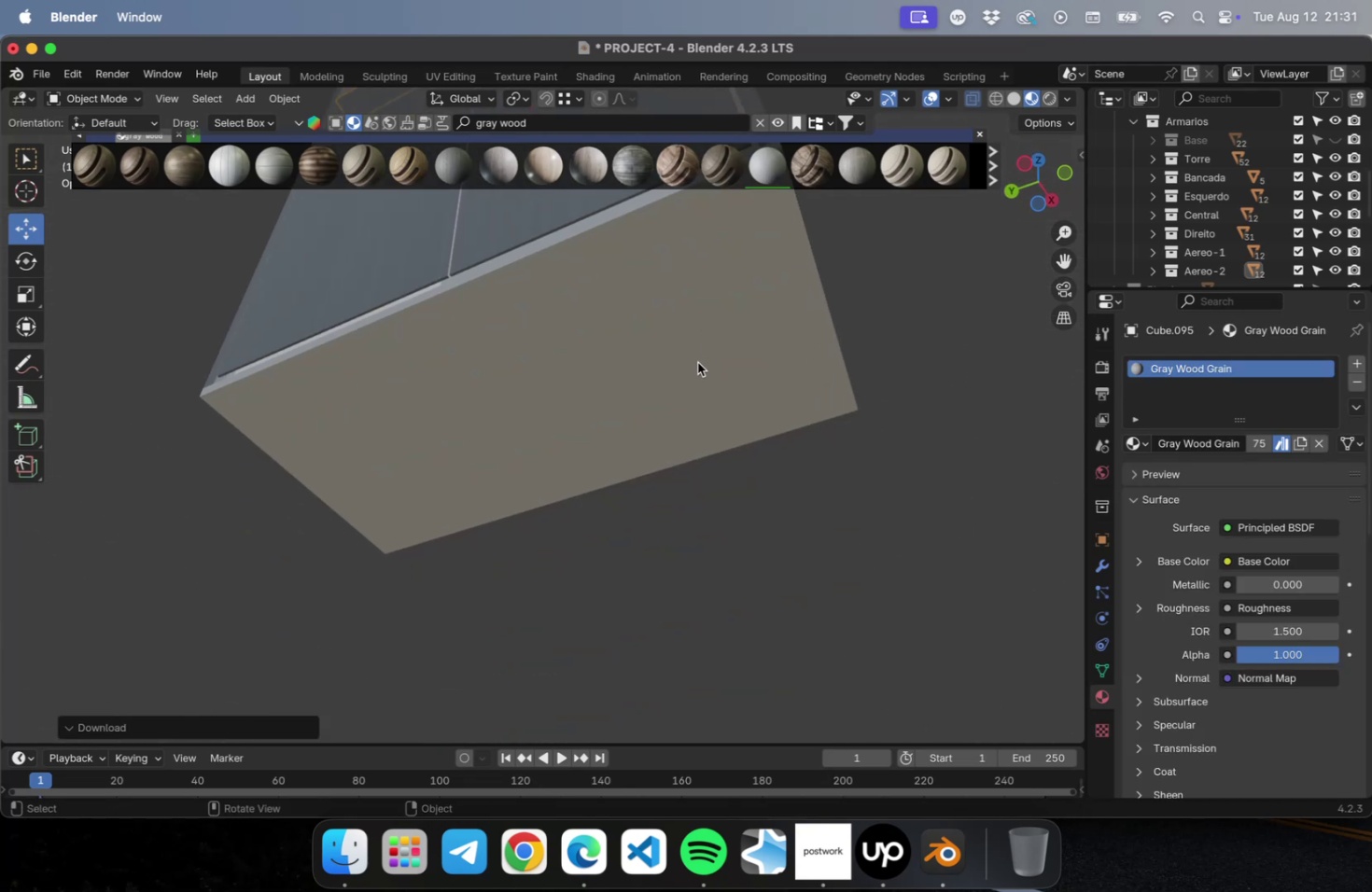 
left_click([697, 362])
 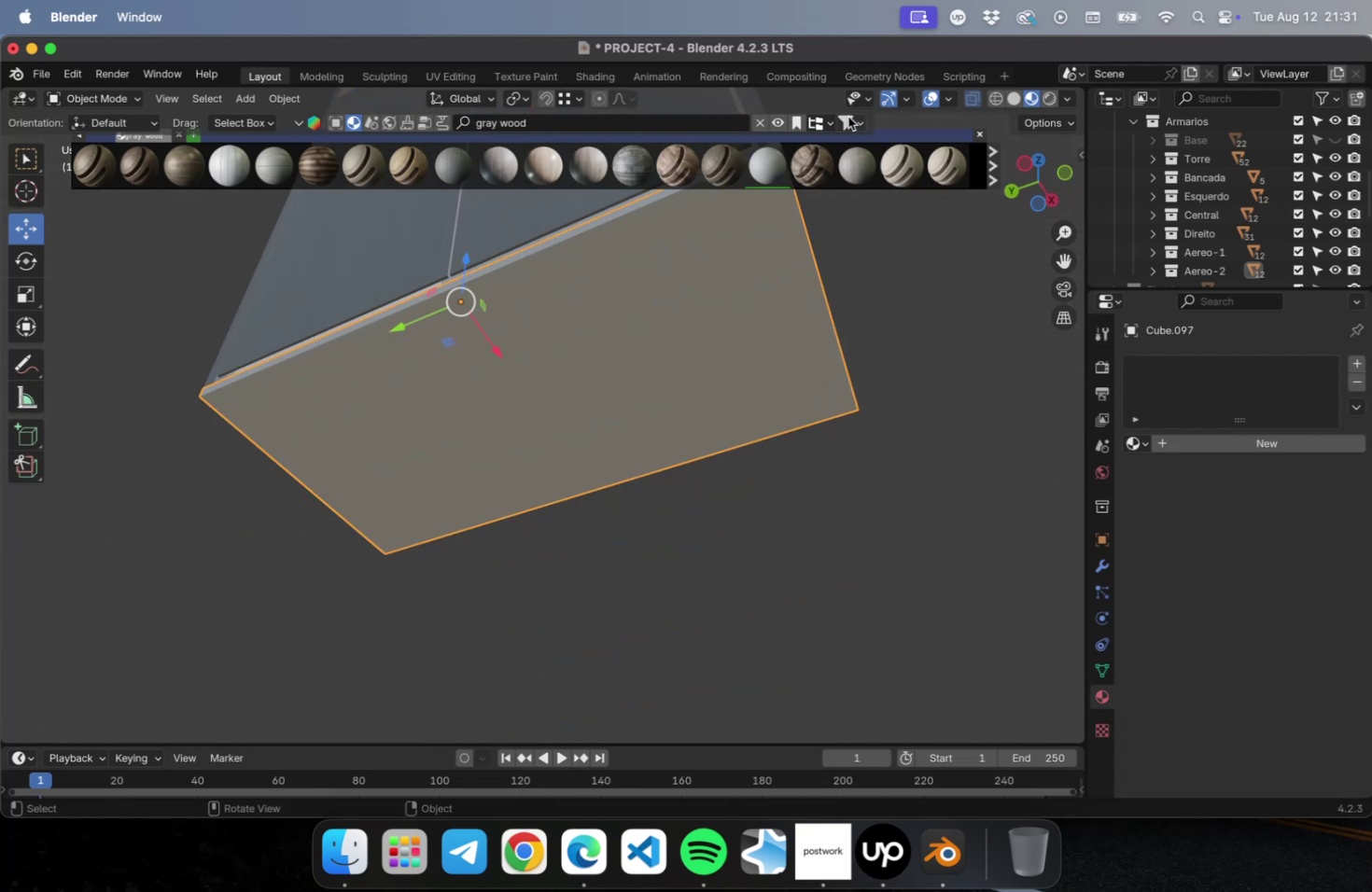 
mouse_move([755, 174])
 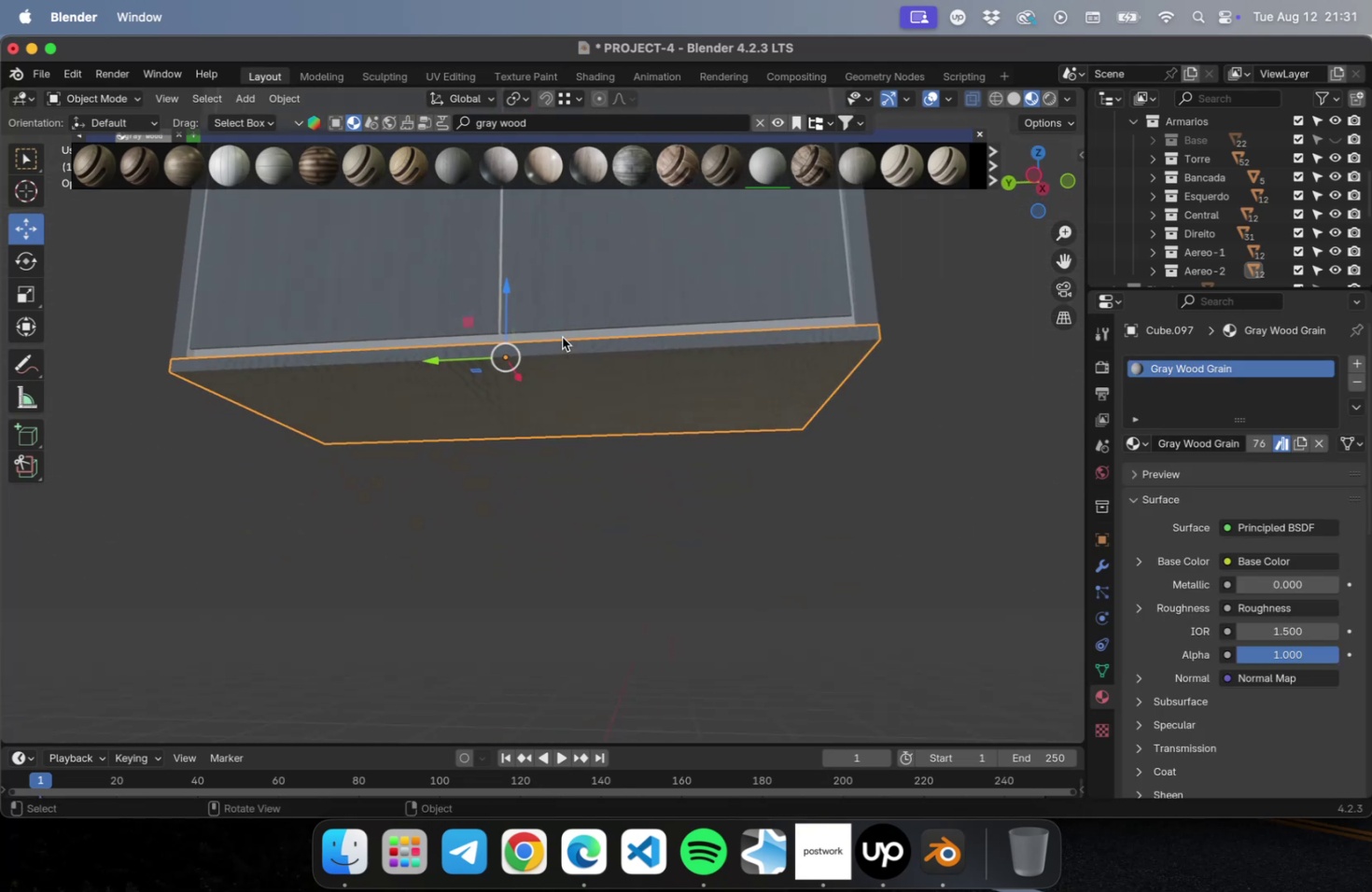 
left_click([562, 336])
 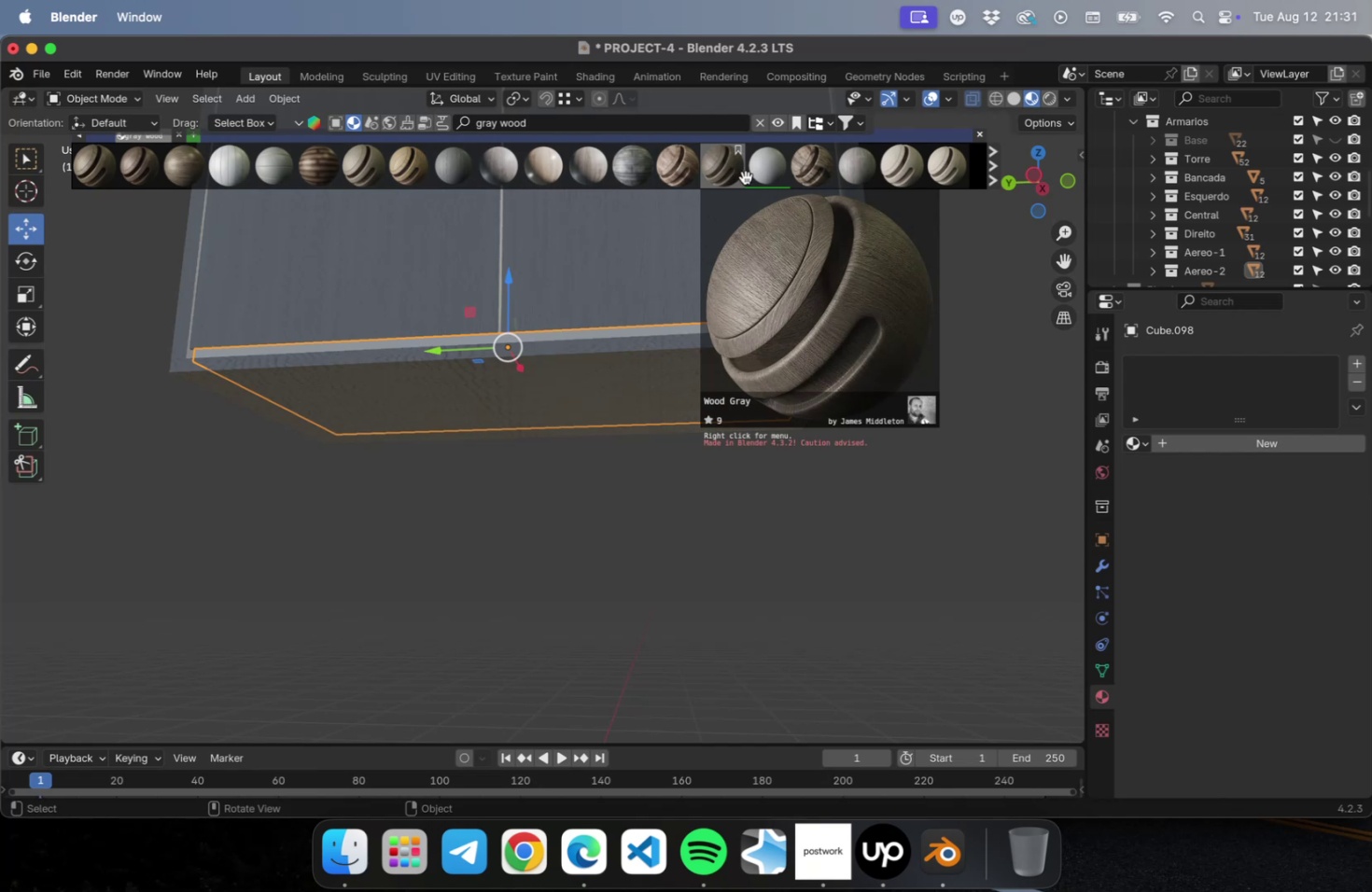 
left_click([764, 171])
 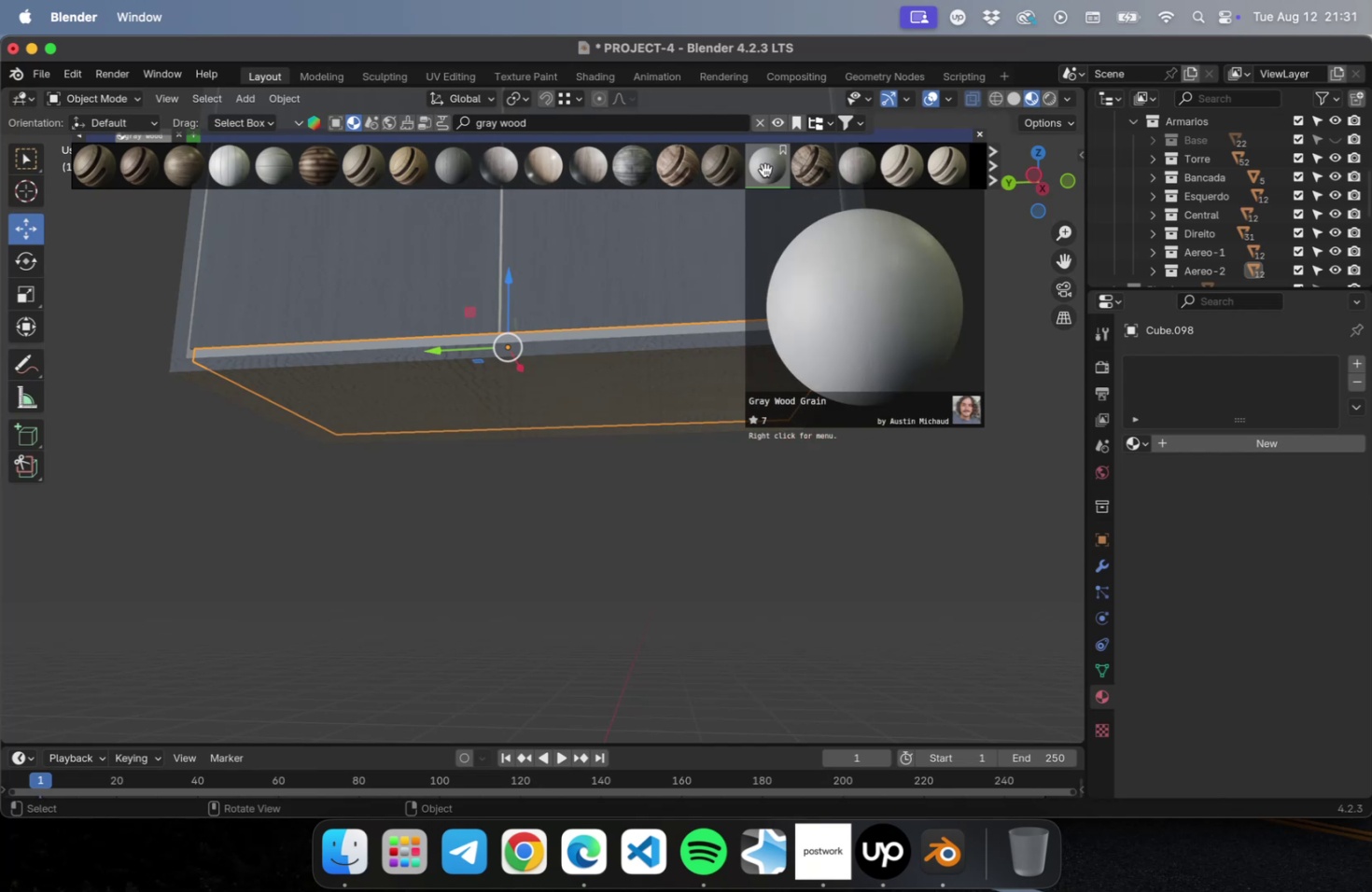 
left_click([764, 170])
 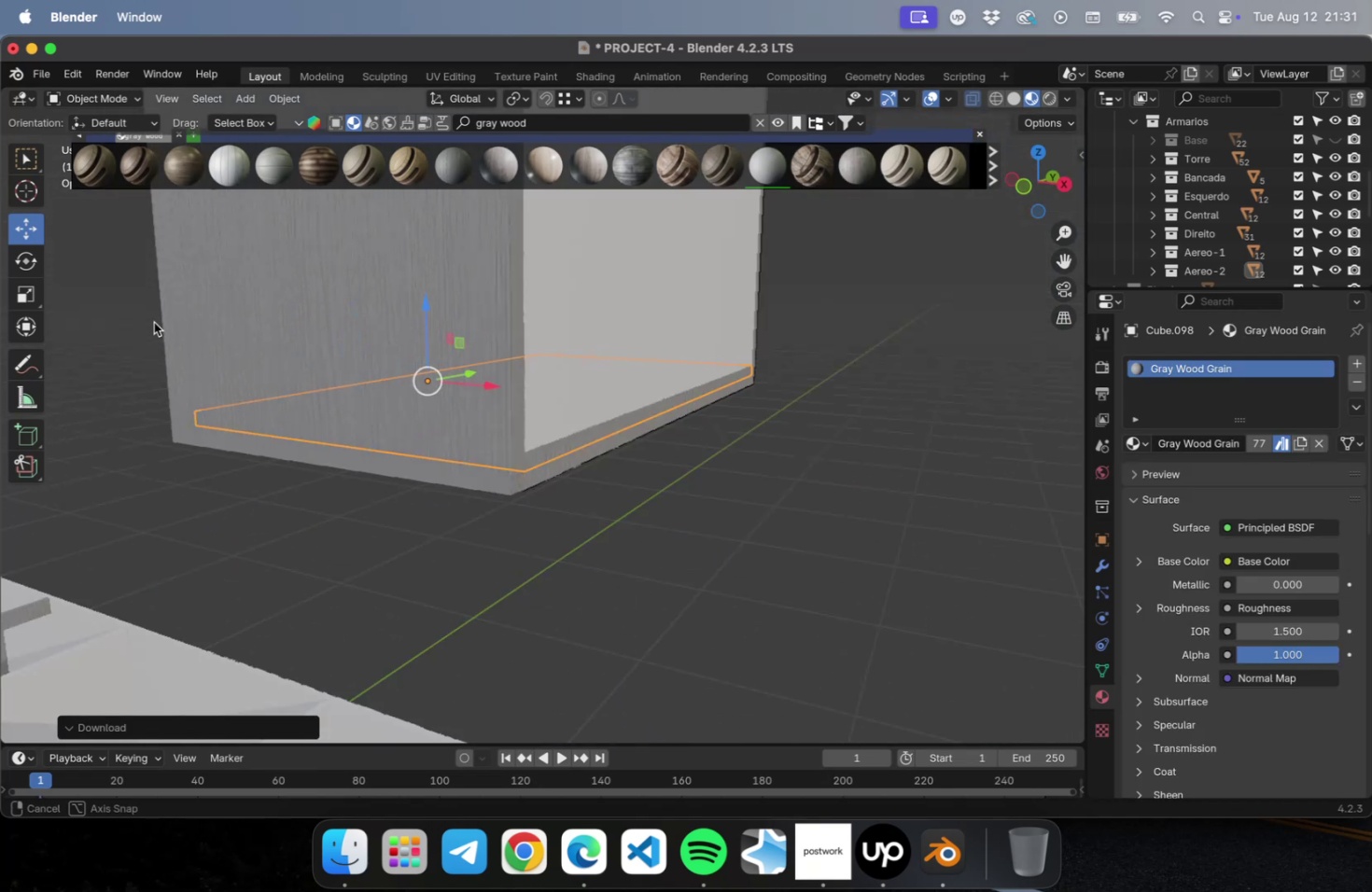 
scroll: coordinate [469, 325], scroll_direction: down, amount: 10.0
 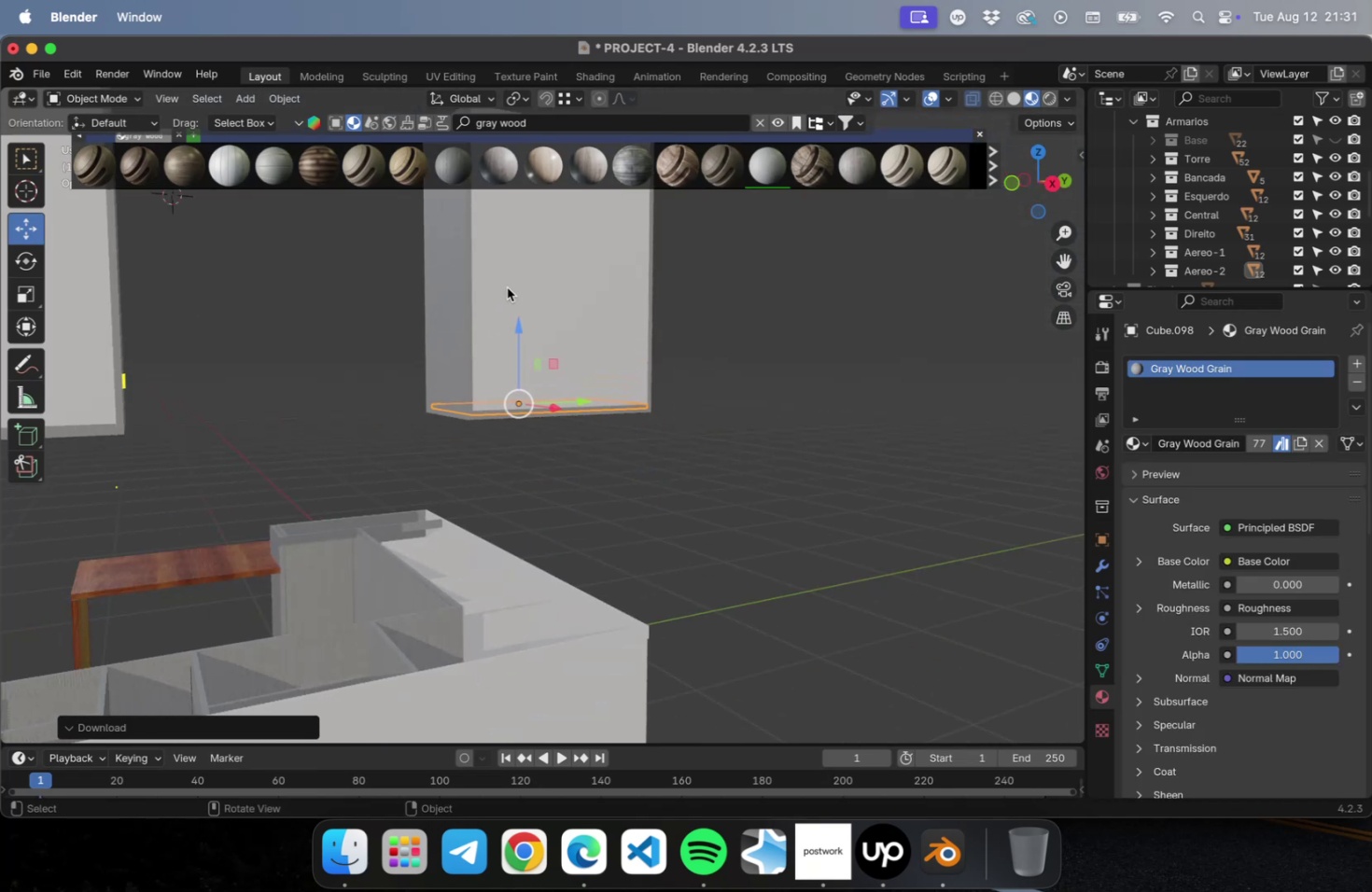 
left_click([530, 287])
 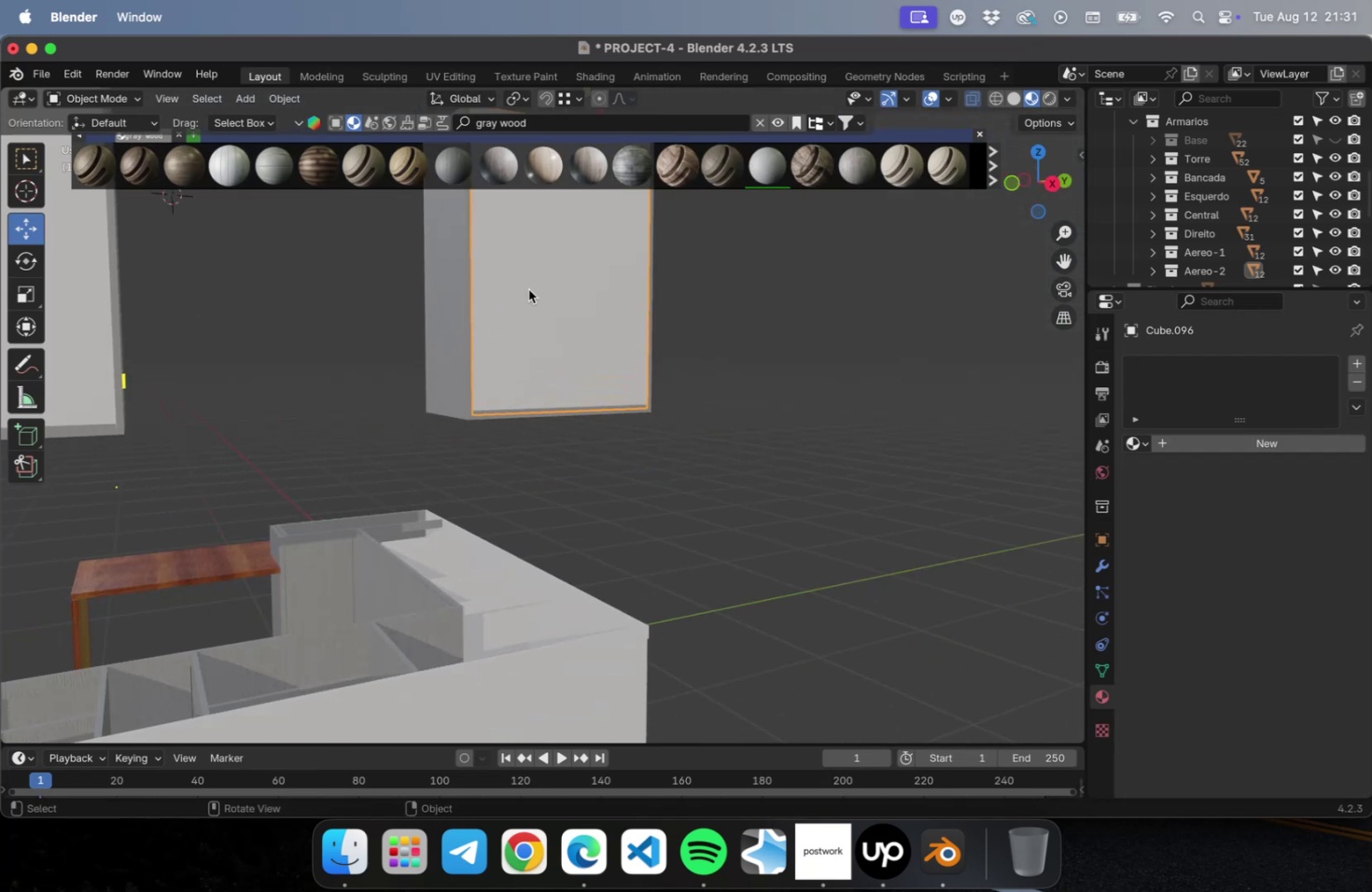 
hold_key(key=ShiftLeft, duration=0.92)
 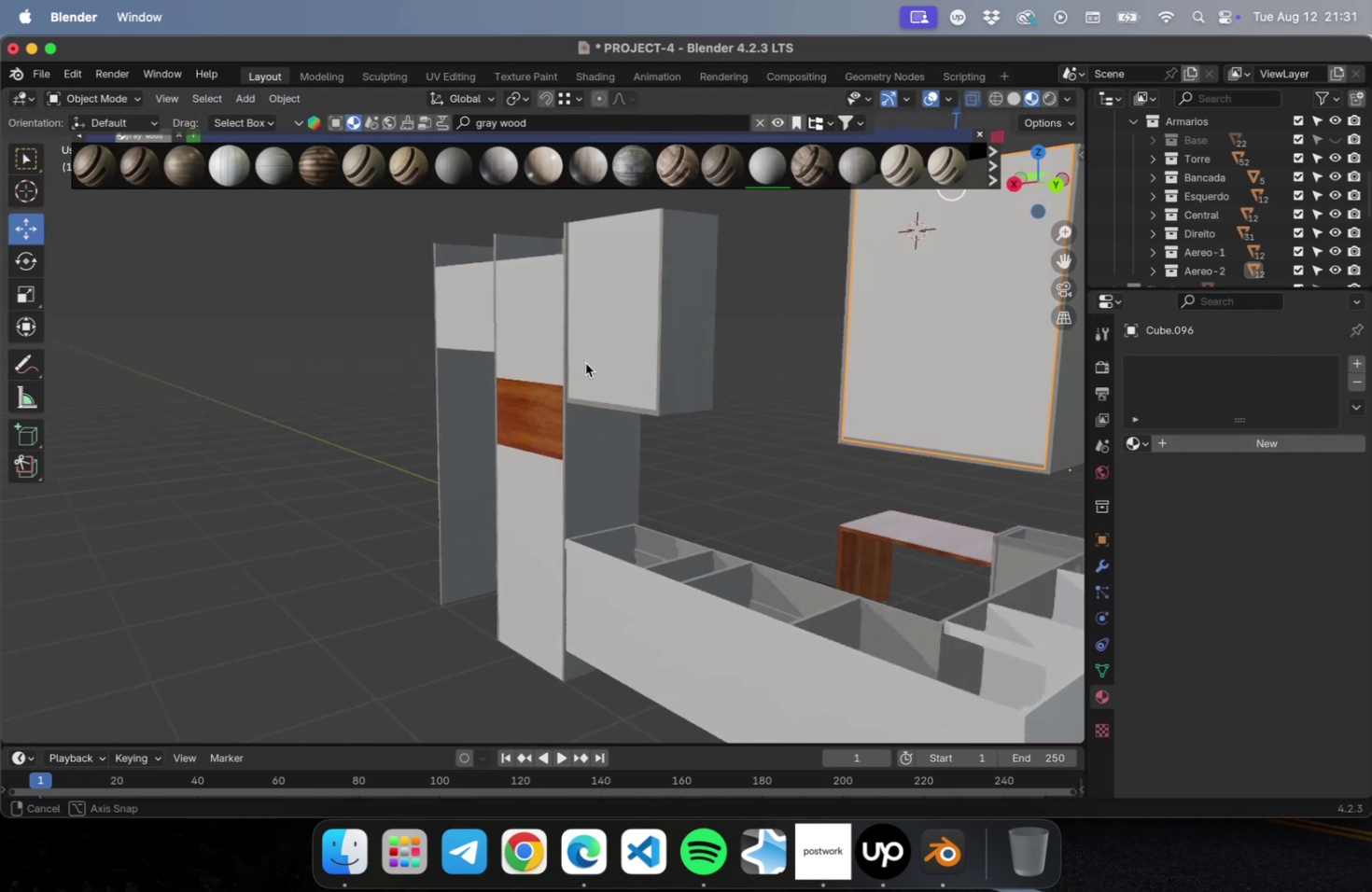 
hold_key(key=ShiftLeft, duration=0.99)
 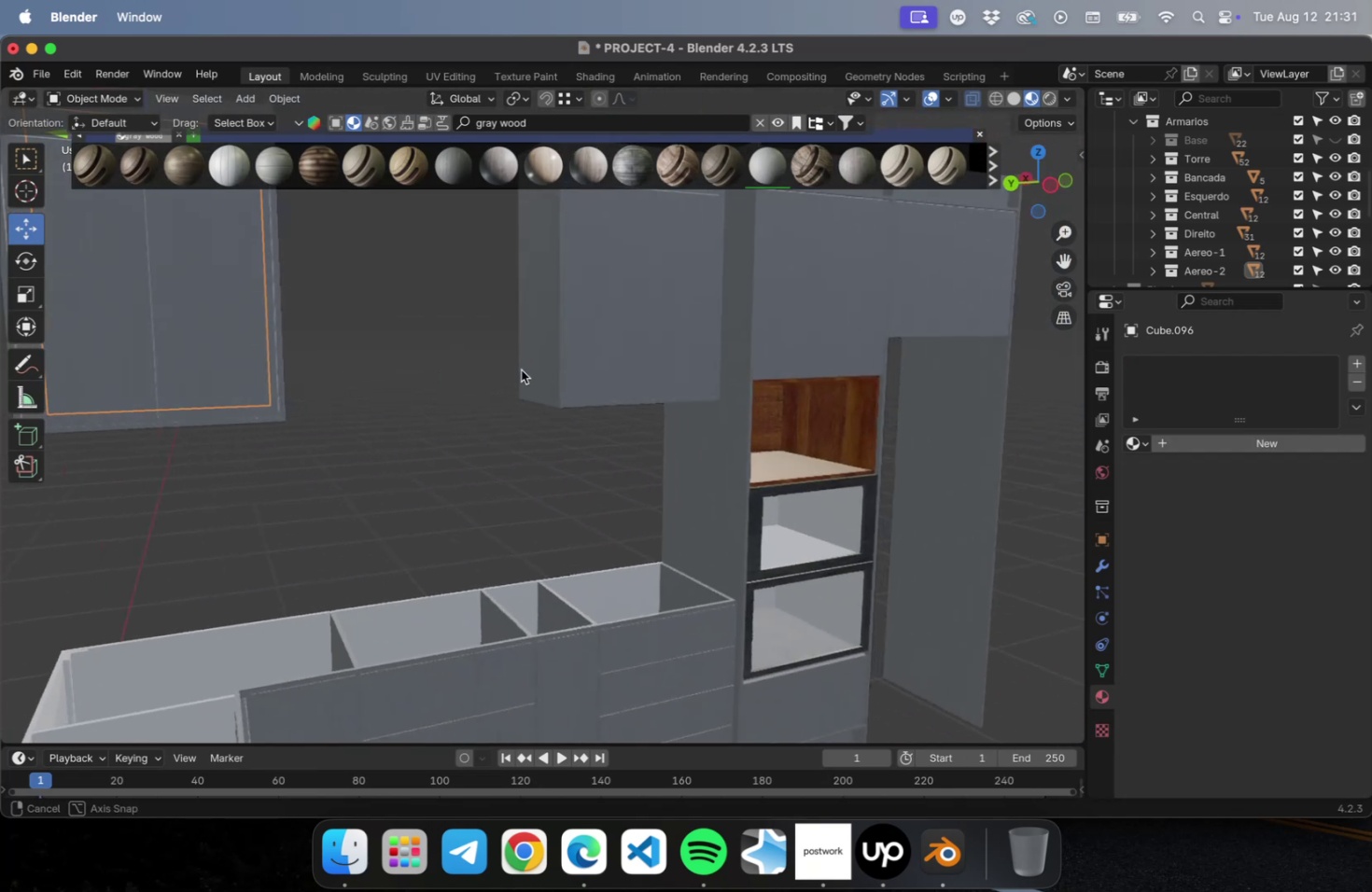 
hold_key(key=ShiftLeft, duration=0.55)
 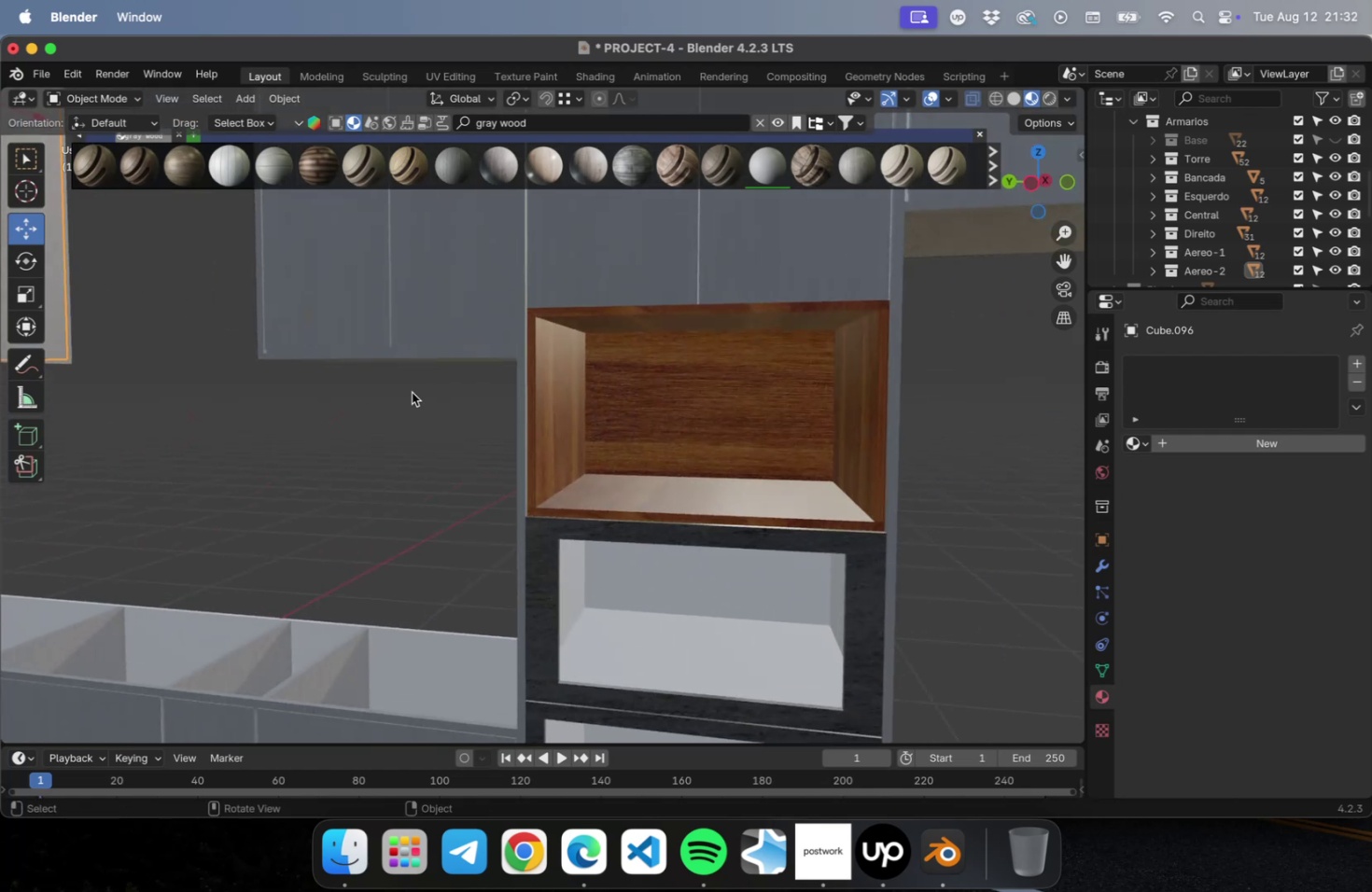 
left_click([397, 397])
 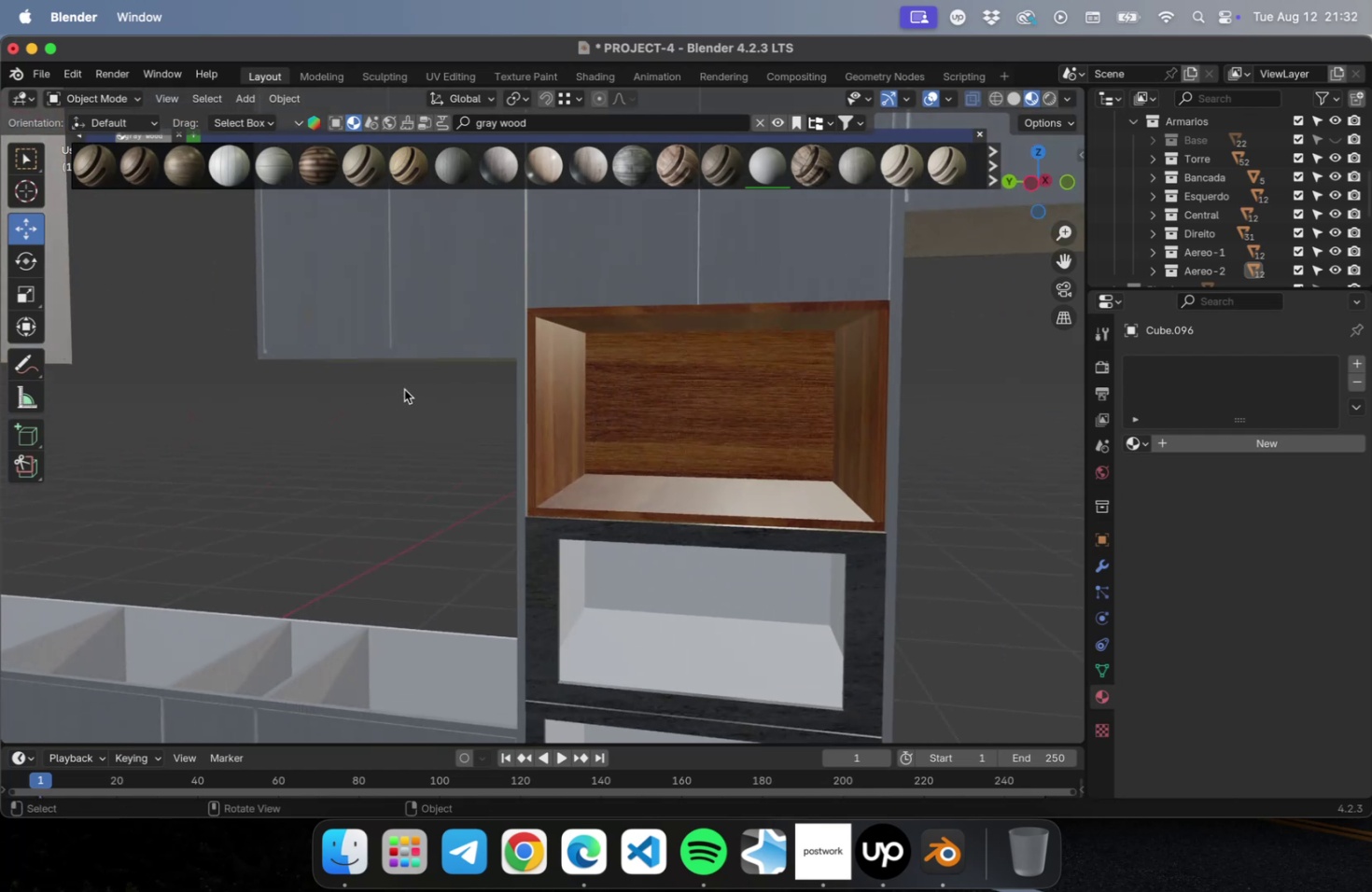 
scroll: coordinate [407, 391], scroll_direction: down, amount: 10.0
 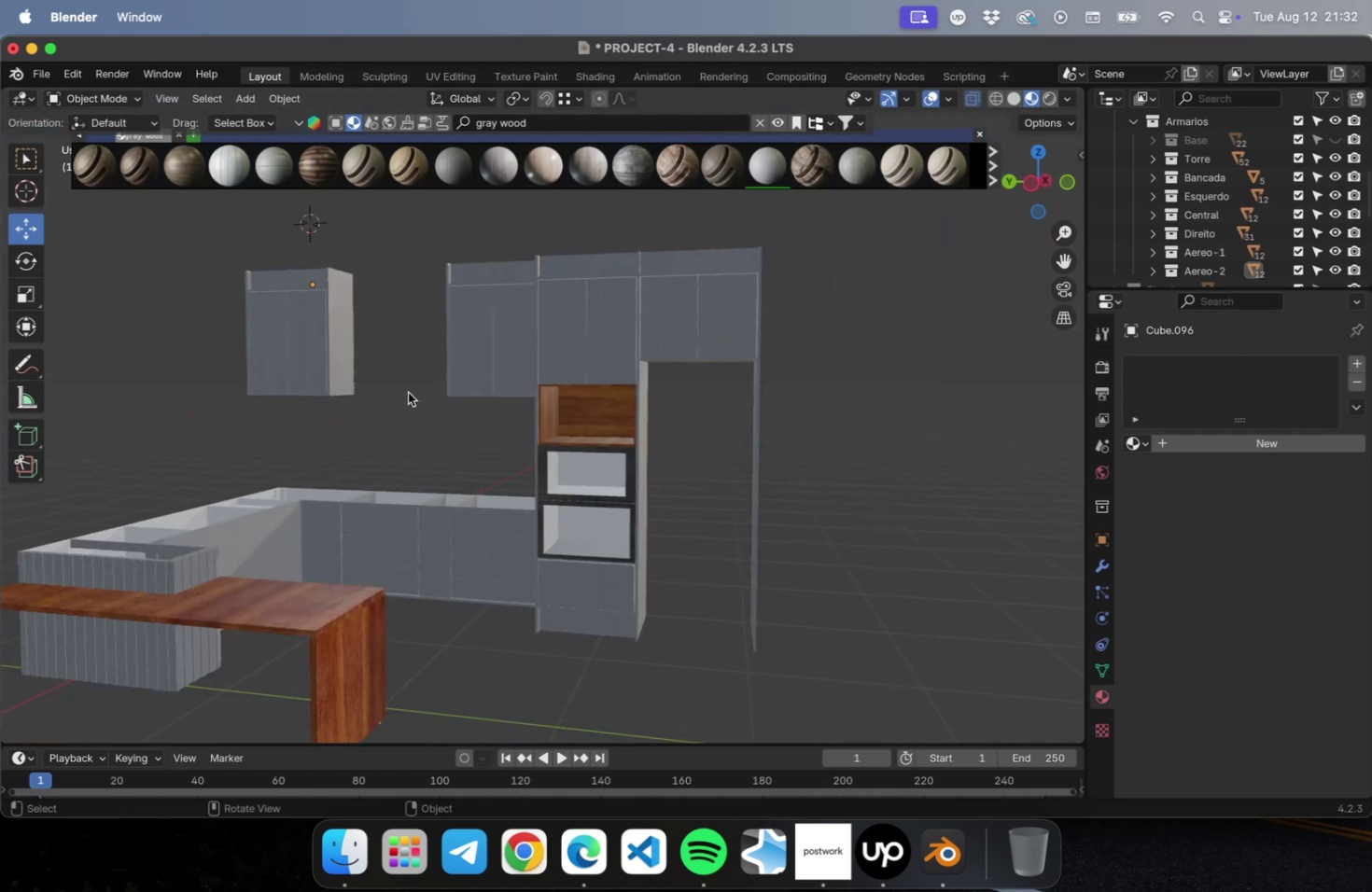 
key(Shift+ShiftLeft)
 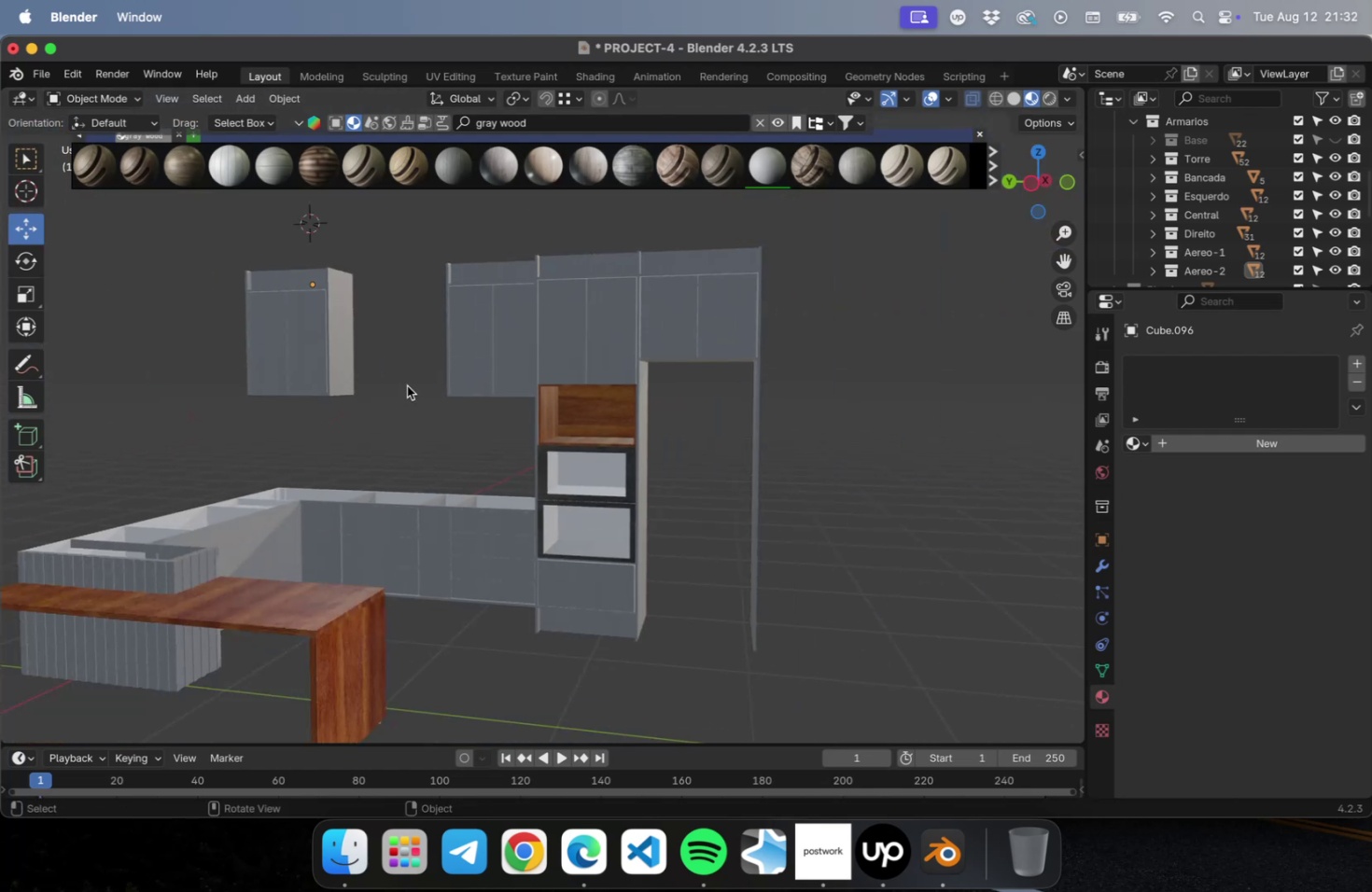 
key(Meta+S)
 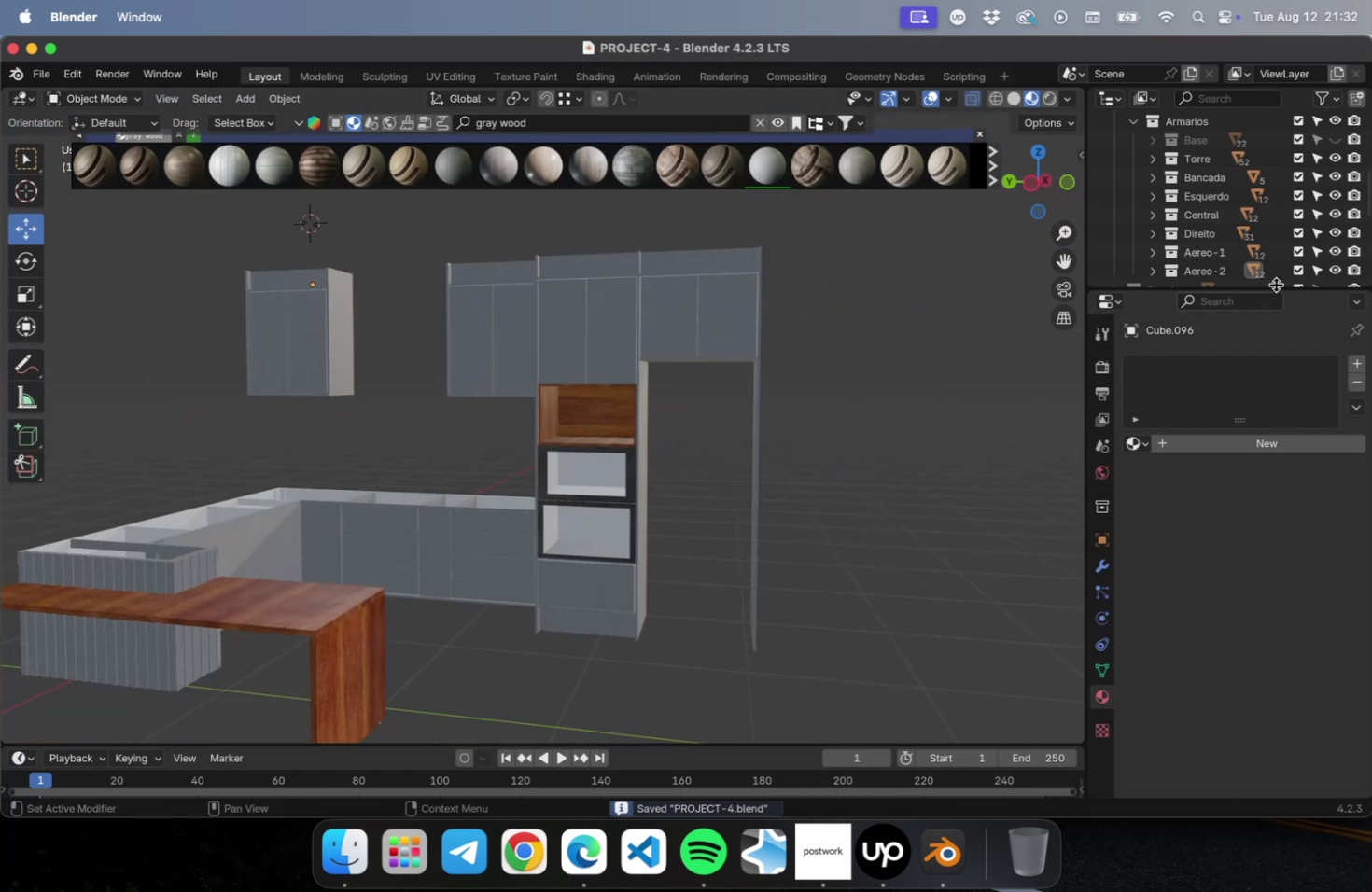 
scroll: coordinate [1263, 249], scroll_direction: down, amount: 2.0
 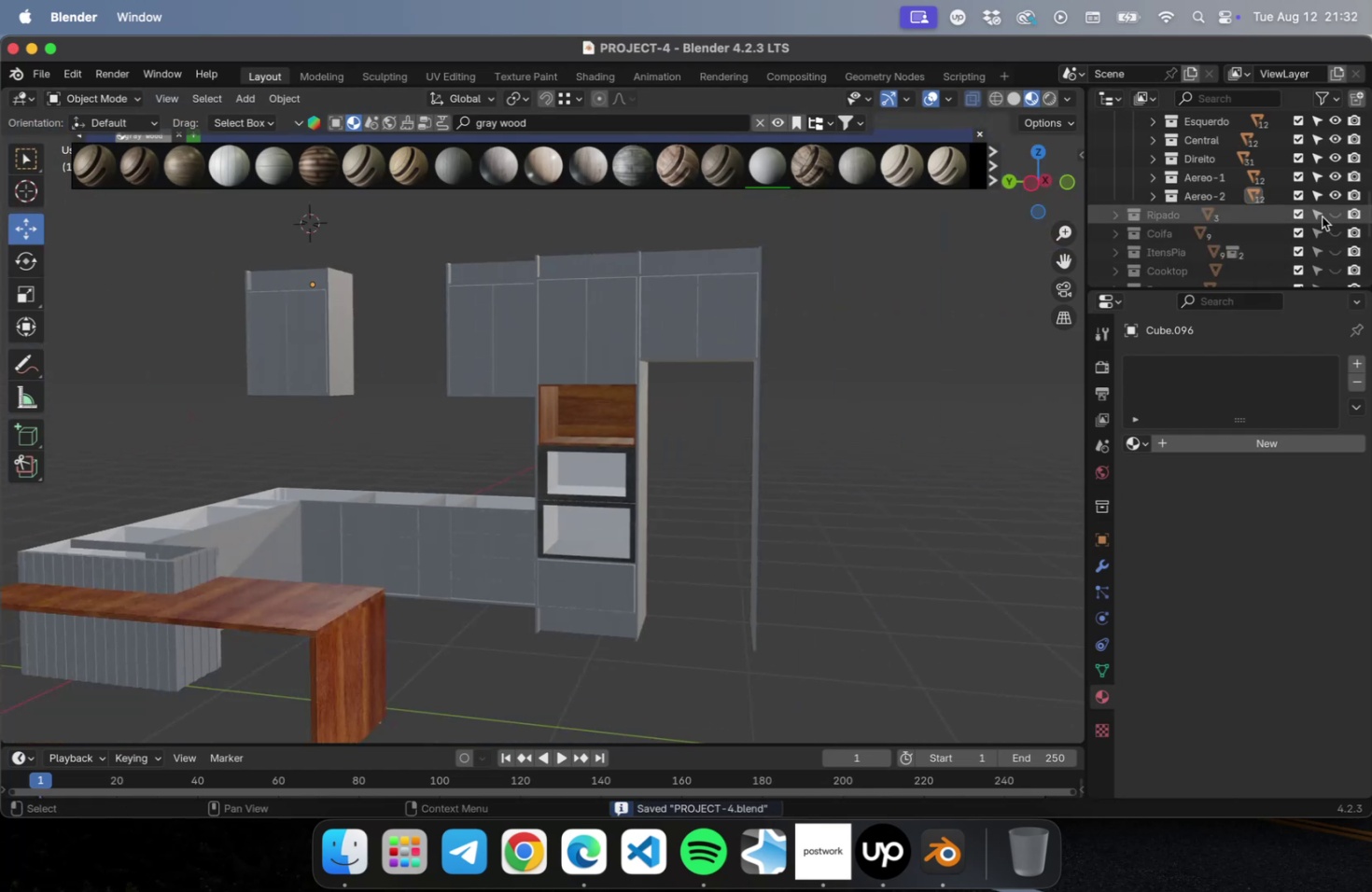 
left_click([1330, 214])
 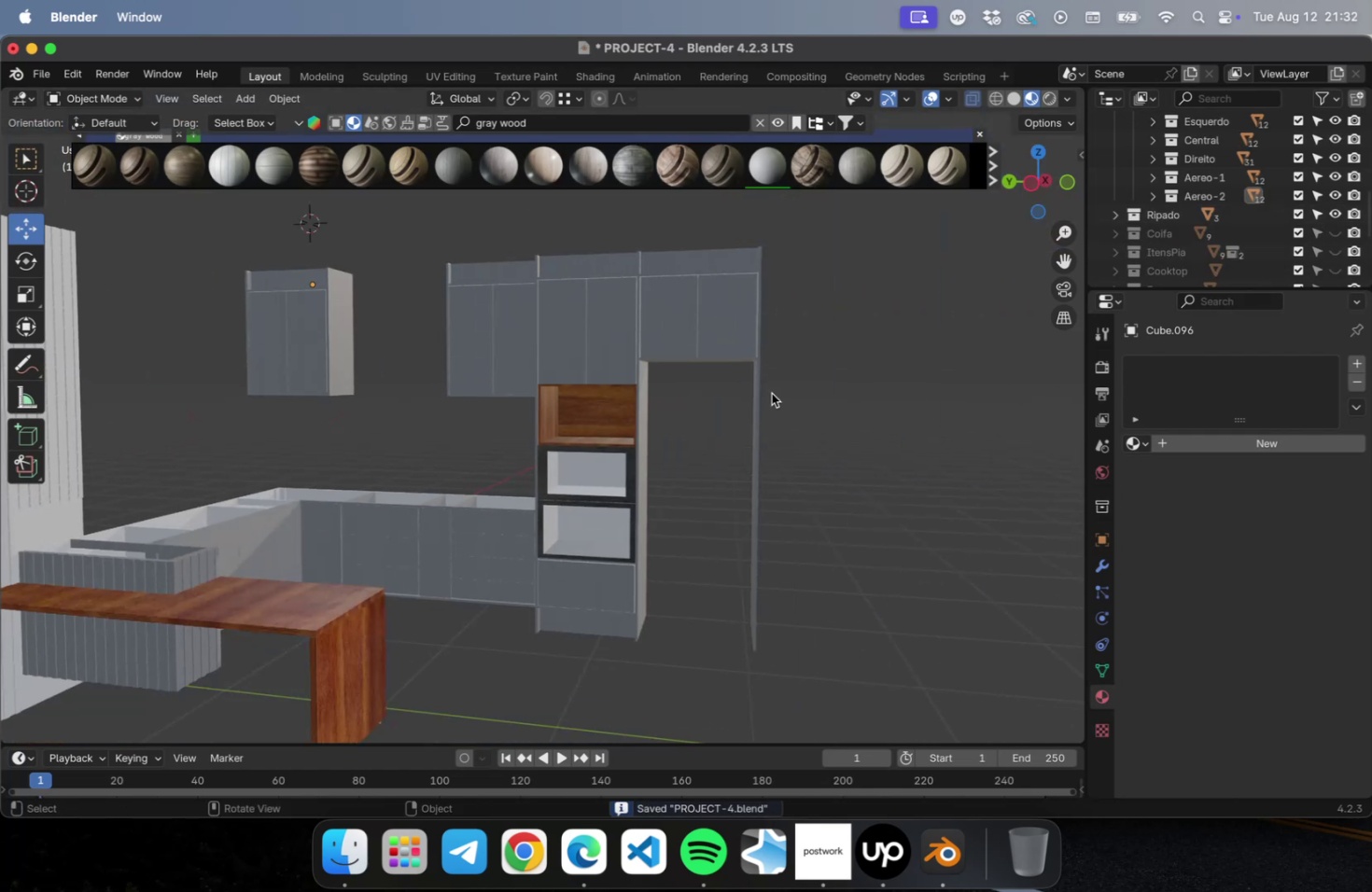 
hold_key(key=ShiftLeft, duration=0.58)
 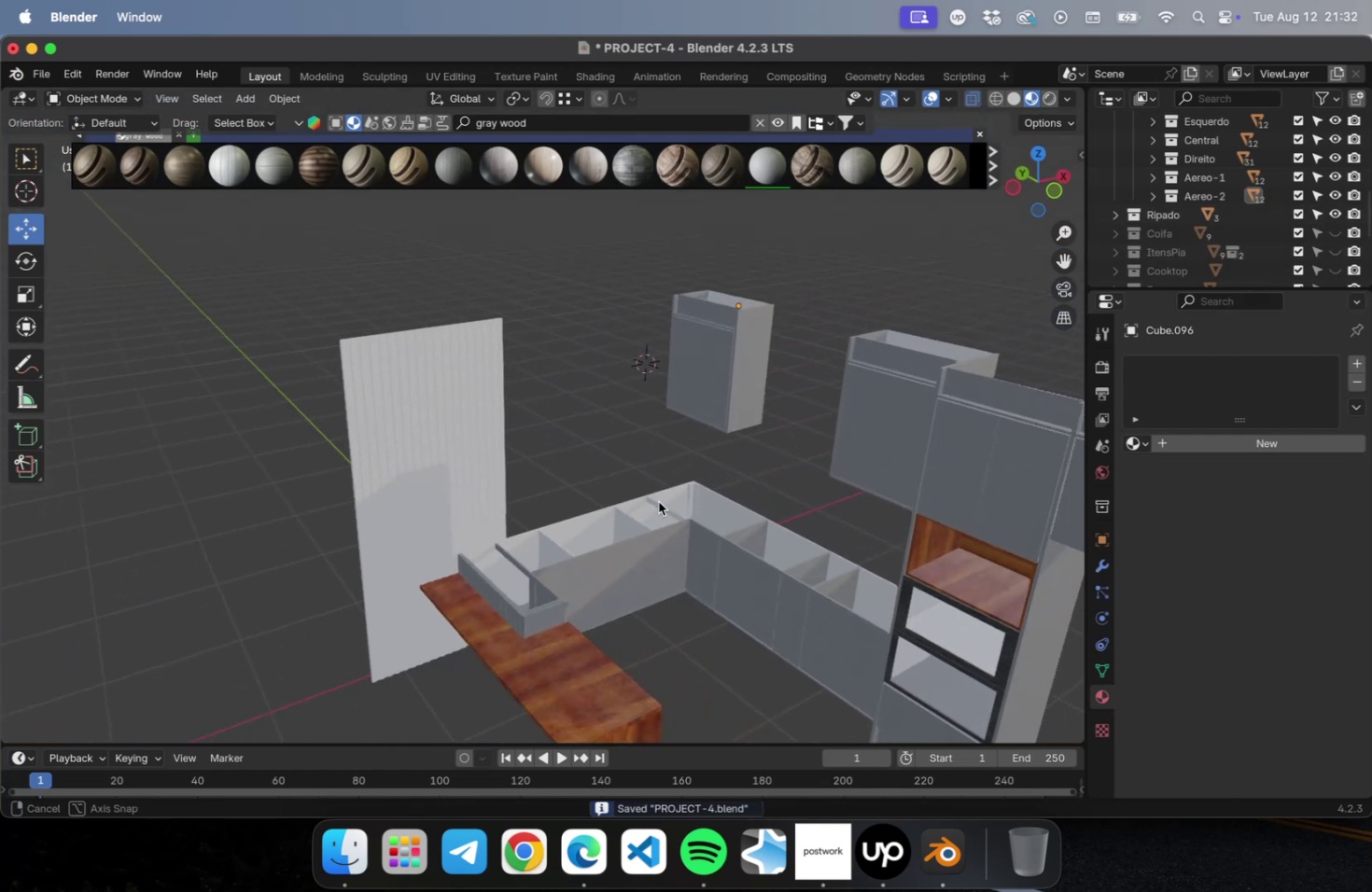 
hold_key(key=ShiftLeft, duration=0.69)
 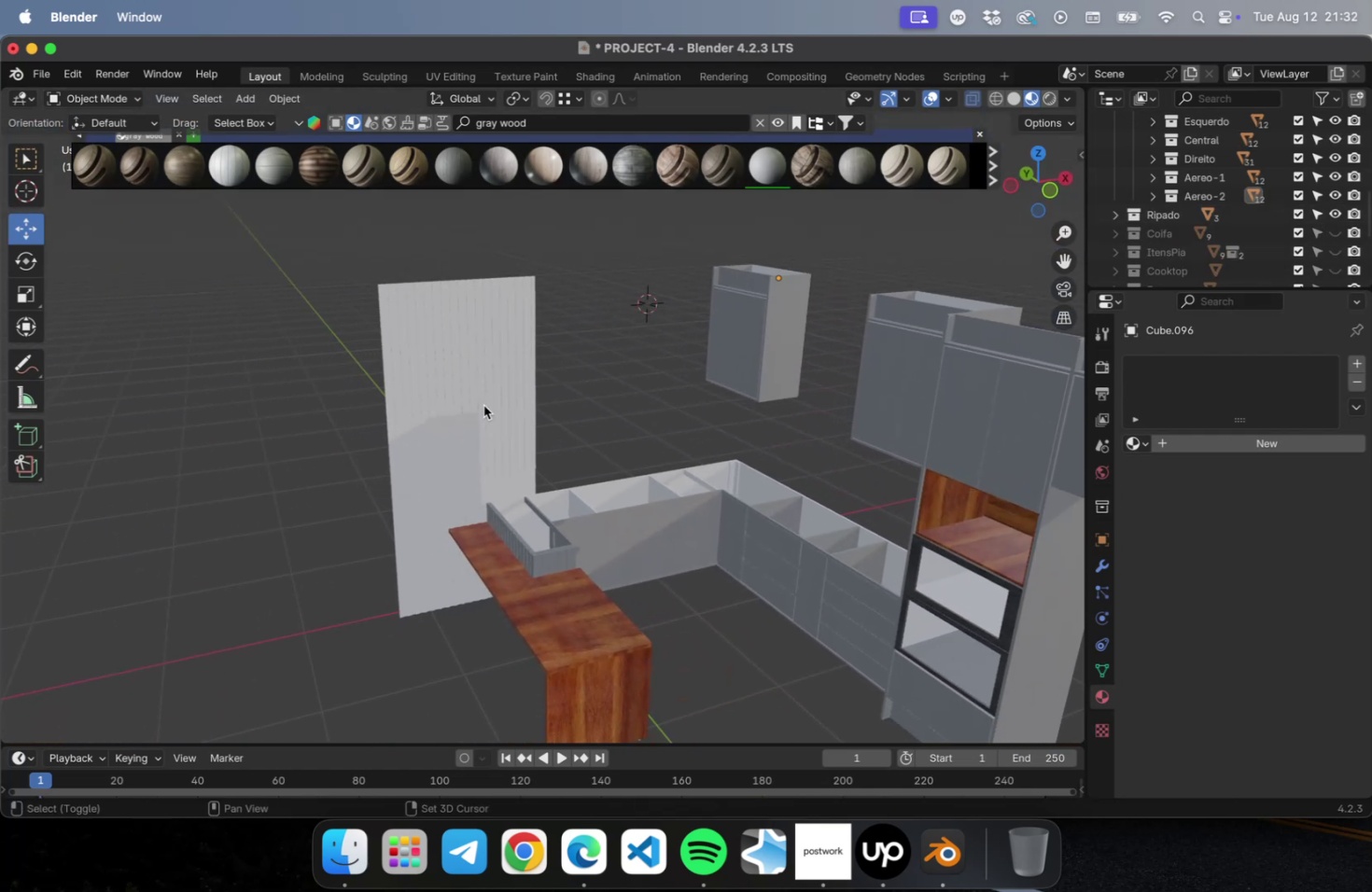 
left_click([483, 405])
 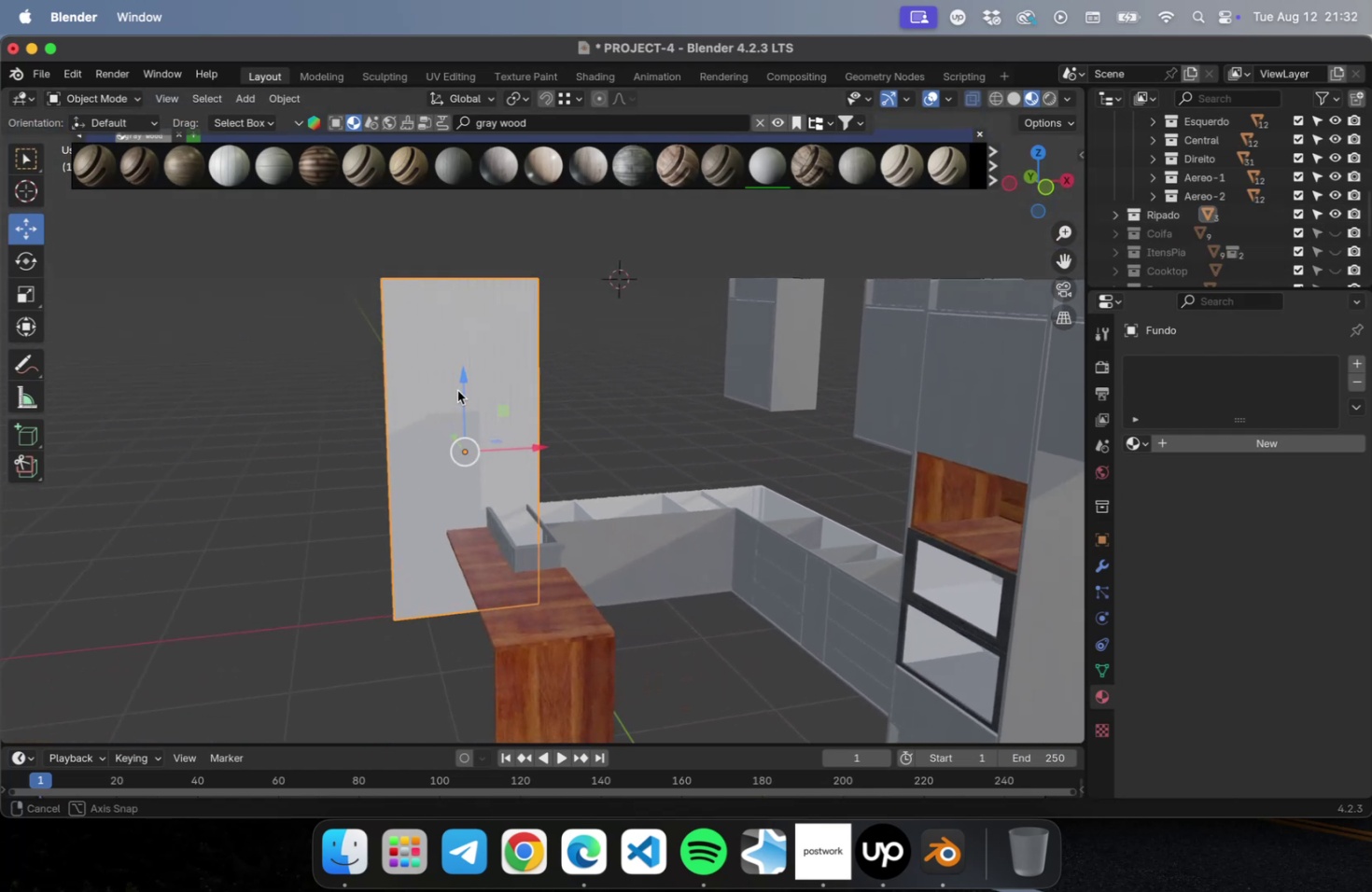 
scroll: coordinate [449, 395], scroll_direction: up, amount: 5.0
 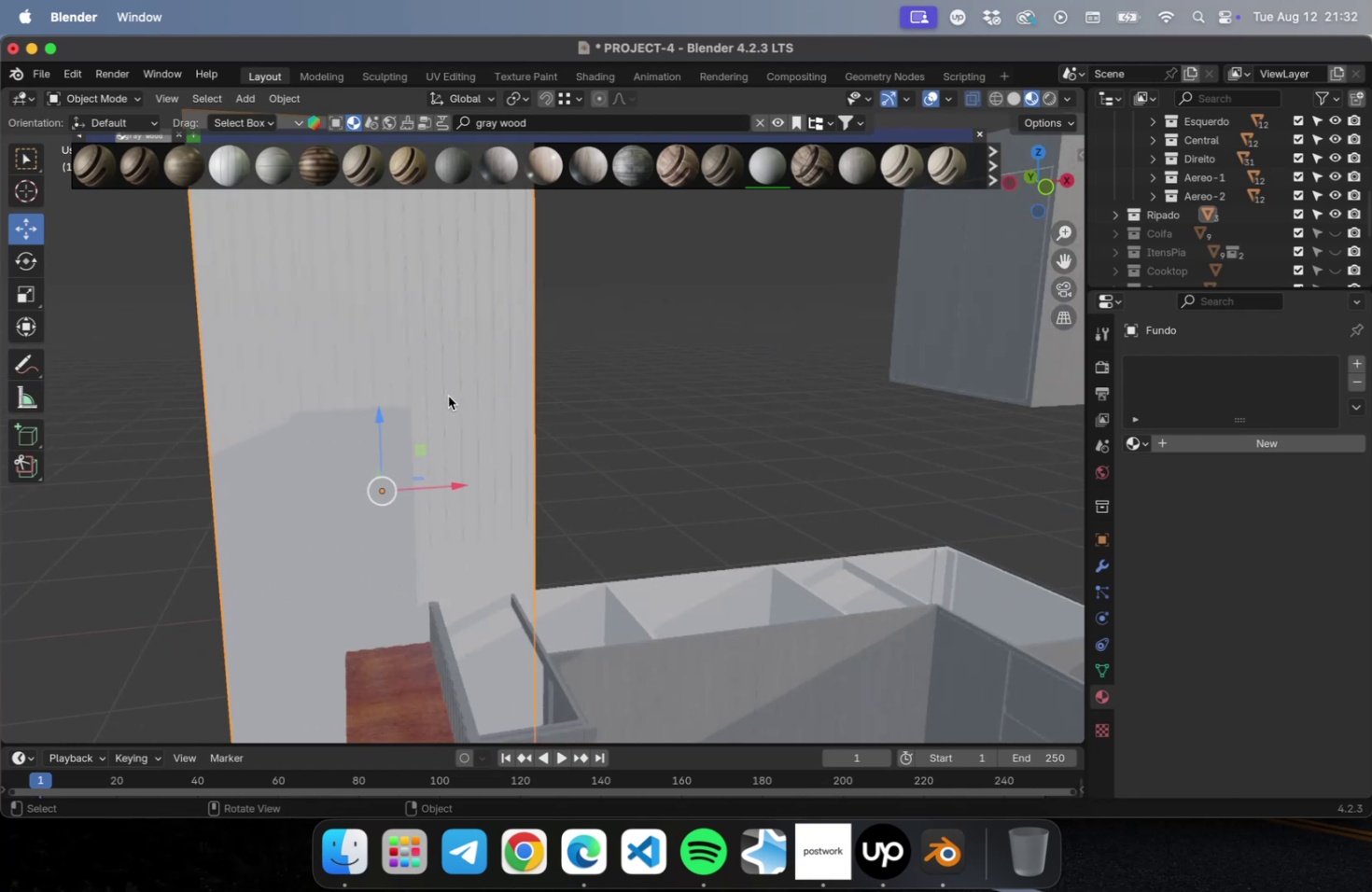 
hold_key(key=ShiftLeft, duration=0.56)
 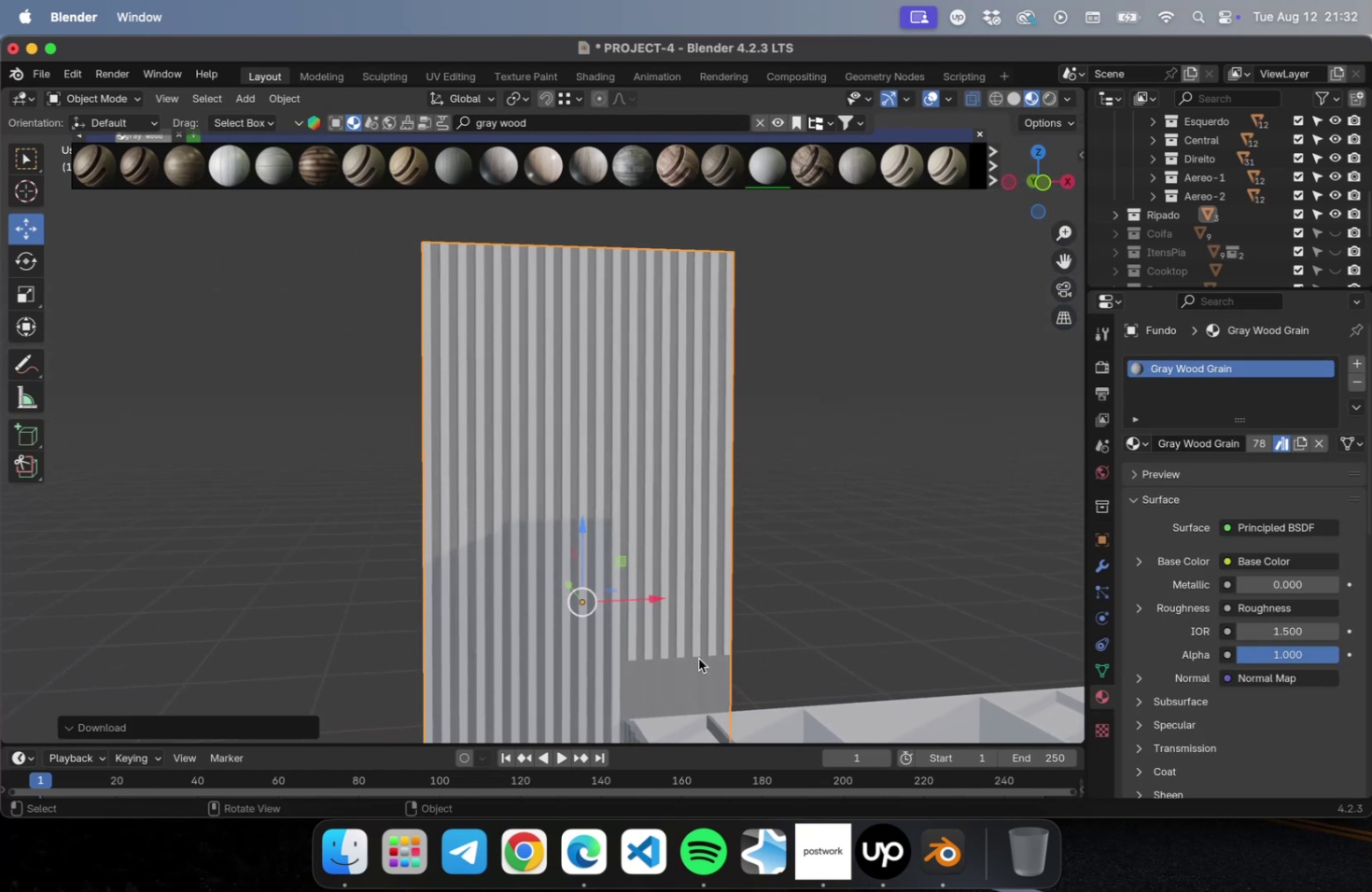 
left_click([666, 645])
 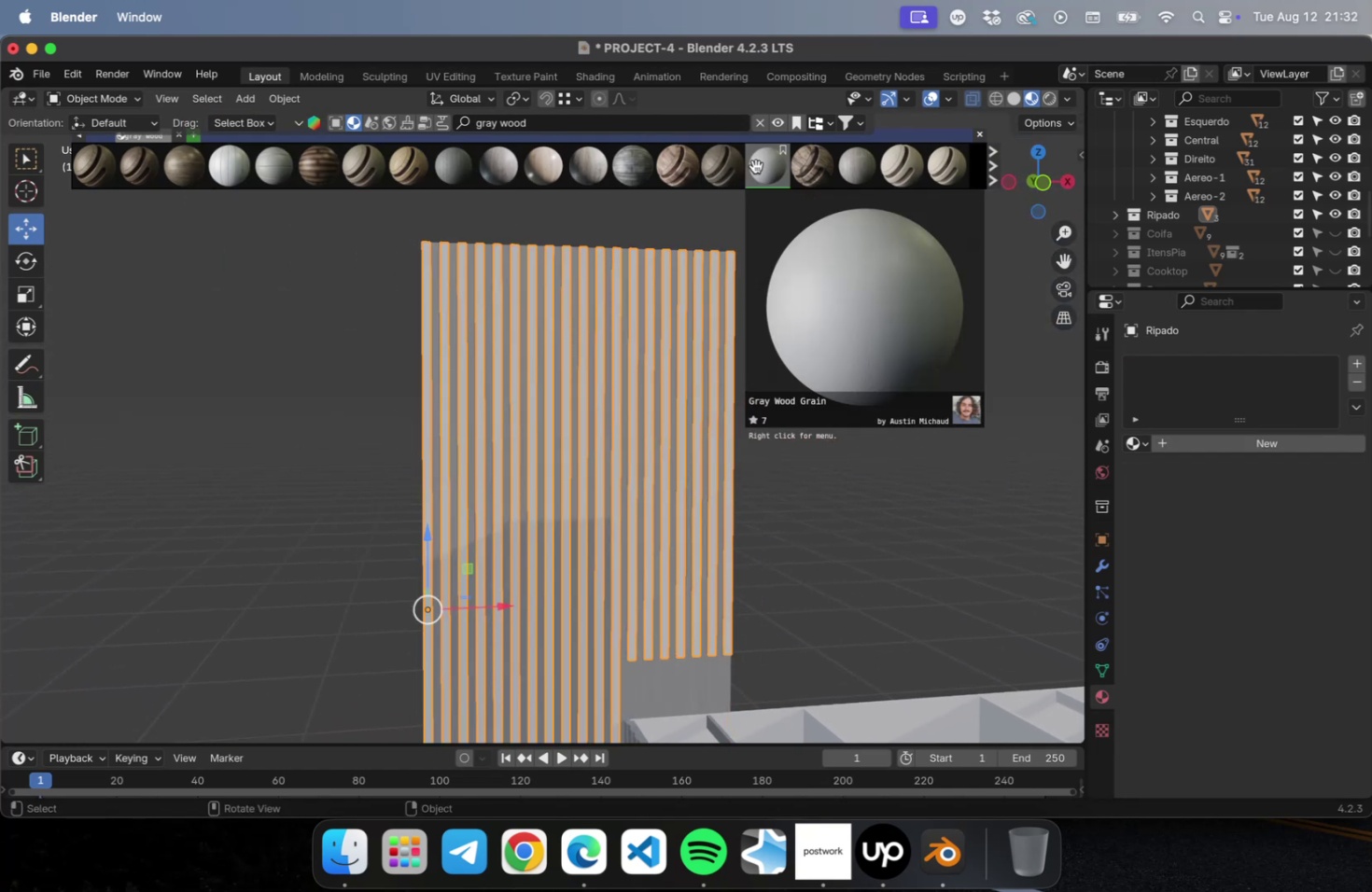 
left_click([762, 164])
 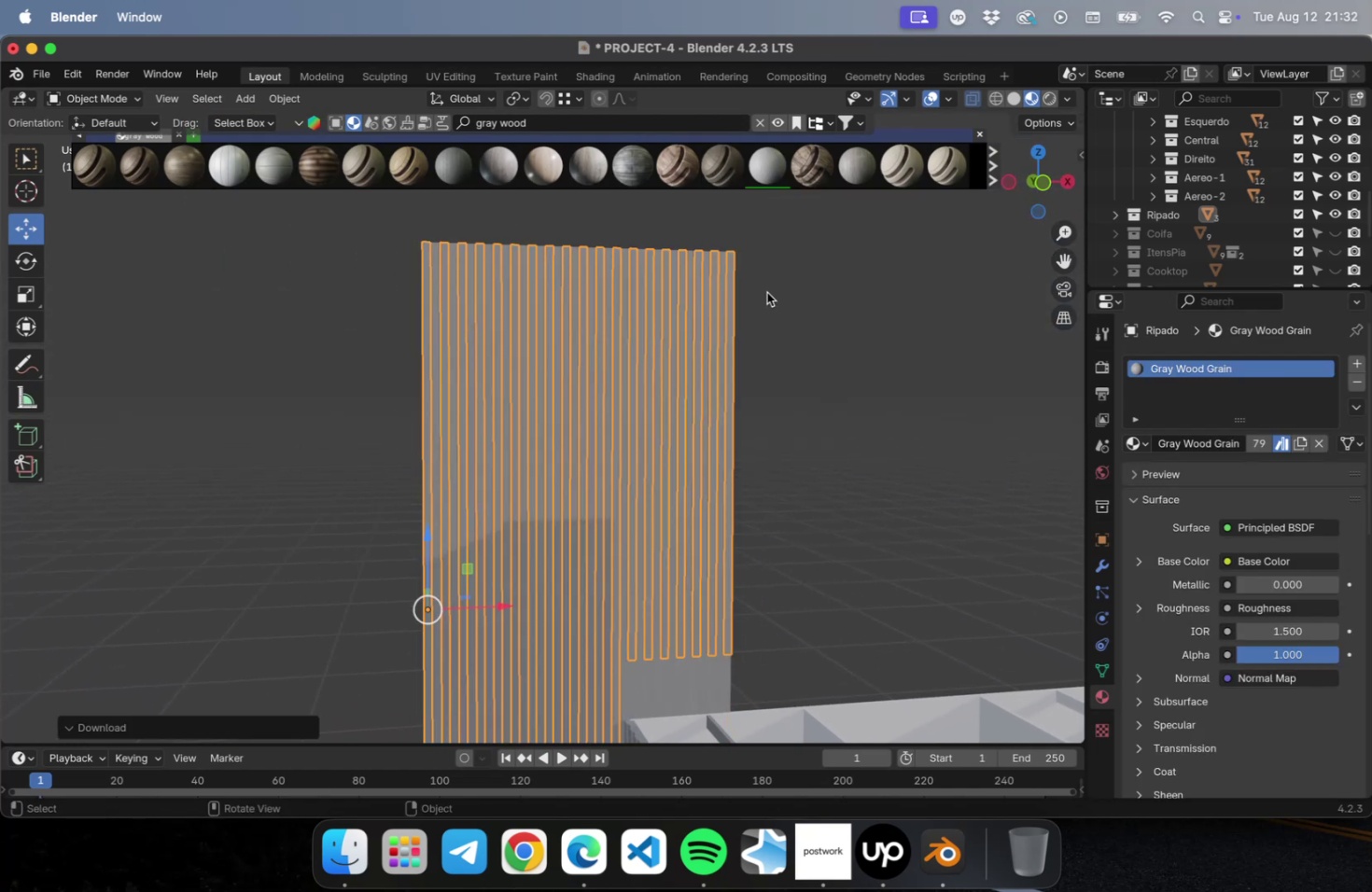 
left_click([861, 513])
 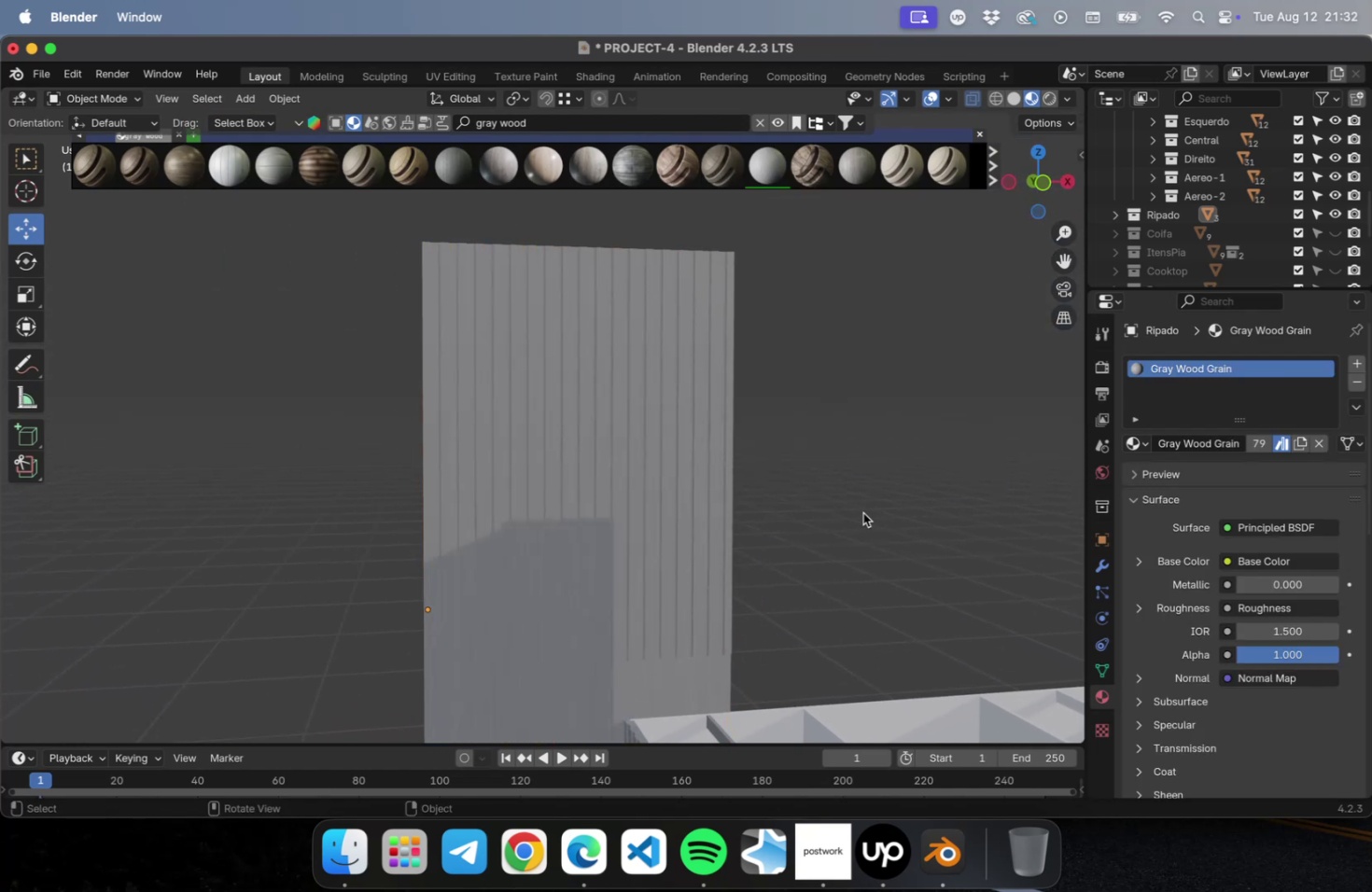 
scroll: coordinate [856, 503], scroll_direction: down, amount: 2.0
 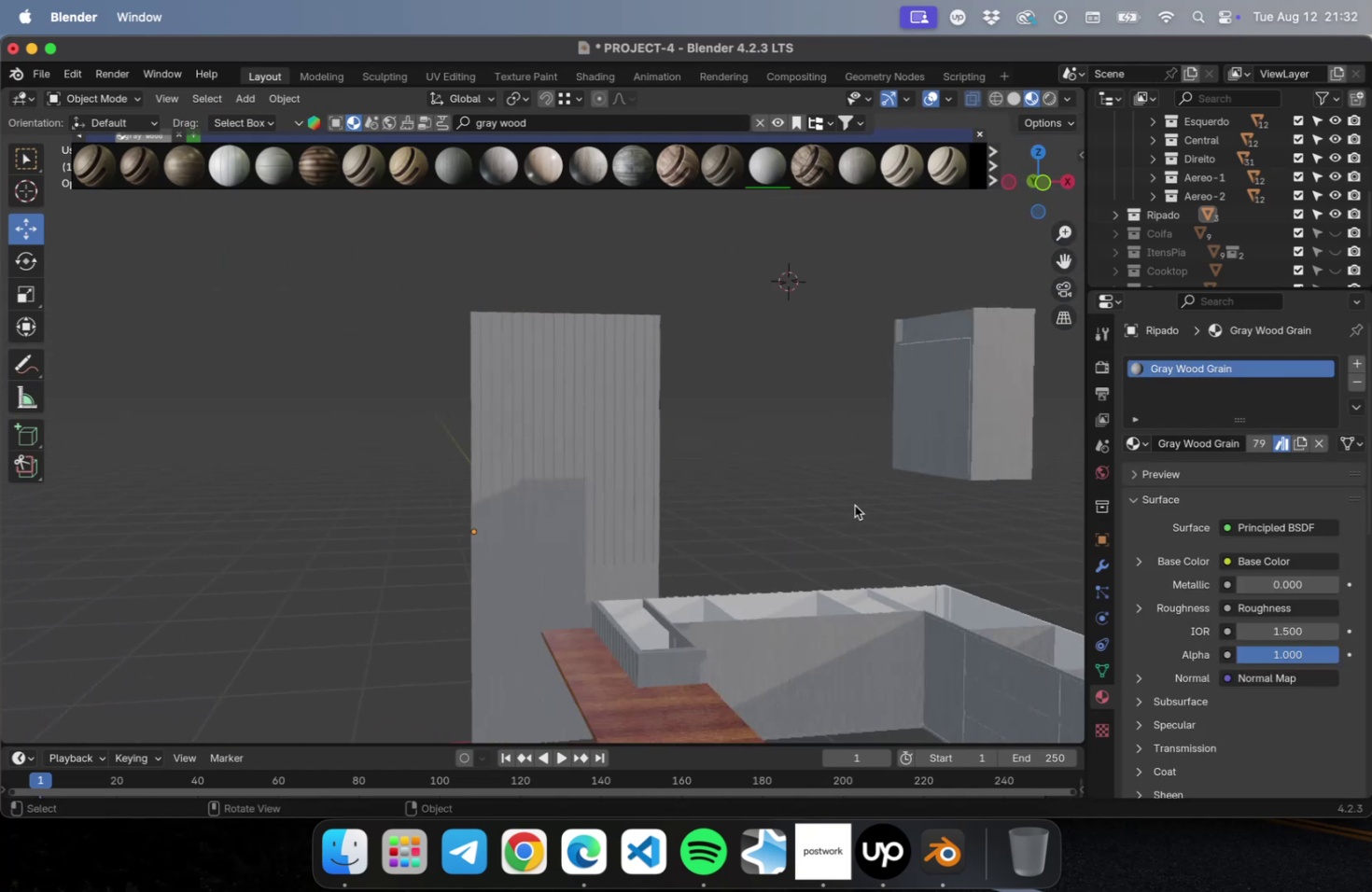 
hold_key(key=ShiftLeft, duration=0.37)
 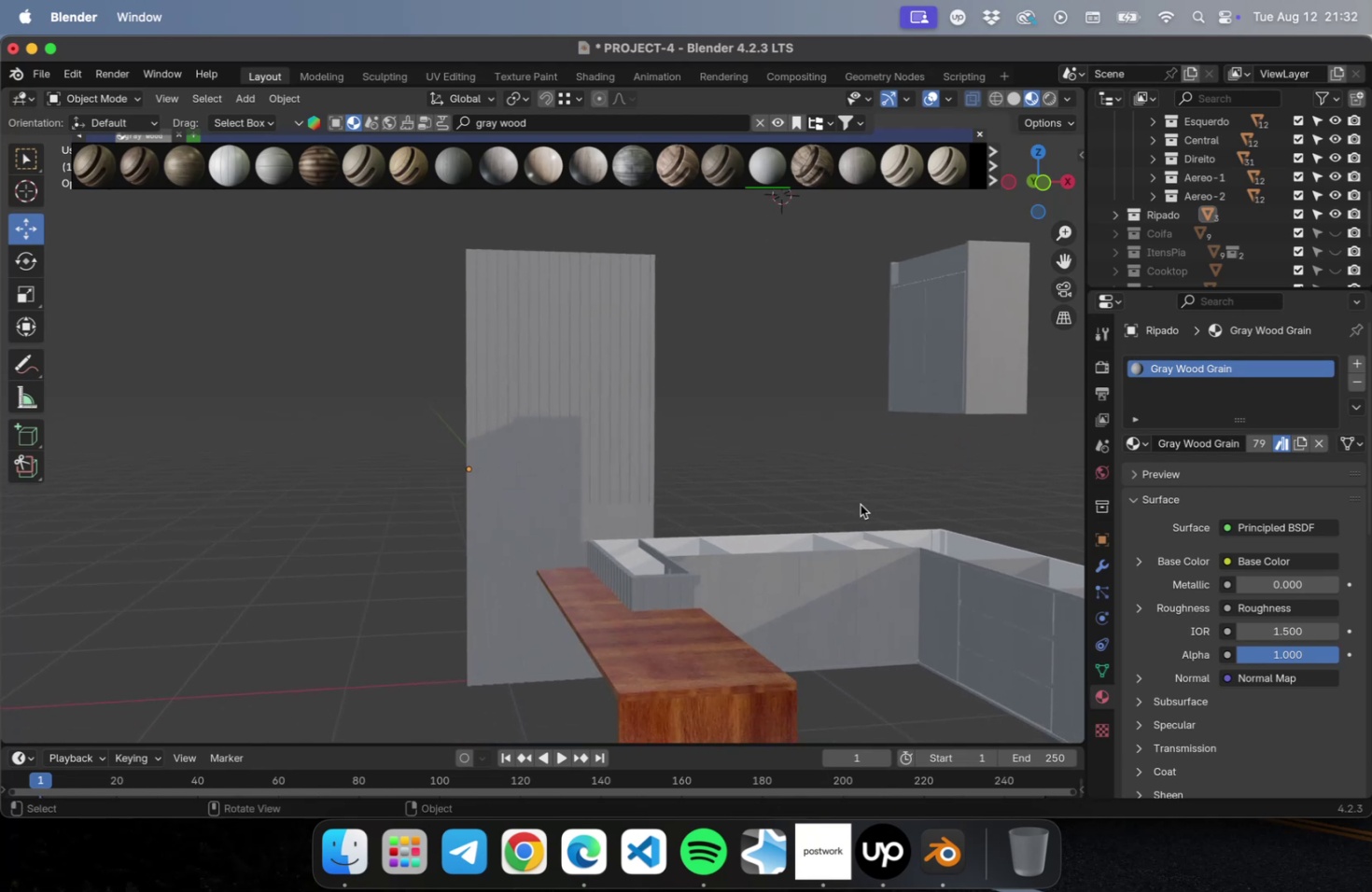 
key(Meta+S)
 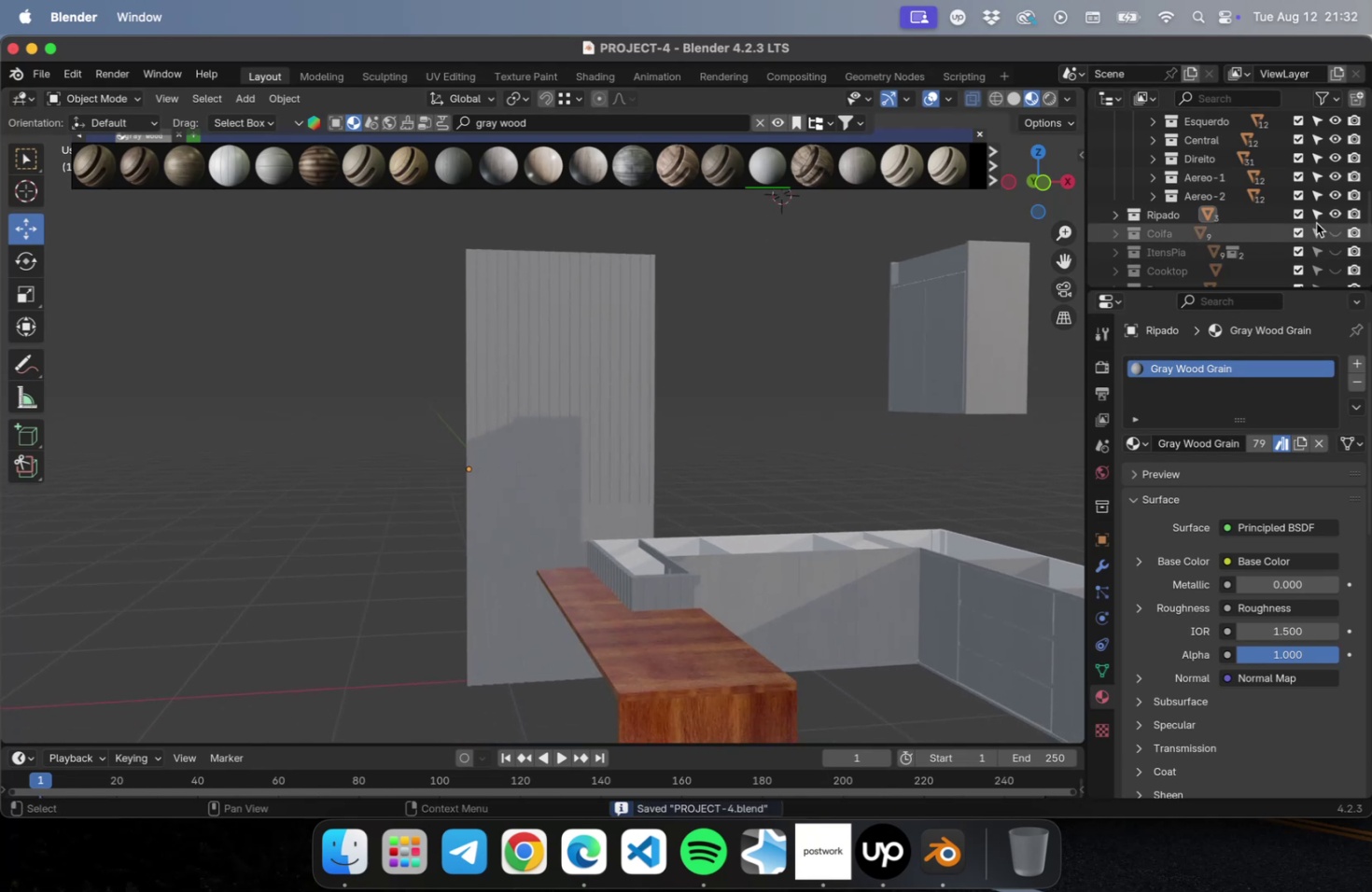 
left_click([1326, 229])
 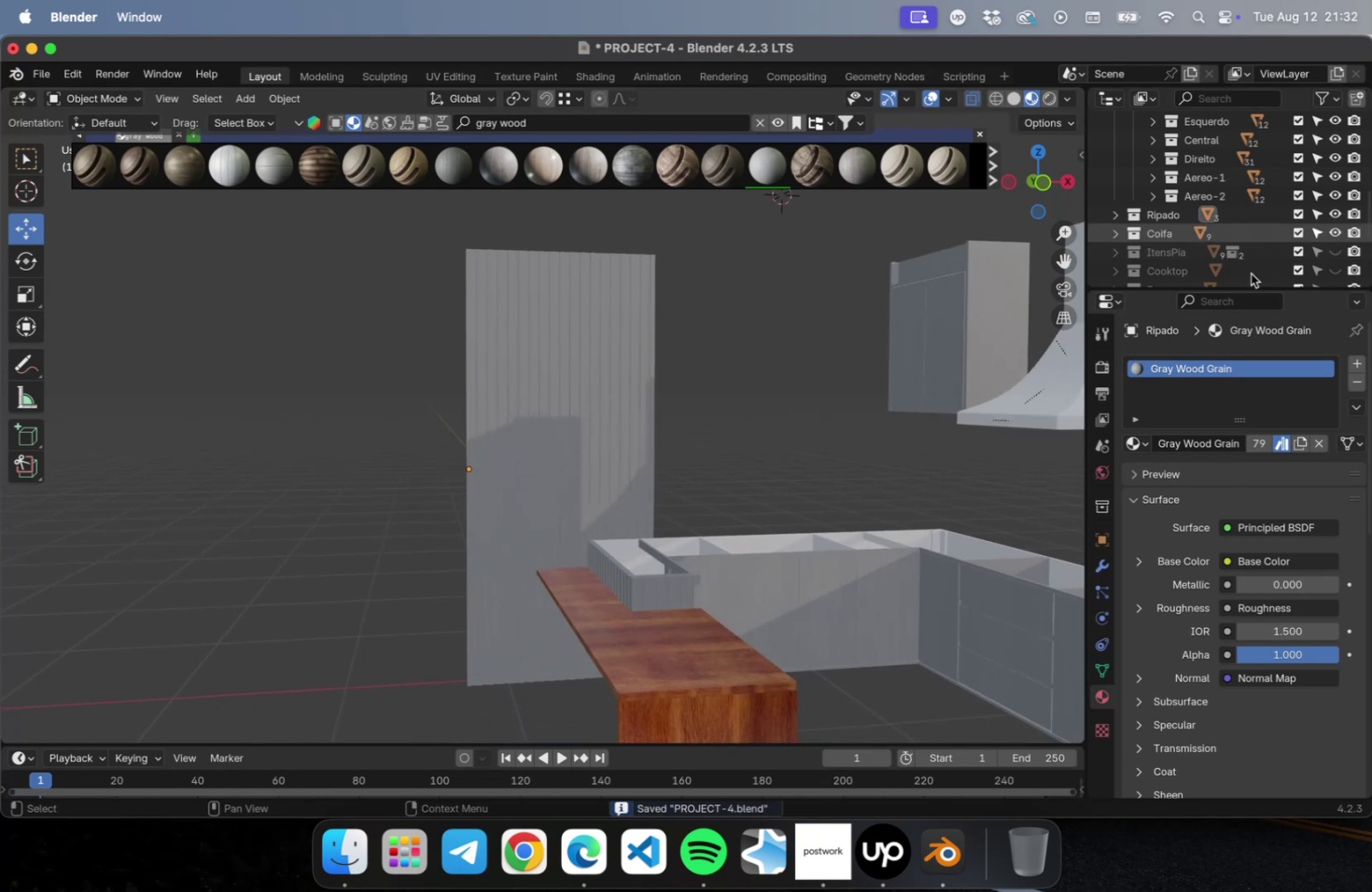 
hold_key(key=ShiftLeft, duration=0.55)
 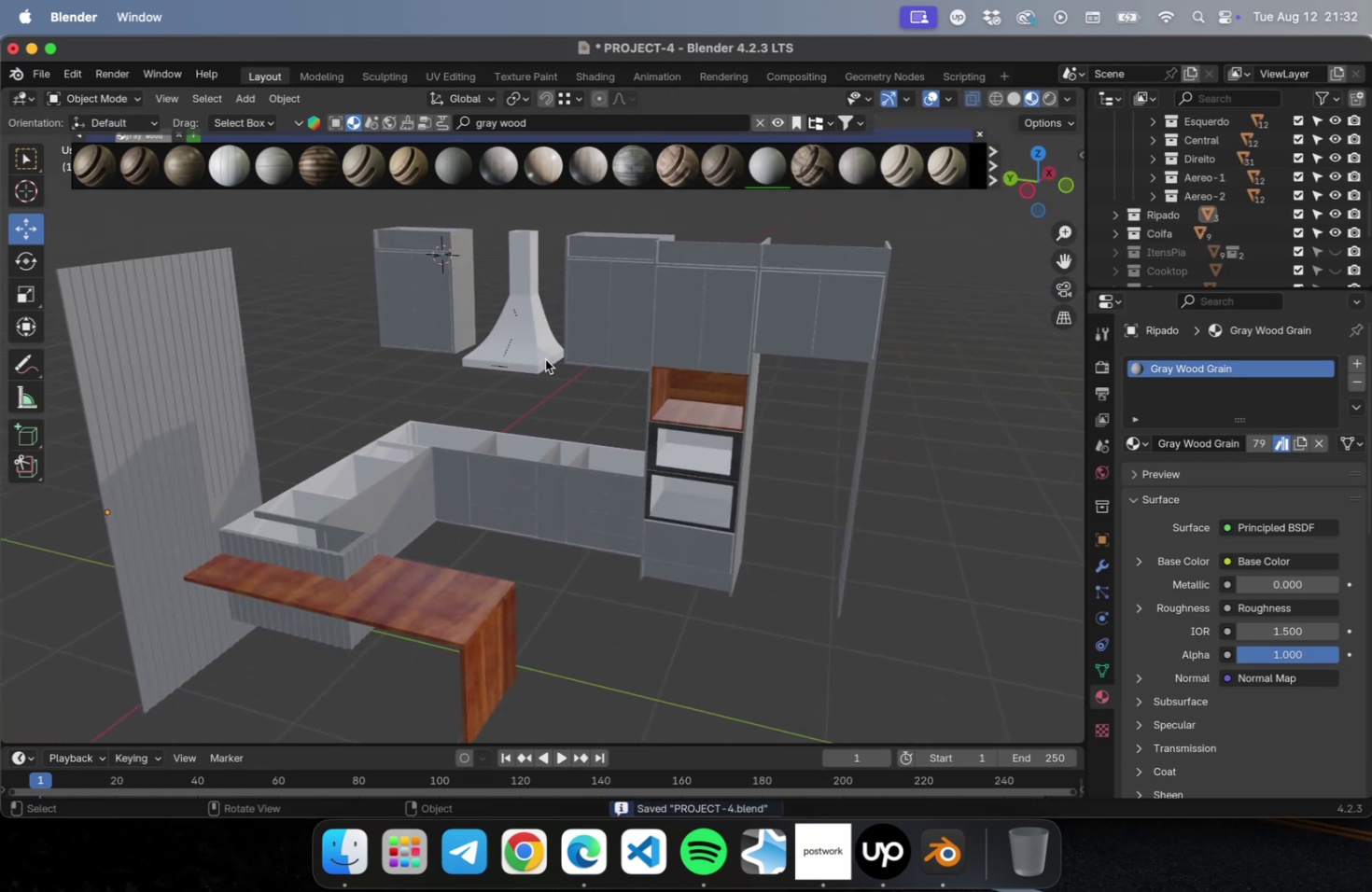 
left_click([538, 353])
 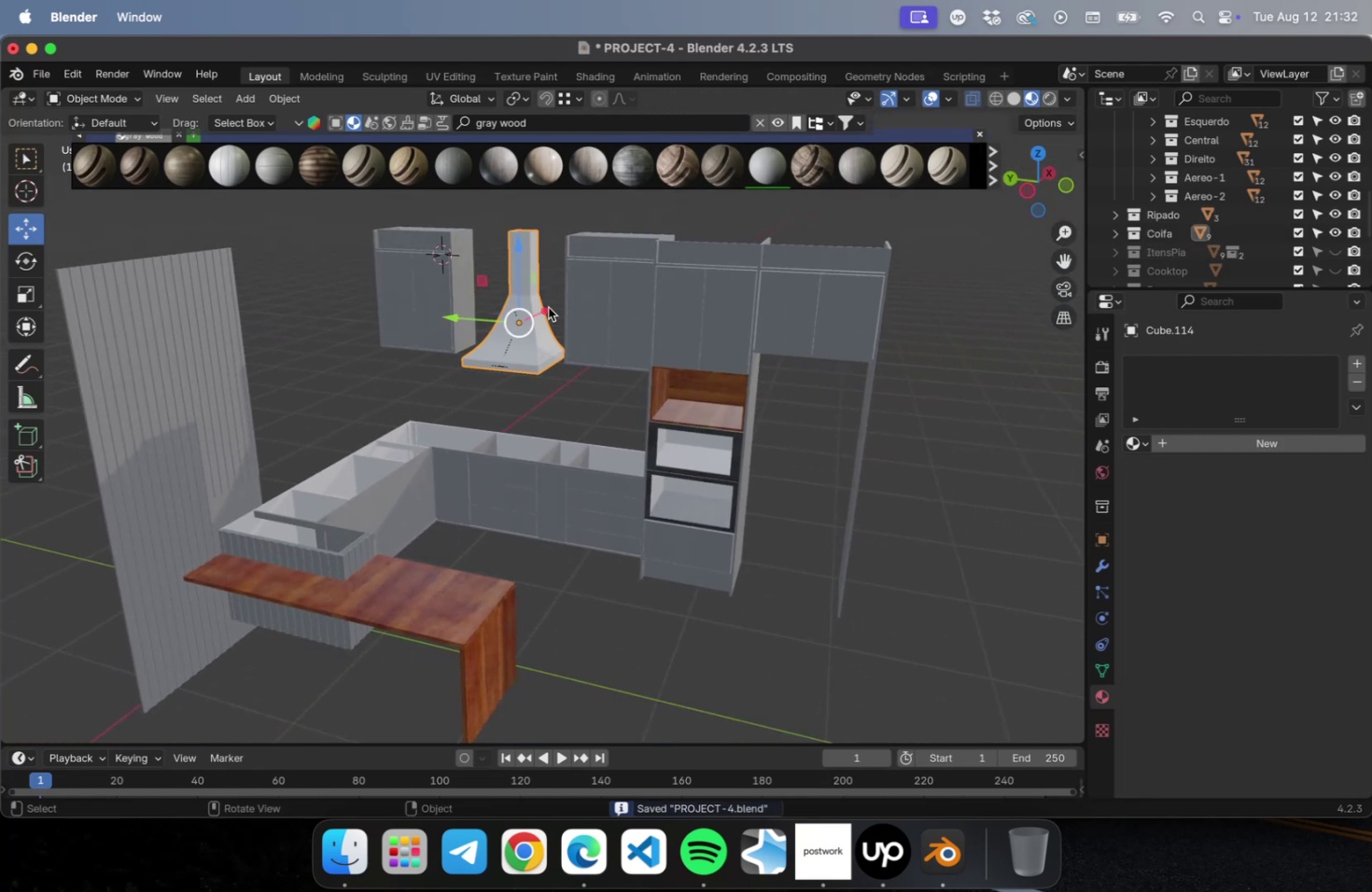 
scroll: coordinate [549, 300], scroll_direction: up, amount: 10.0
 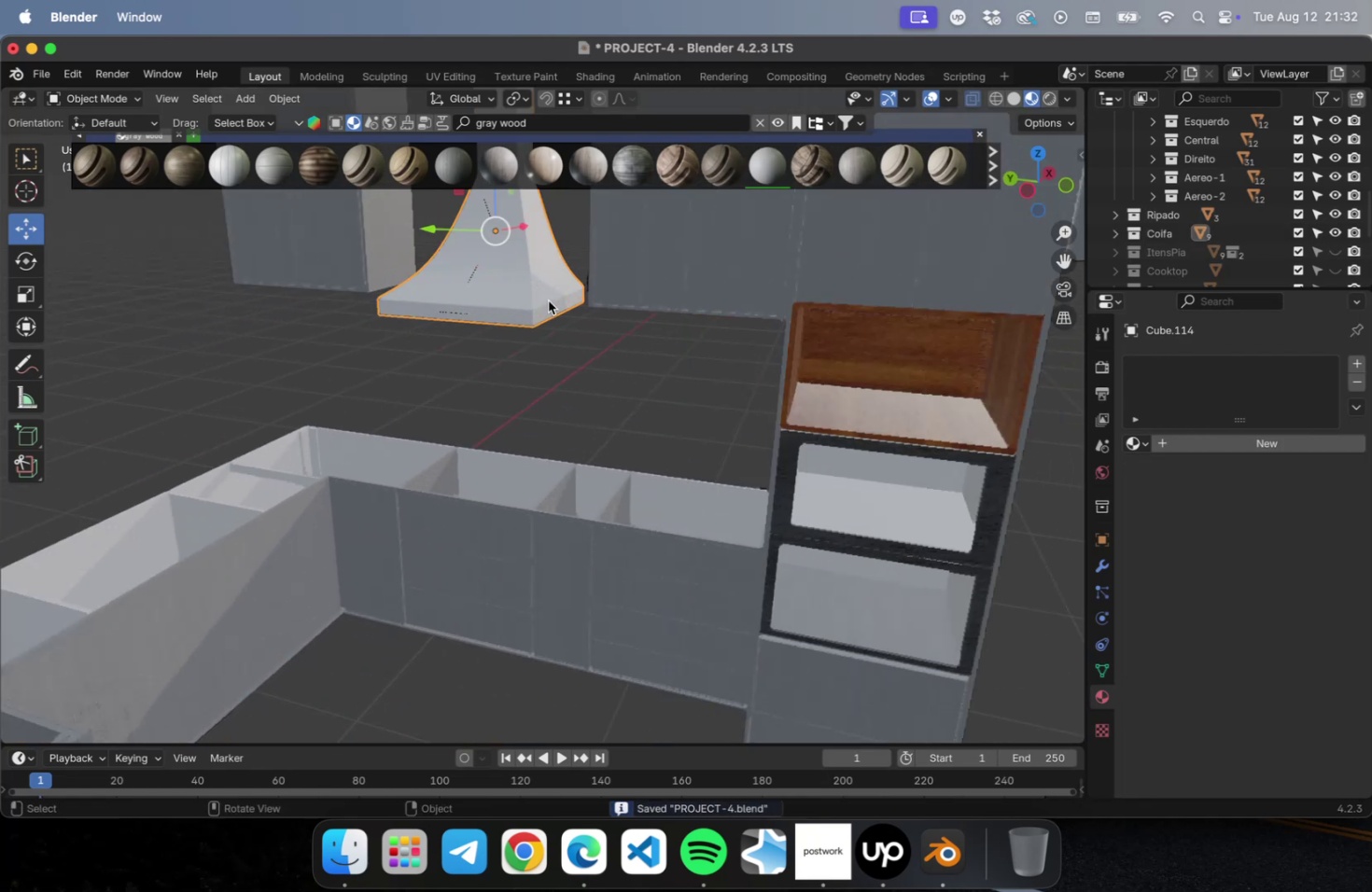 
hold_key(key=ShiftLeft, duration=0.51)
 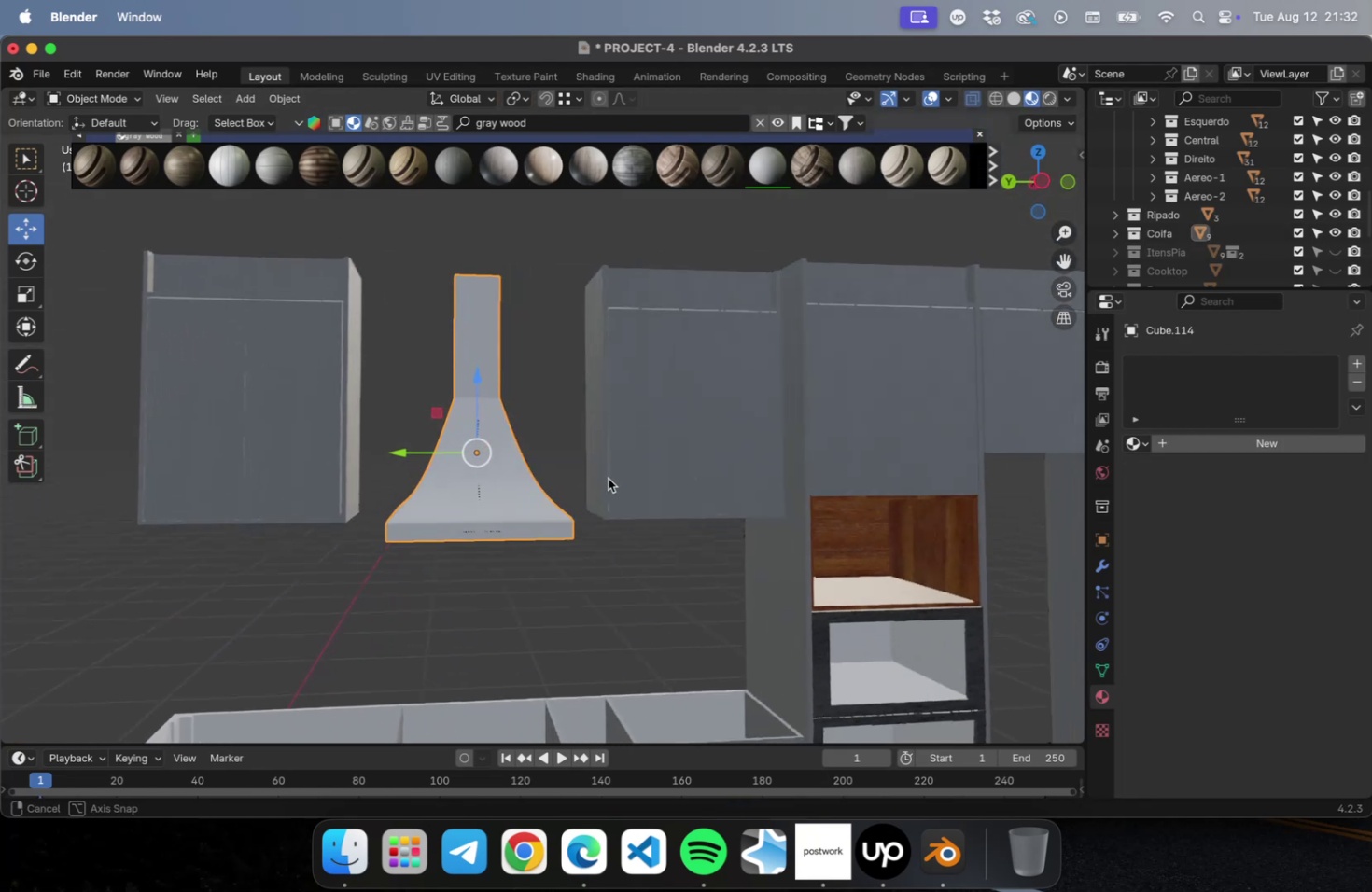 
scroll: coordinate [568, 494], scroll_direction: up, amount: 5.0
 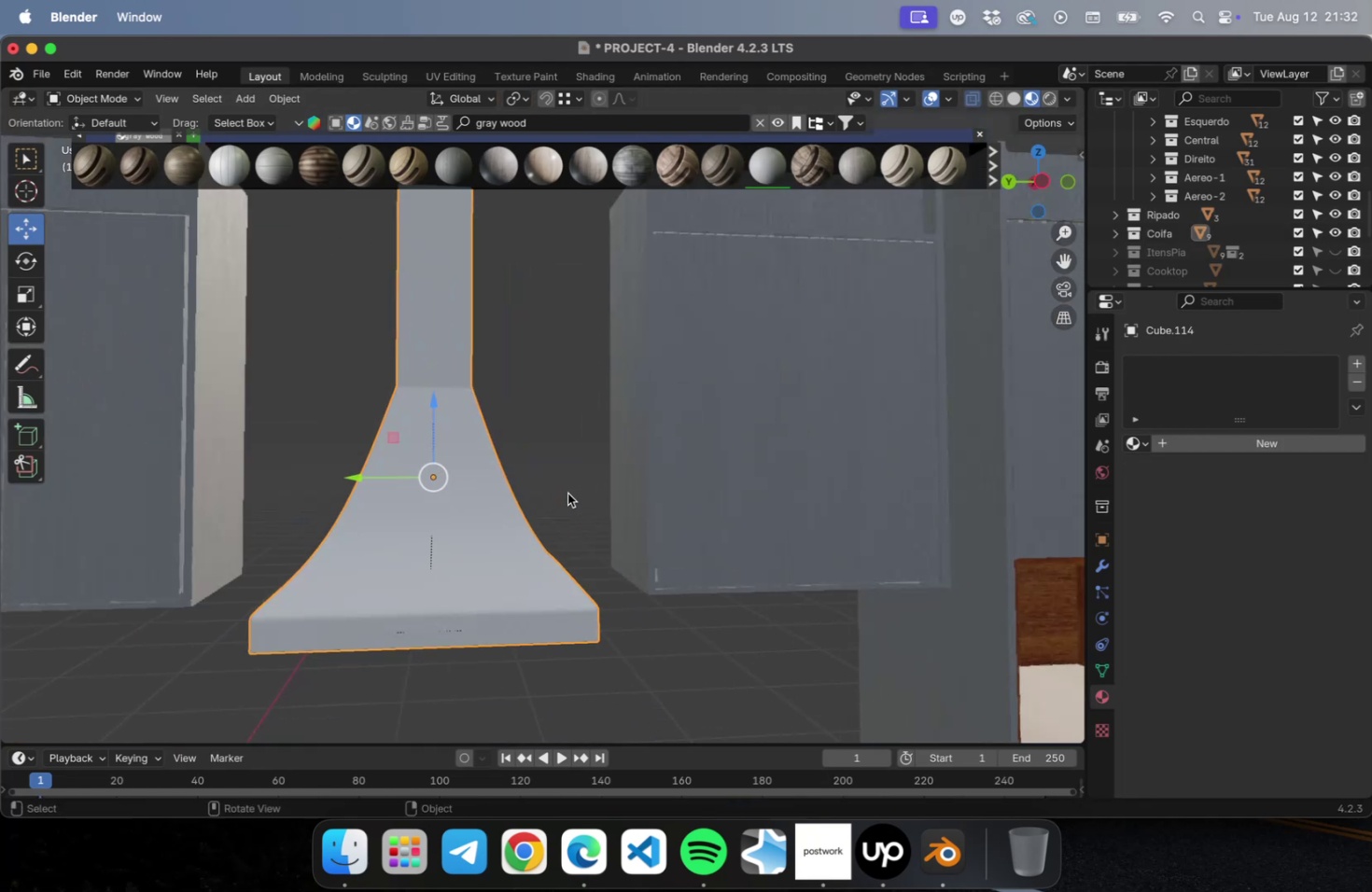 
hold_key(key=ShiftLeft, duration=0.7)
 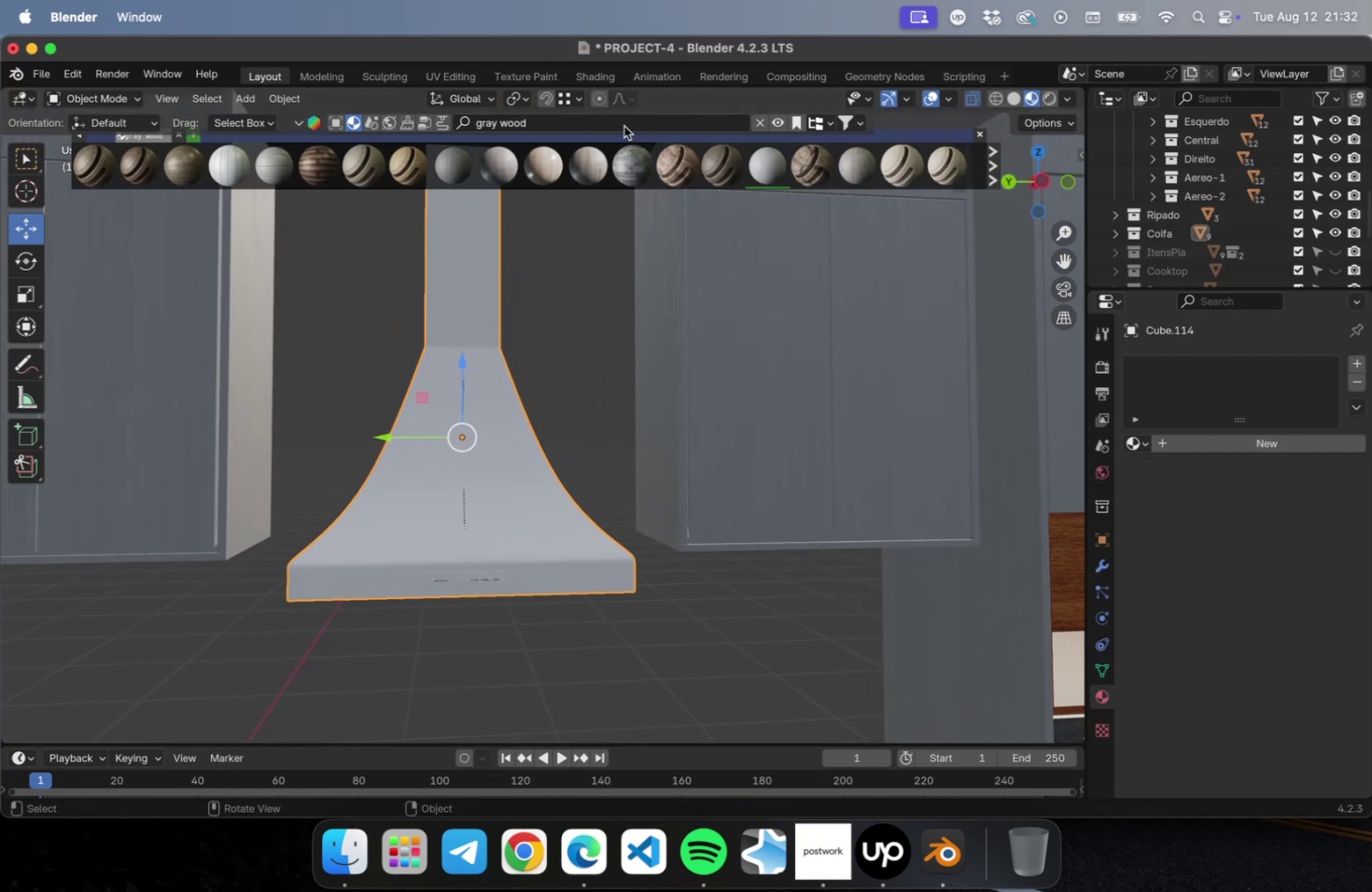 
double_click([623, 126])
 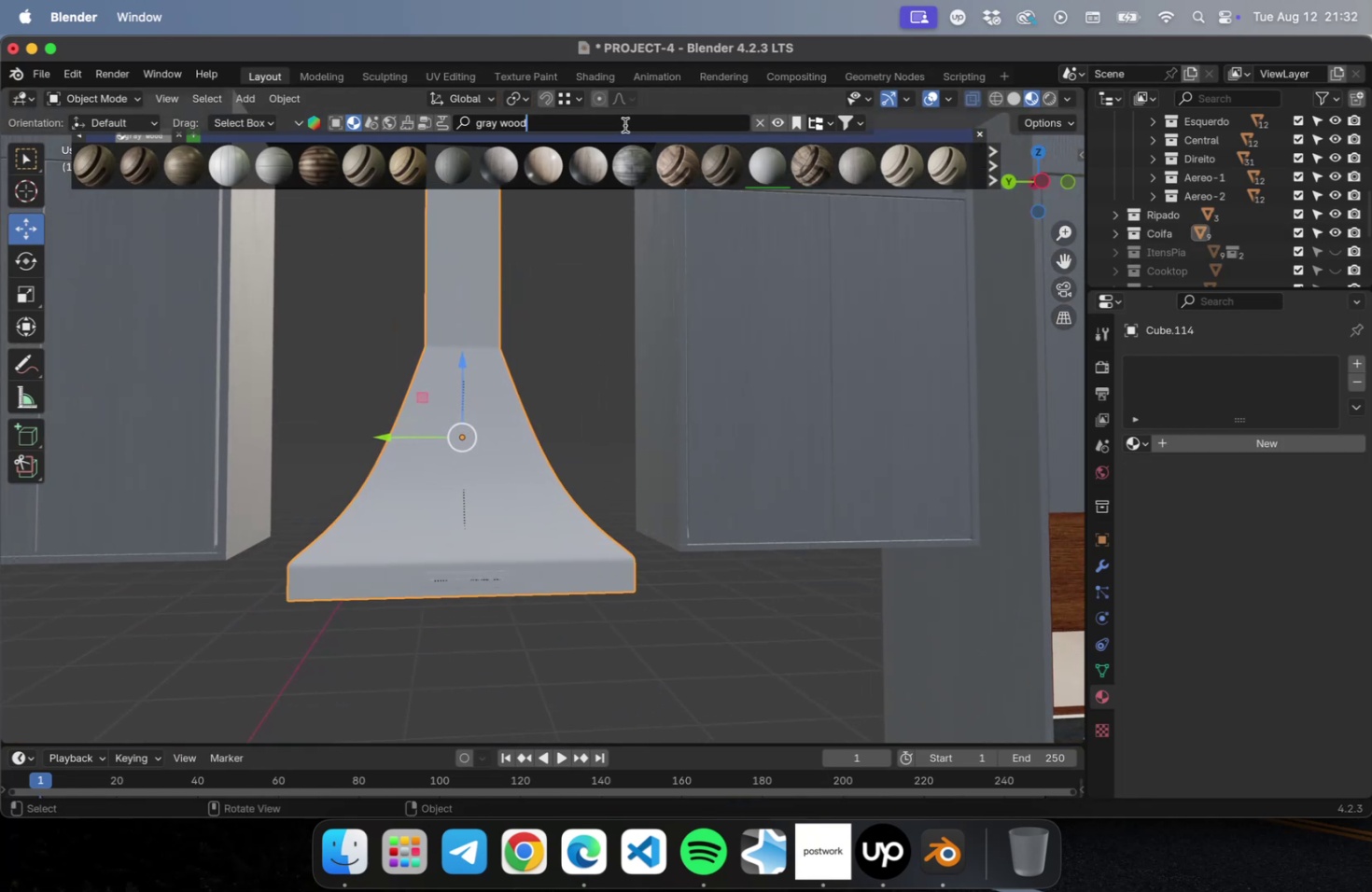 
key(Meta+A)
 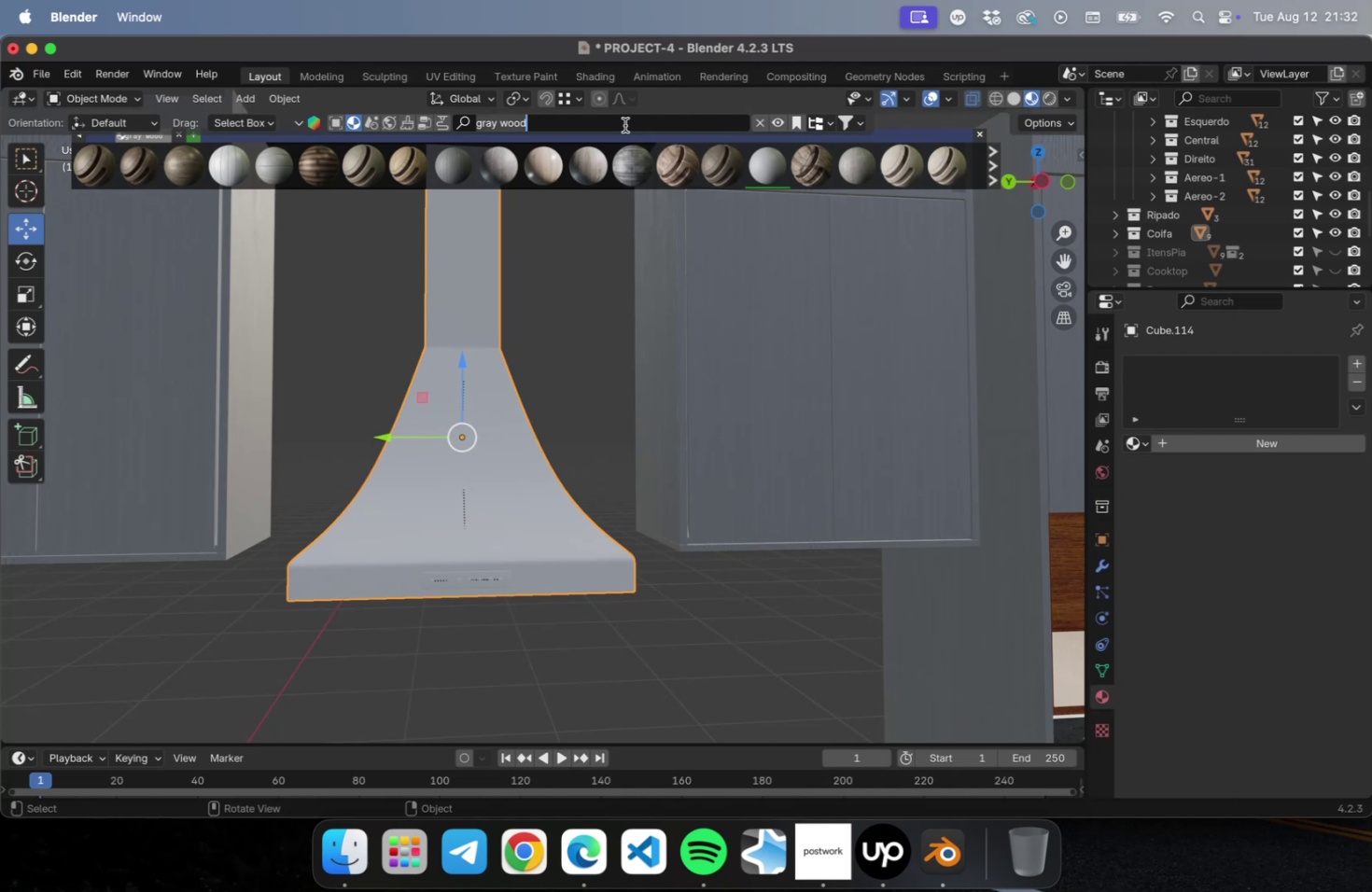 
key(Meta+X)
 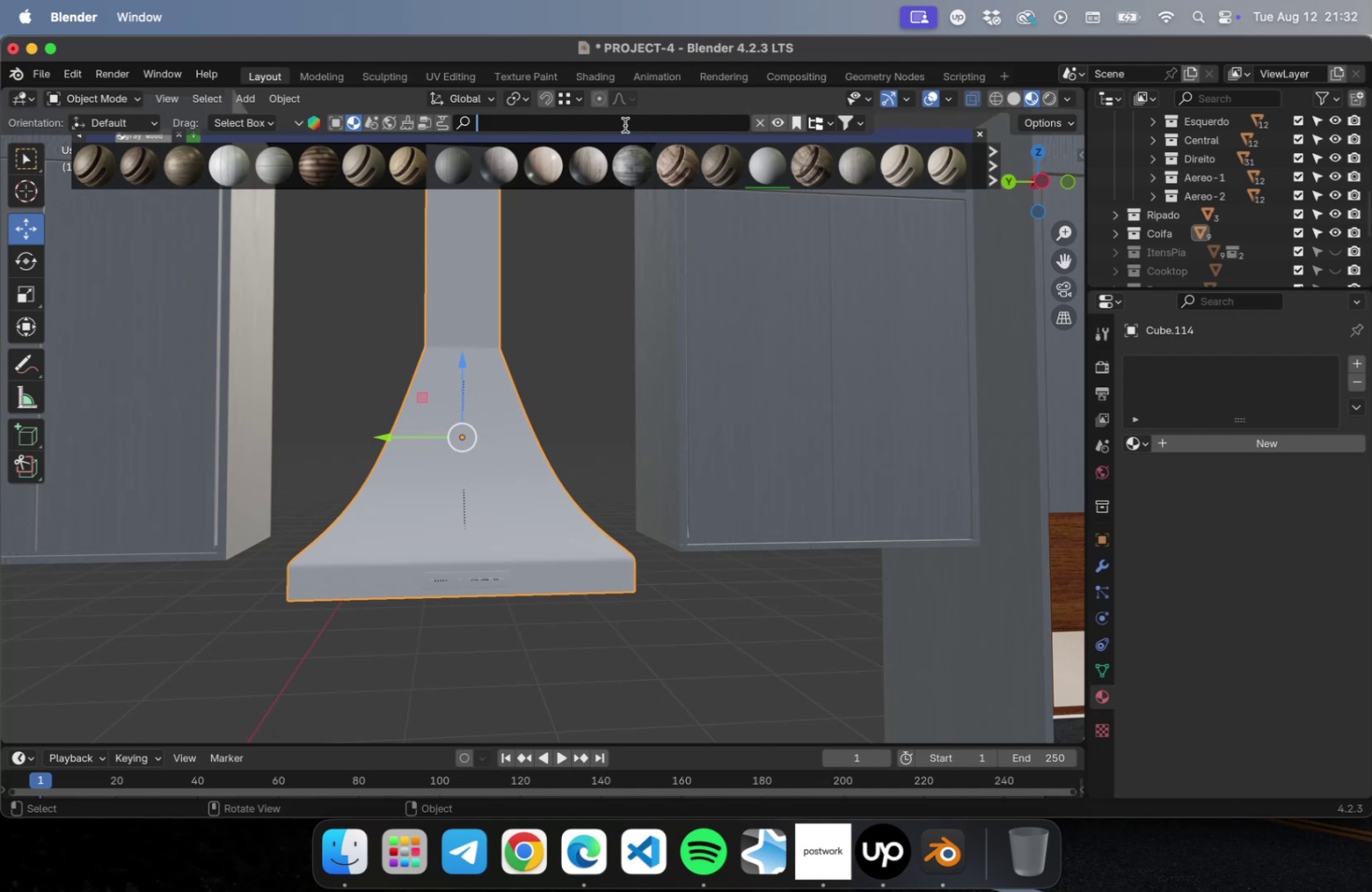 
type(a'co)
 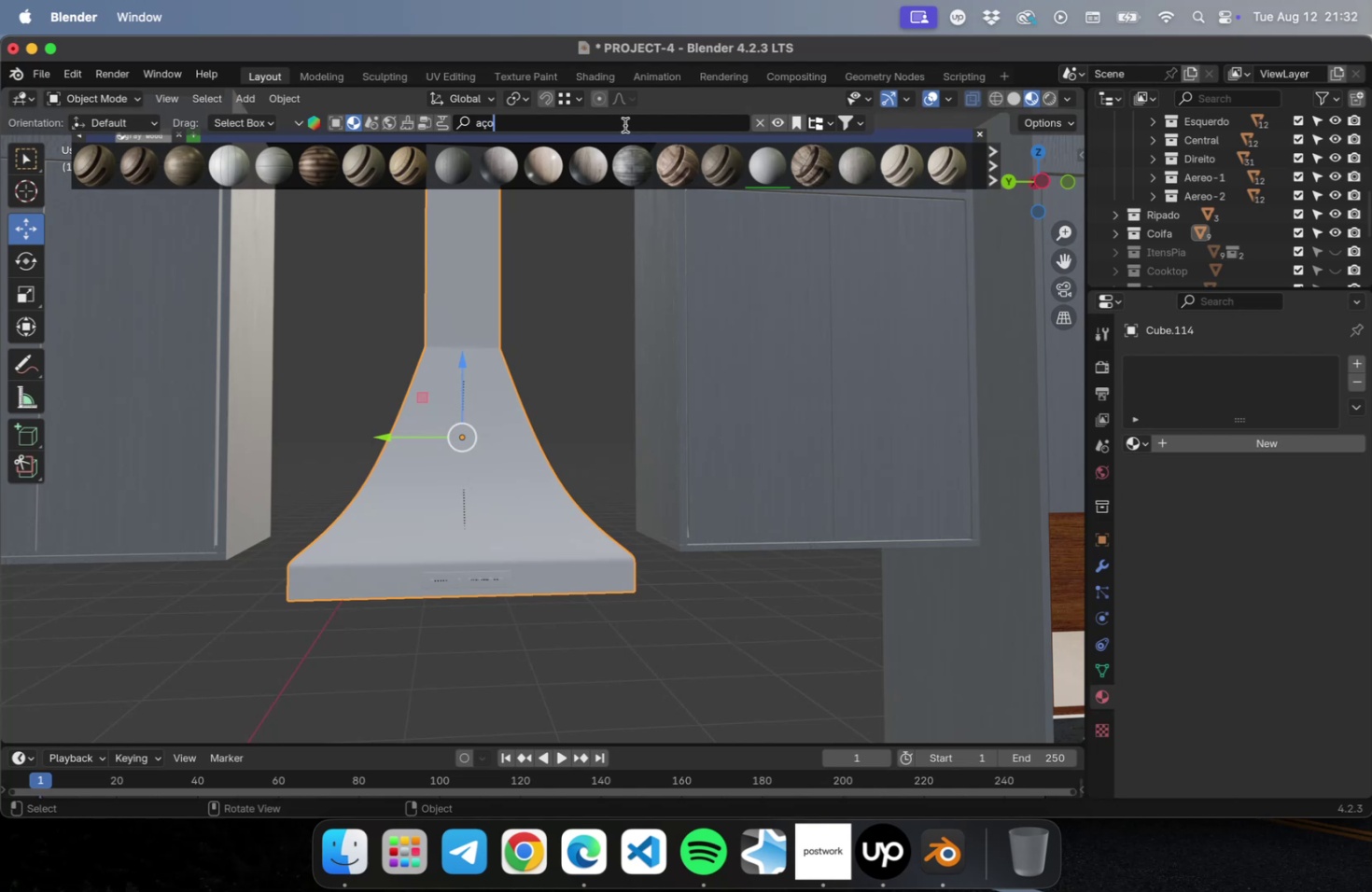 
key(Enter)
 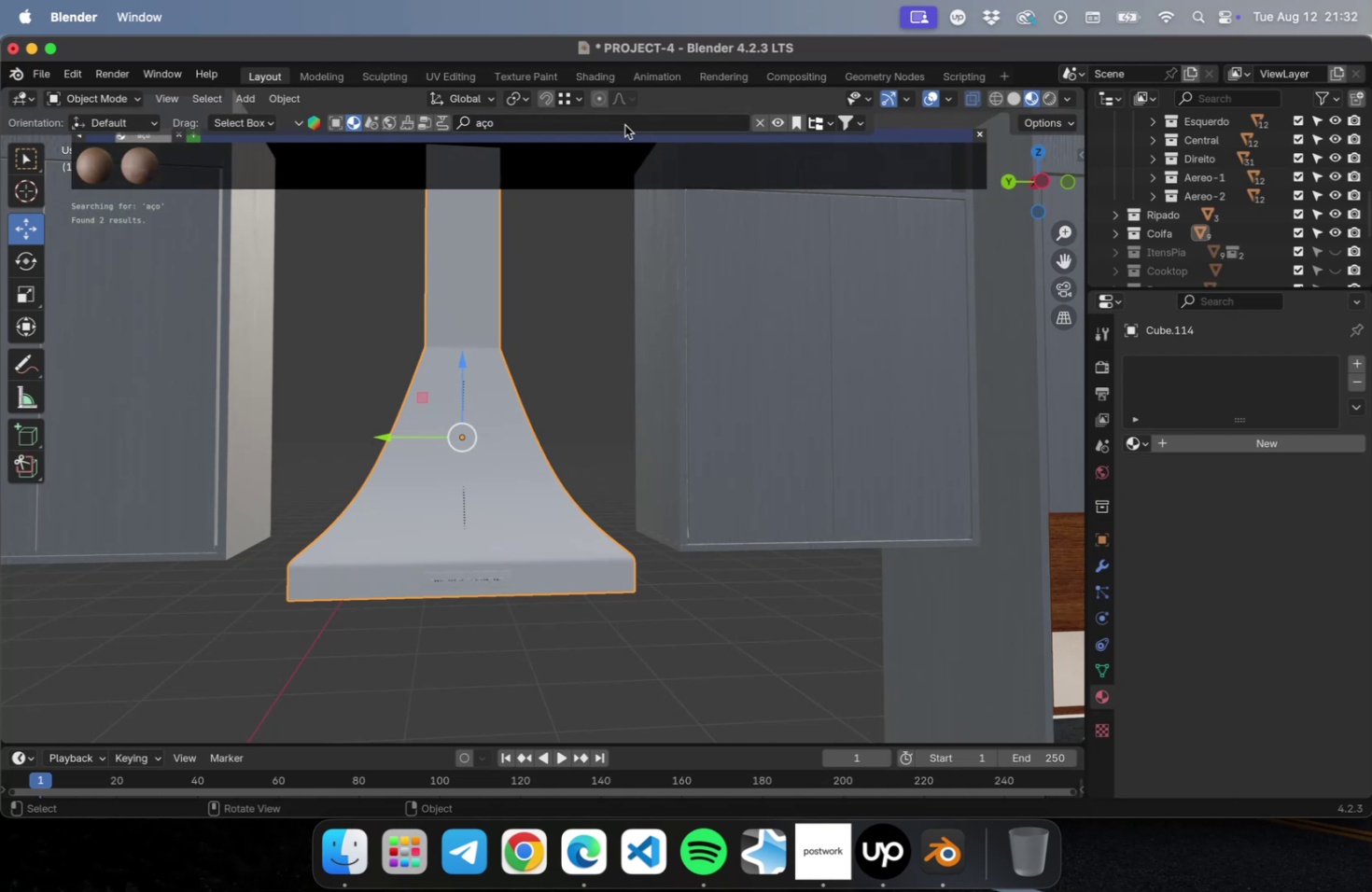 
wait(9.47)
 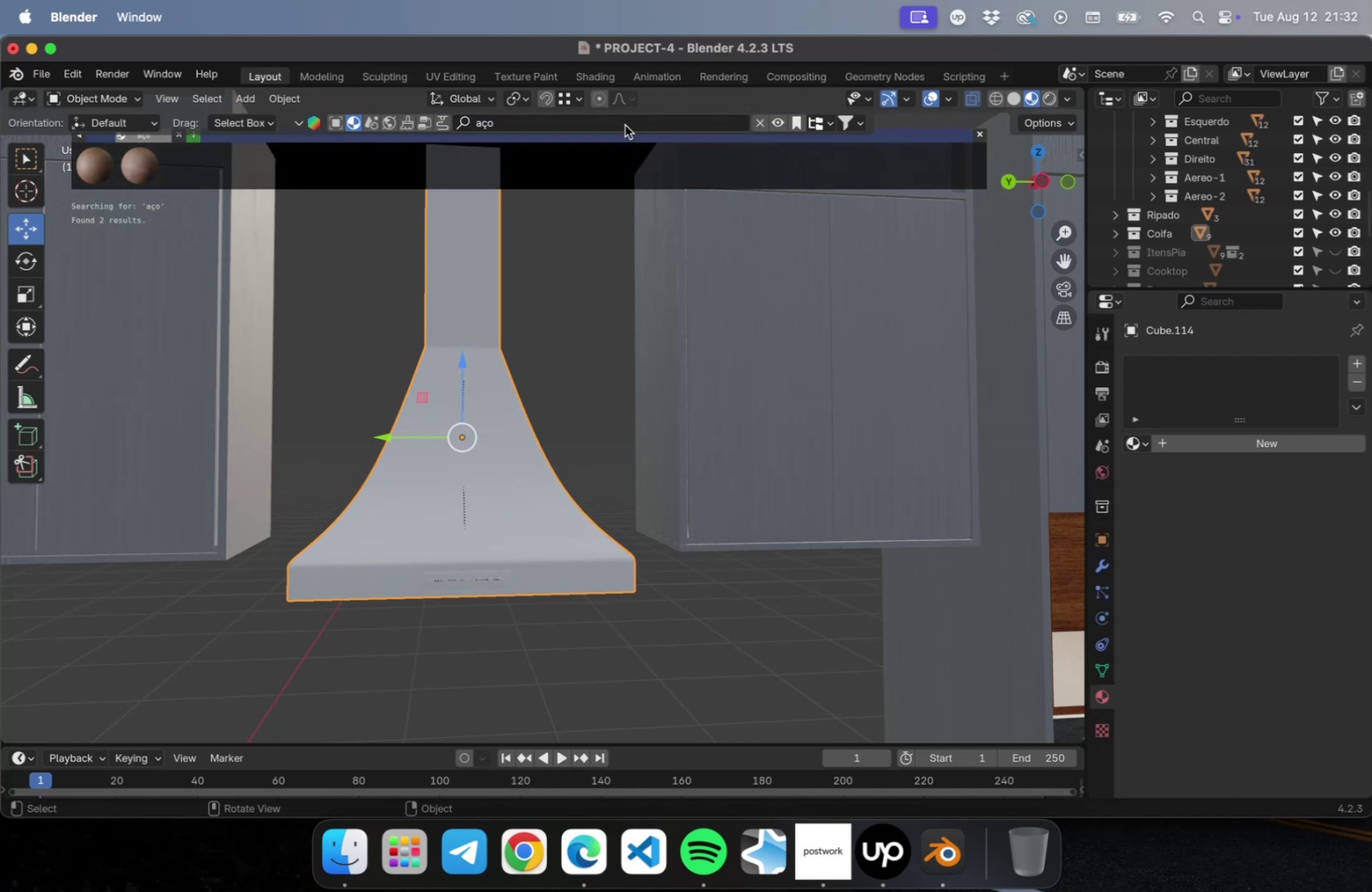 
double_click([619, 121])
 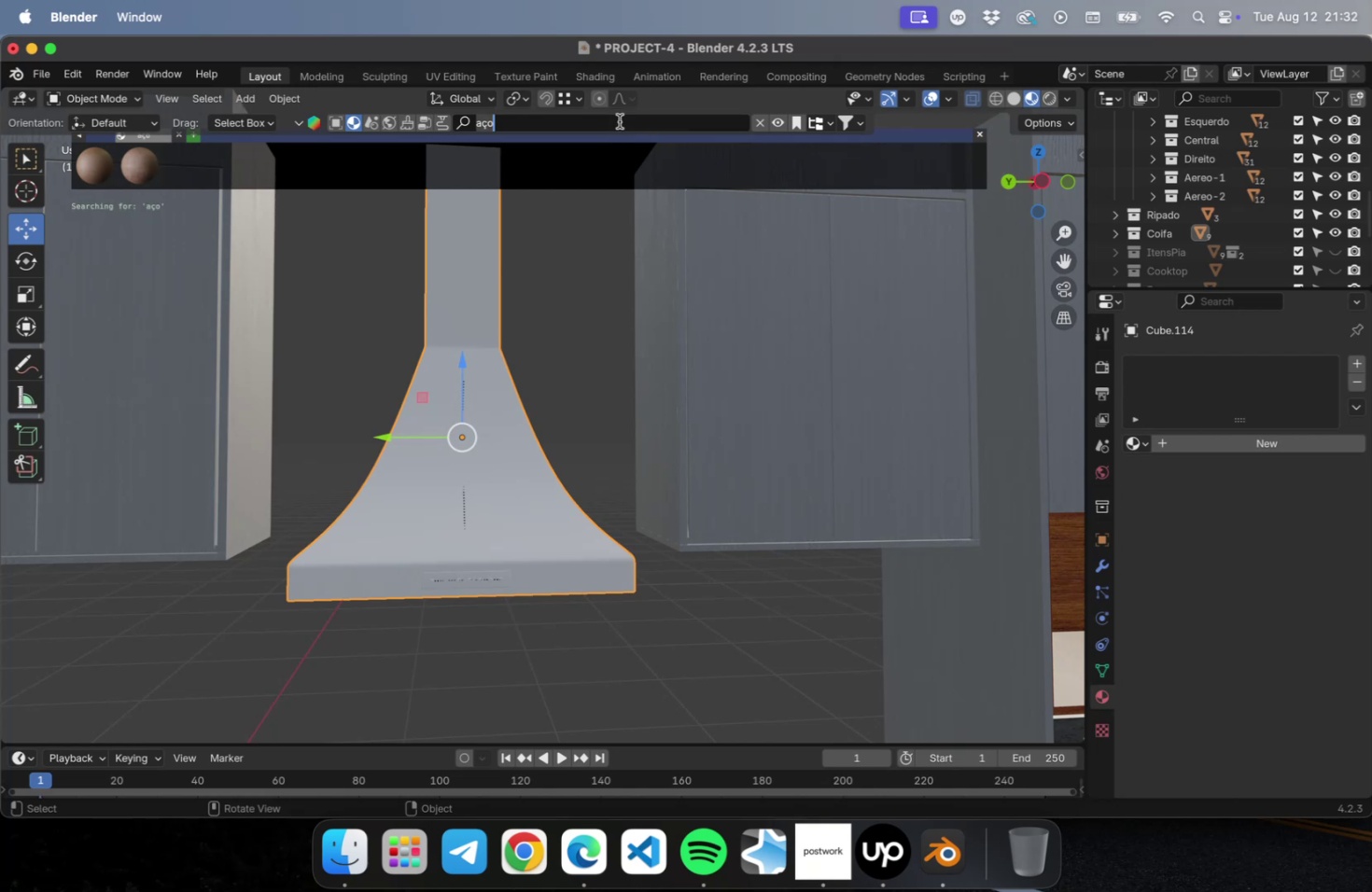 
triple_click([619, 121])
 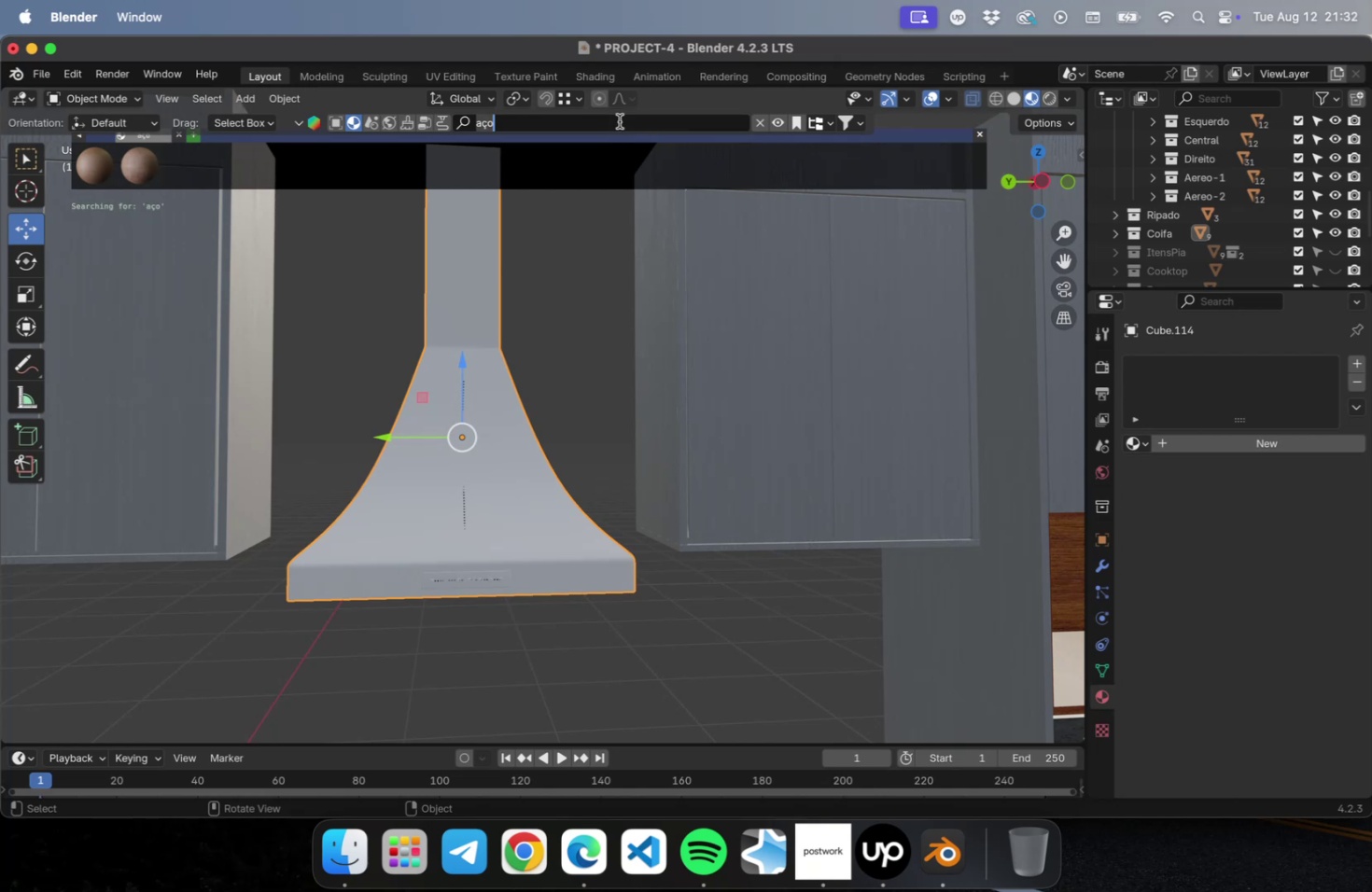 
key(Meta+CommandLeft)
 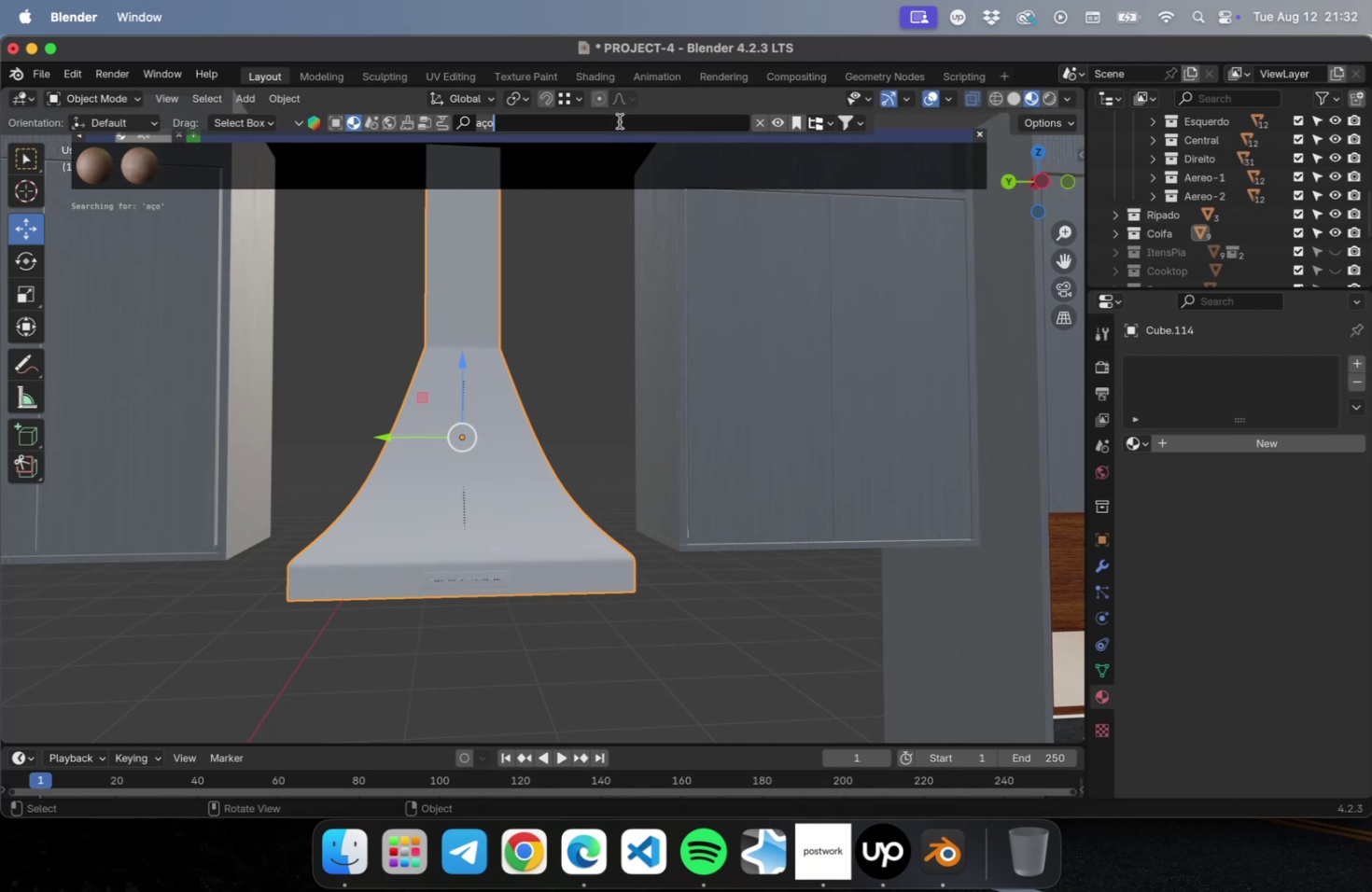 
type(chromo)
 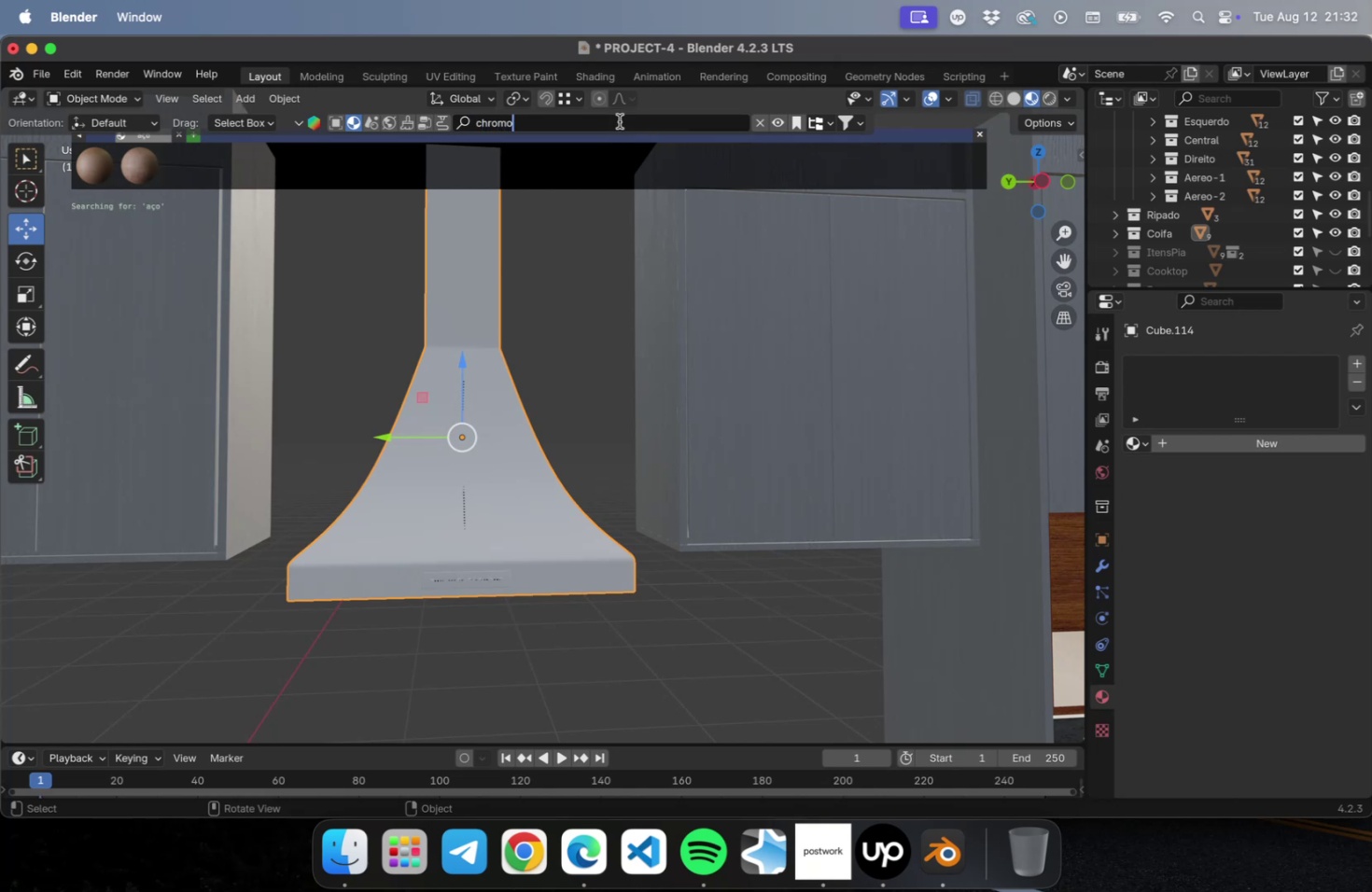 
key(Enter)
 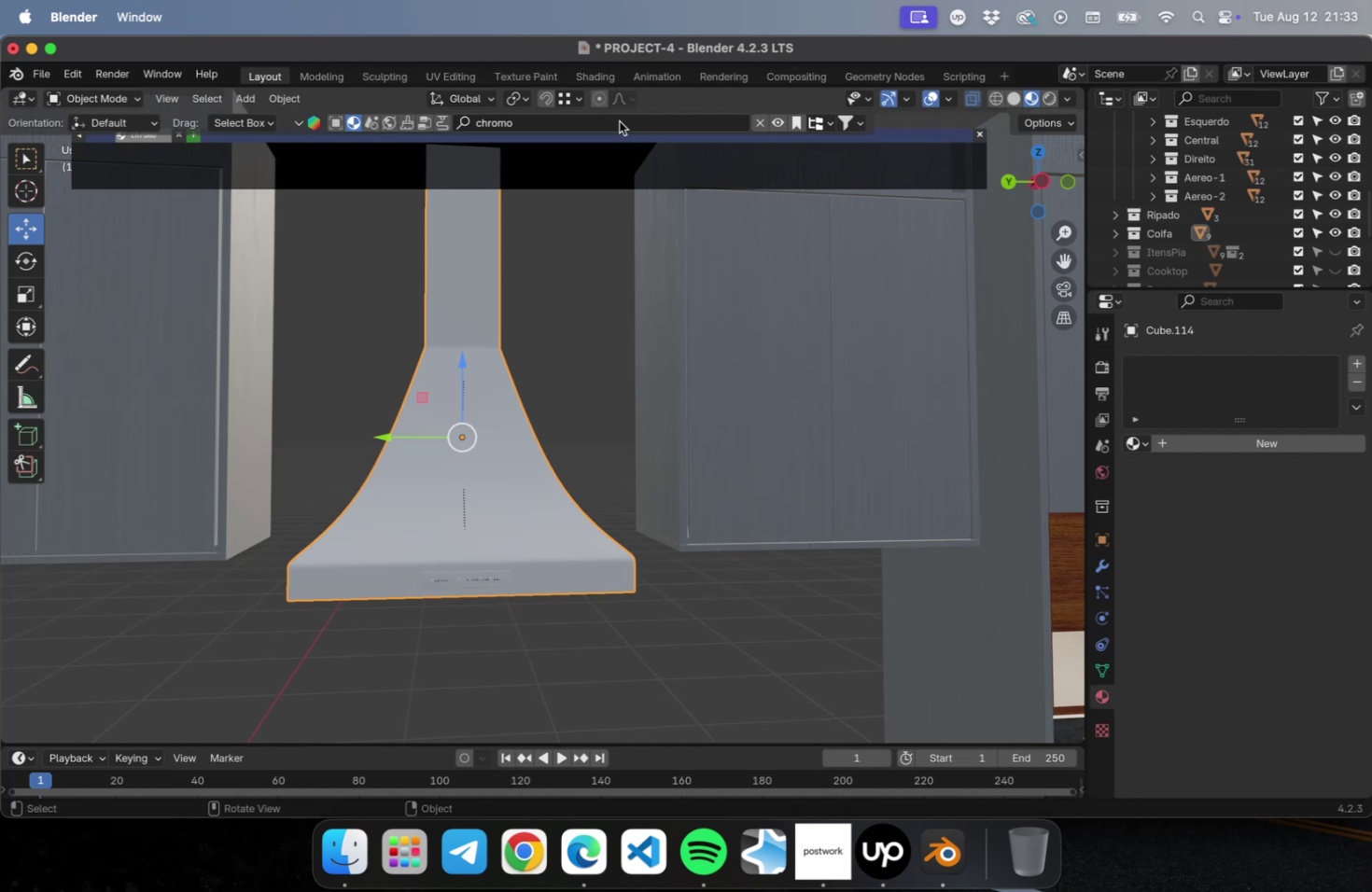 
wait(27.14)
 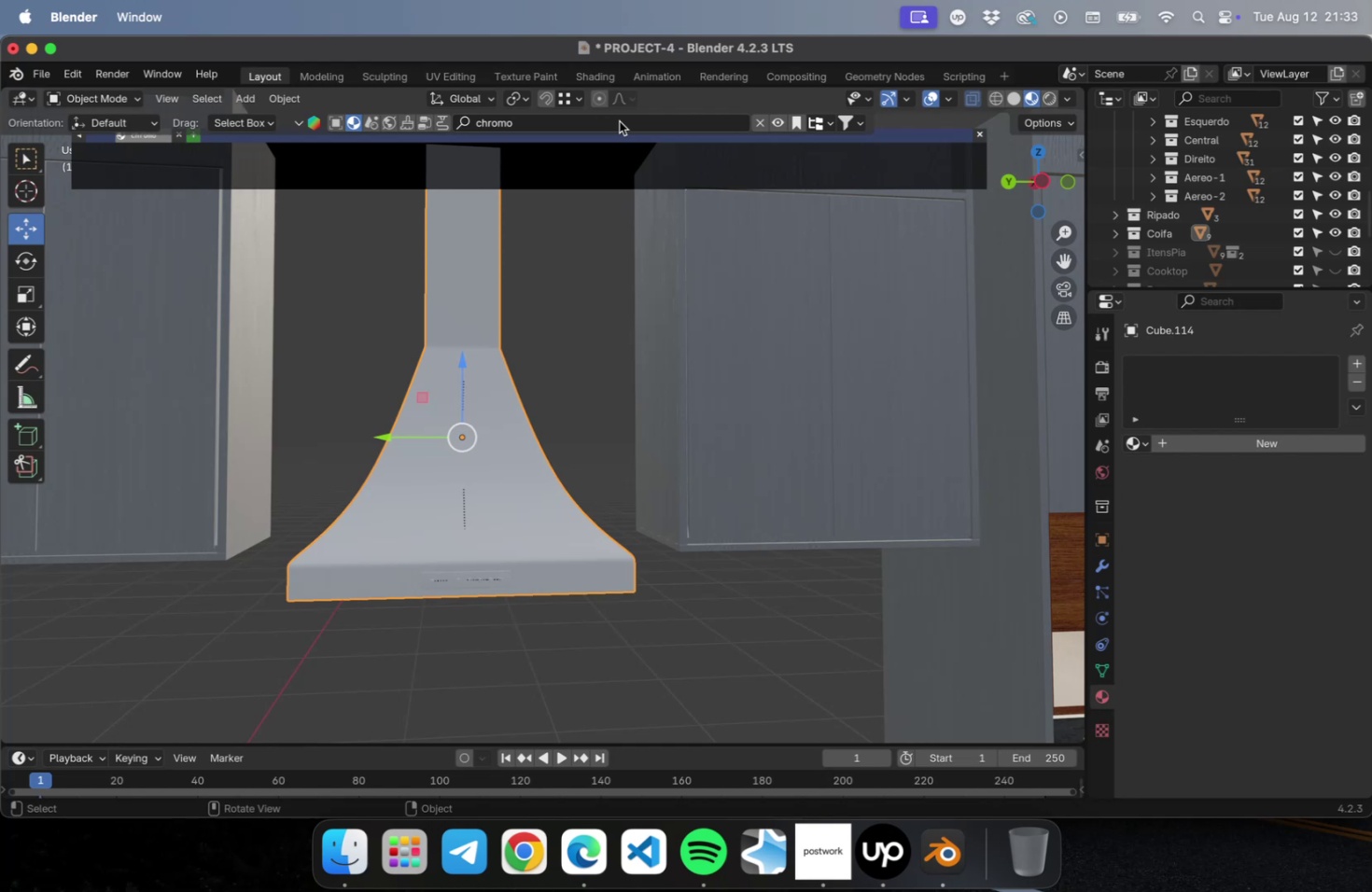 
left_click([619, 121])
 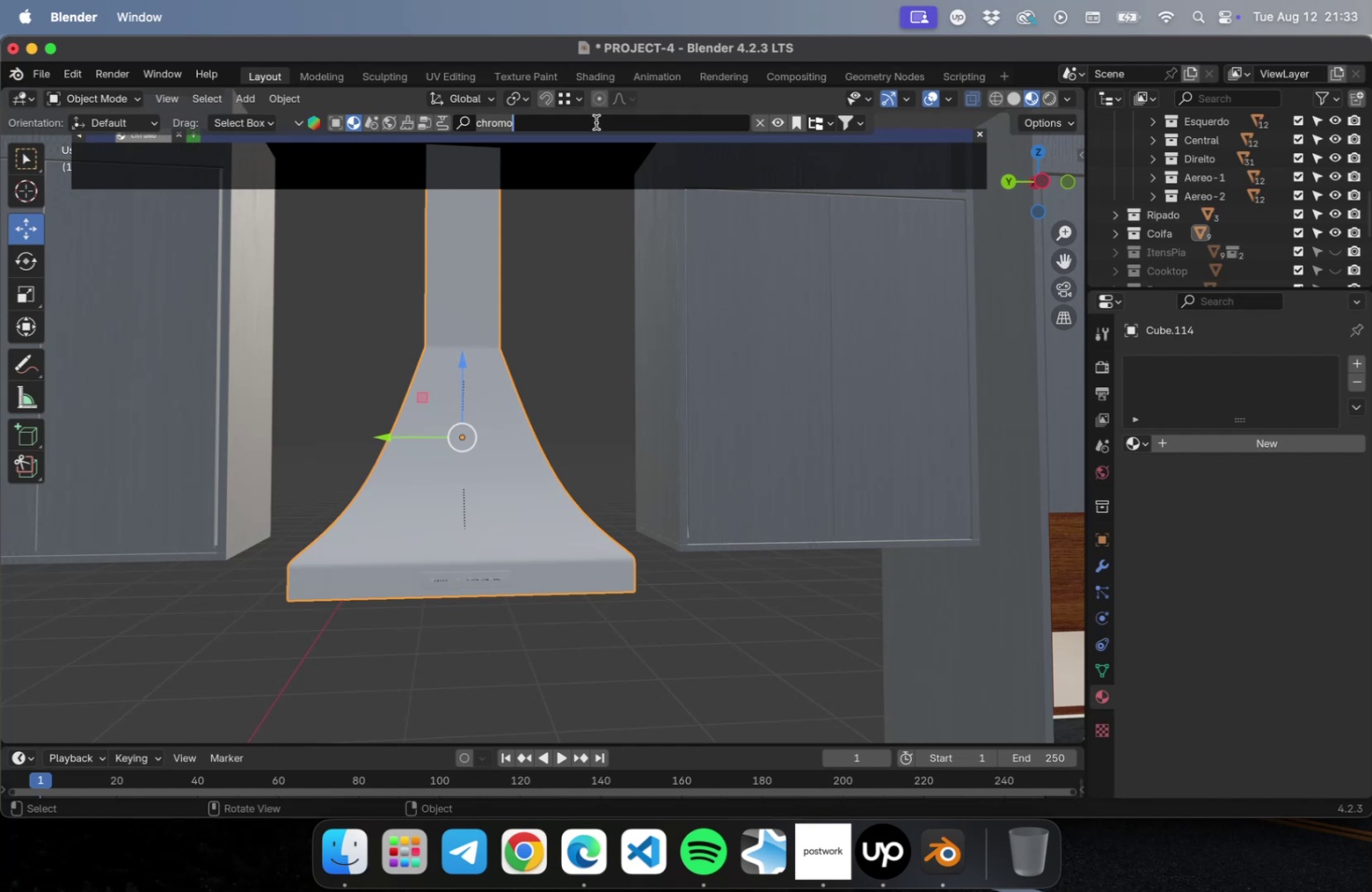 
type(steel)
 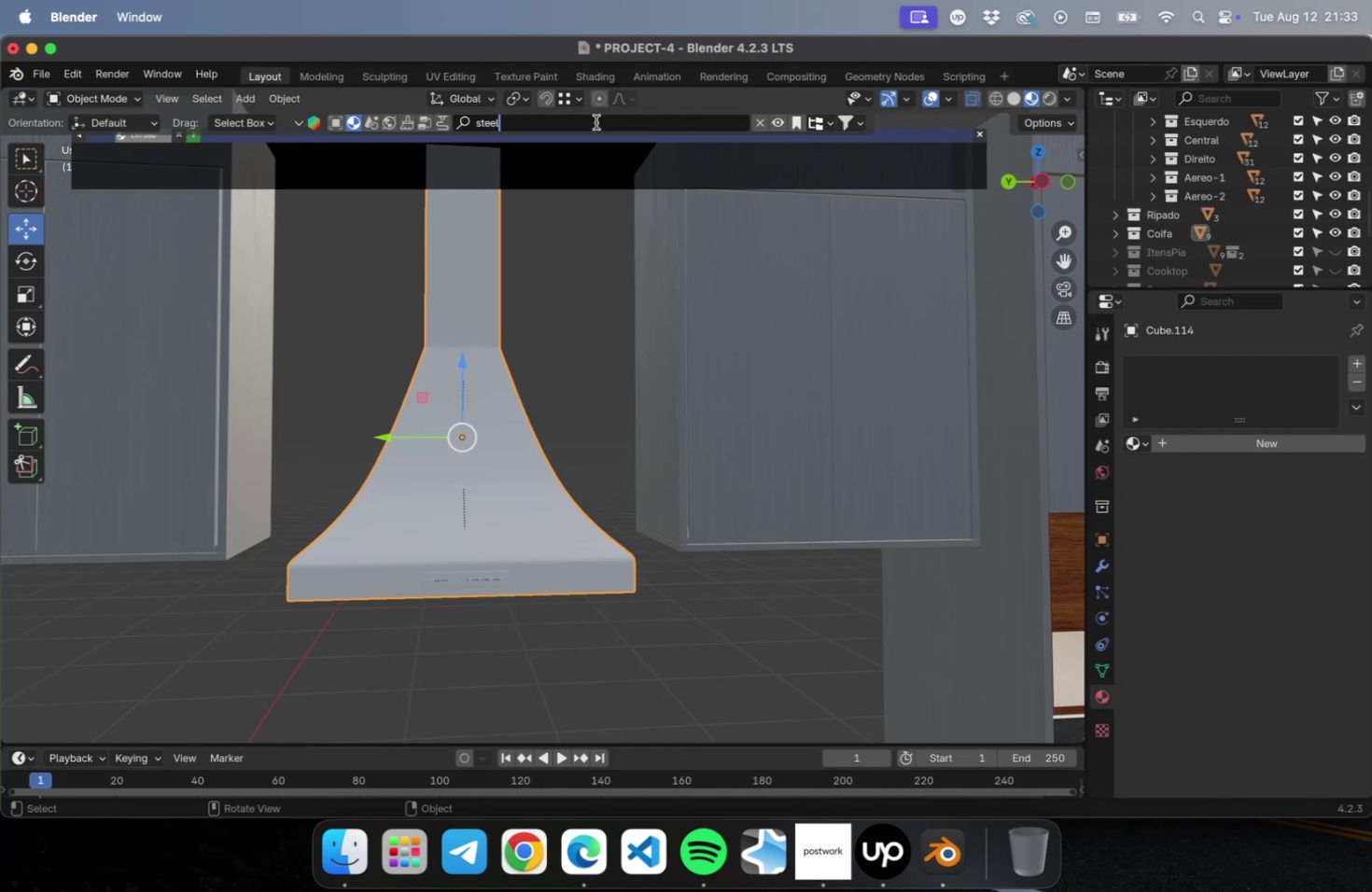 
key(Enter)
 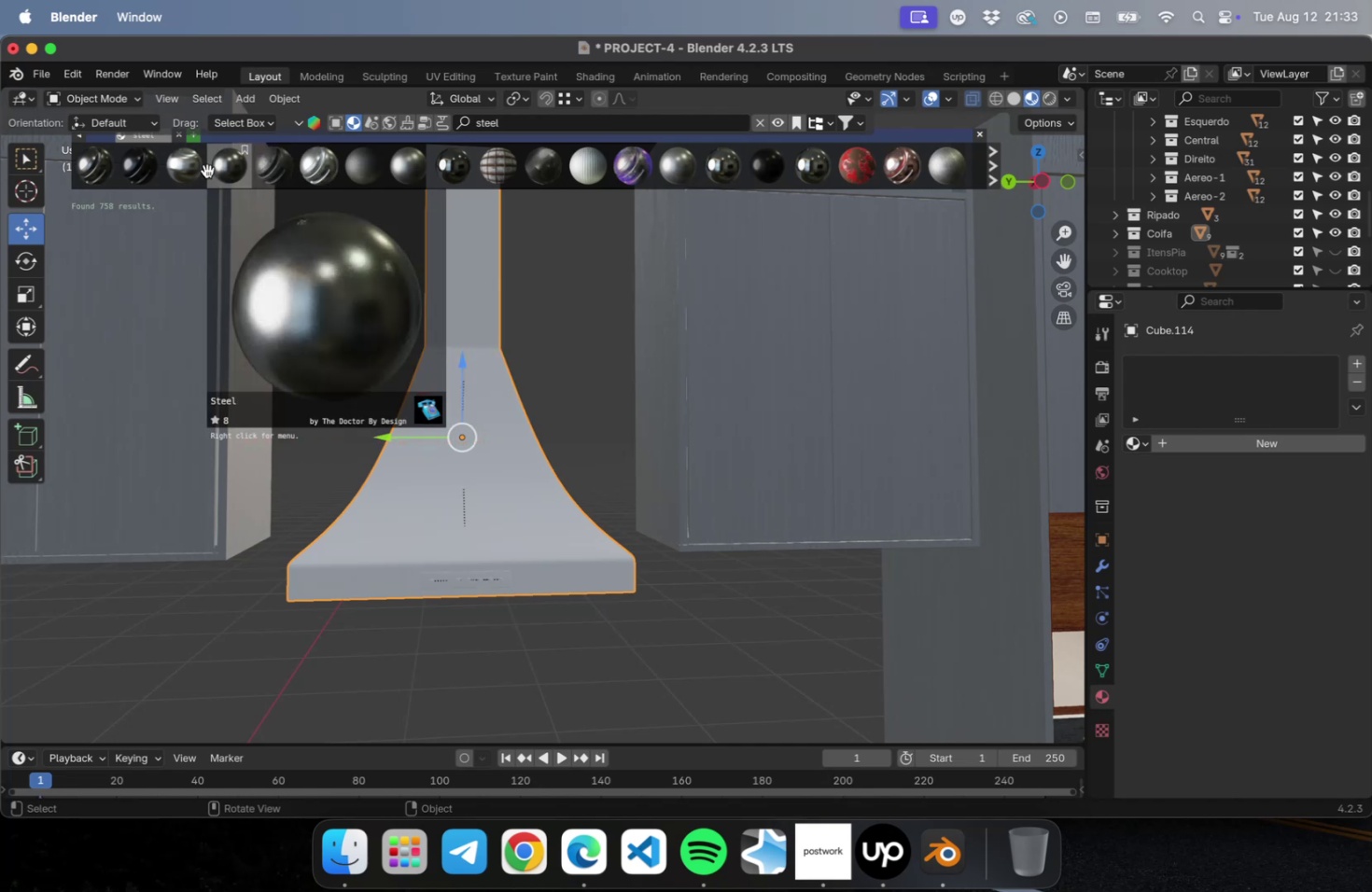 
wait(10.76)
 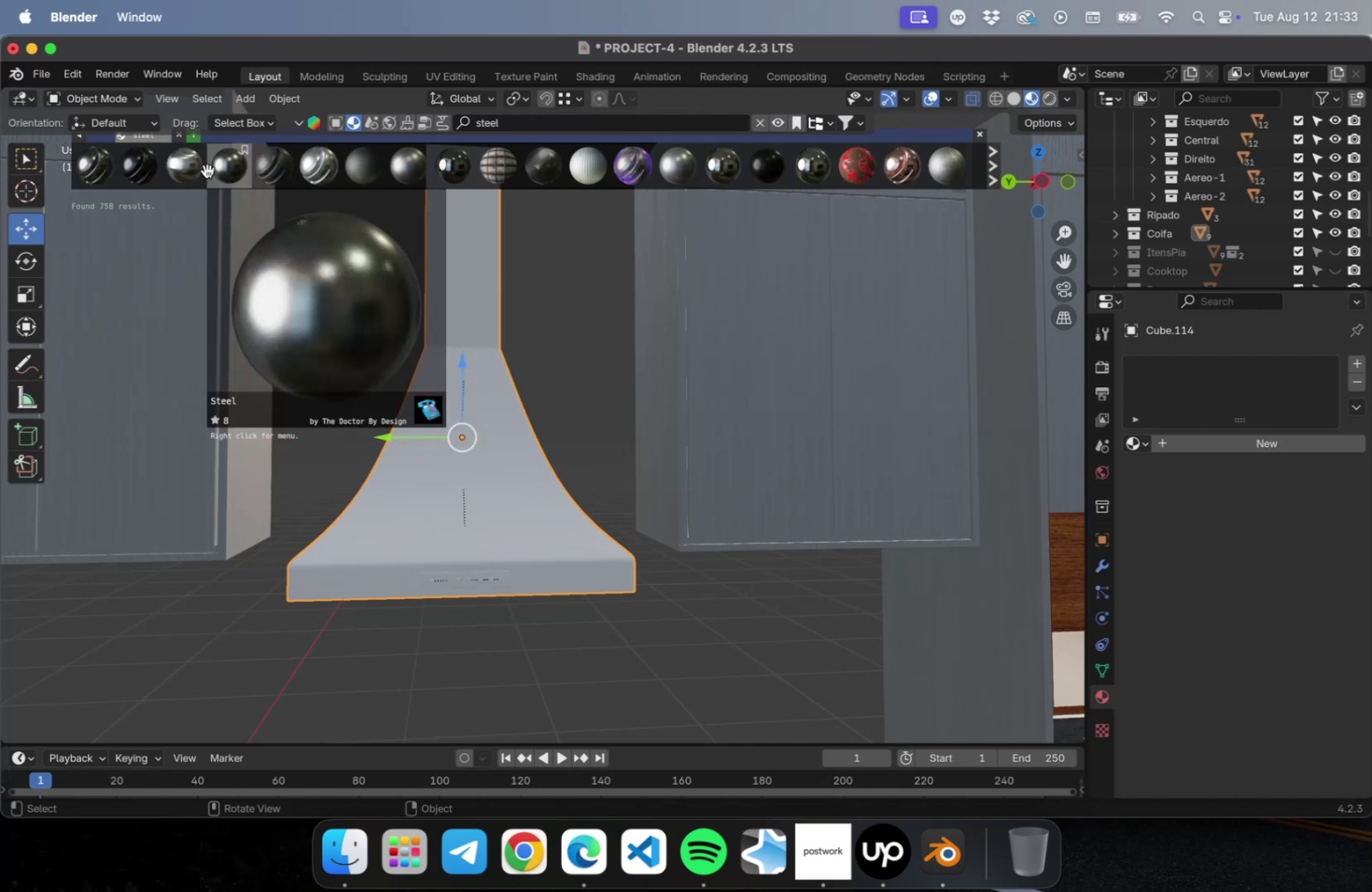 
left_click([673, 172])
 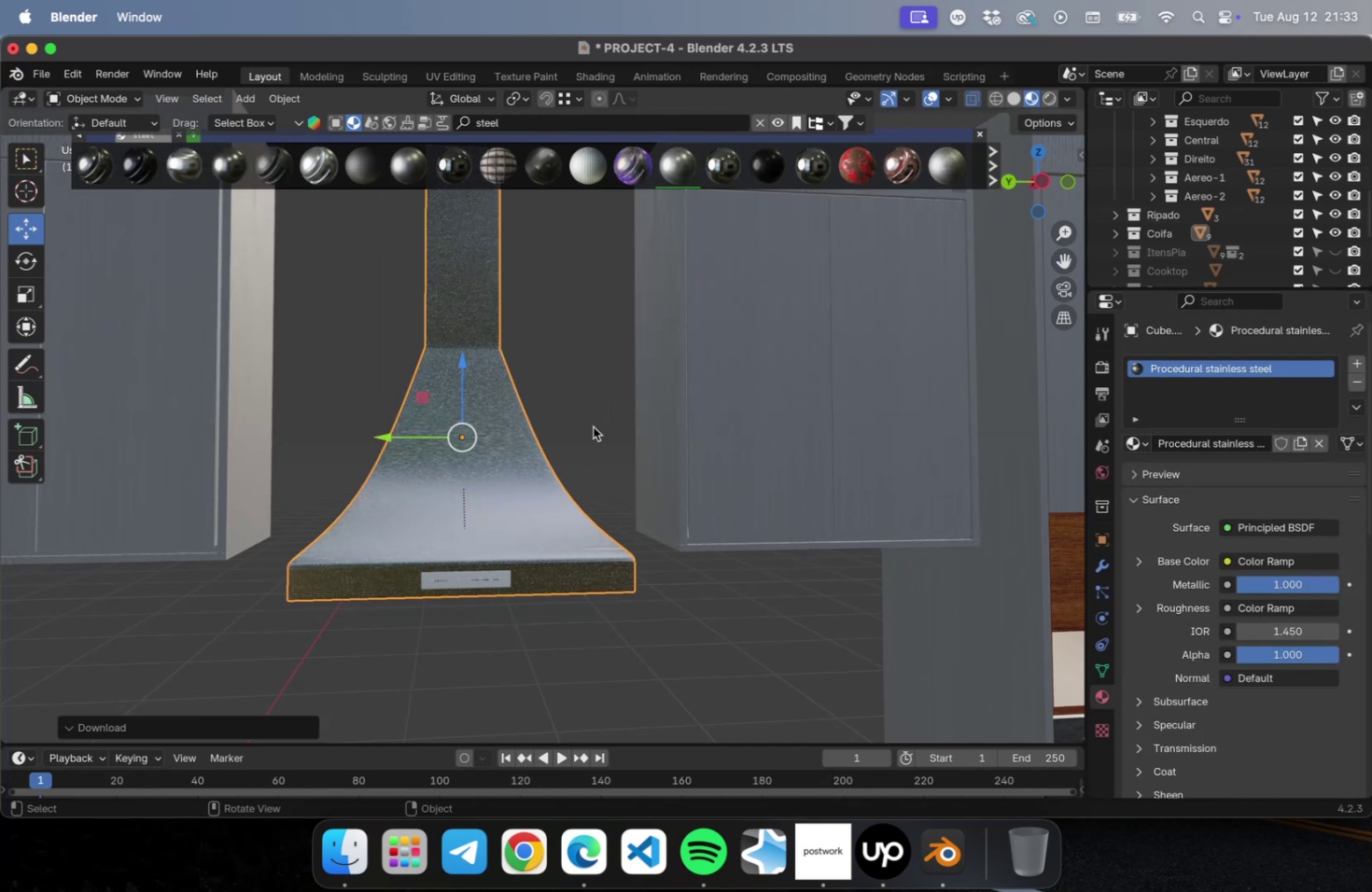 
scroll: coordinate [474, 599], scroll_direction: up, amount: 4.0
 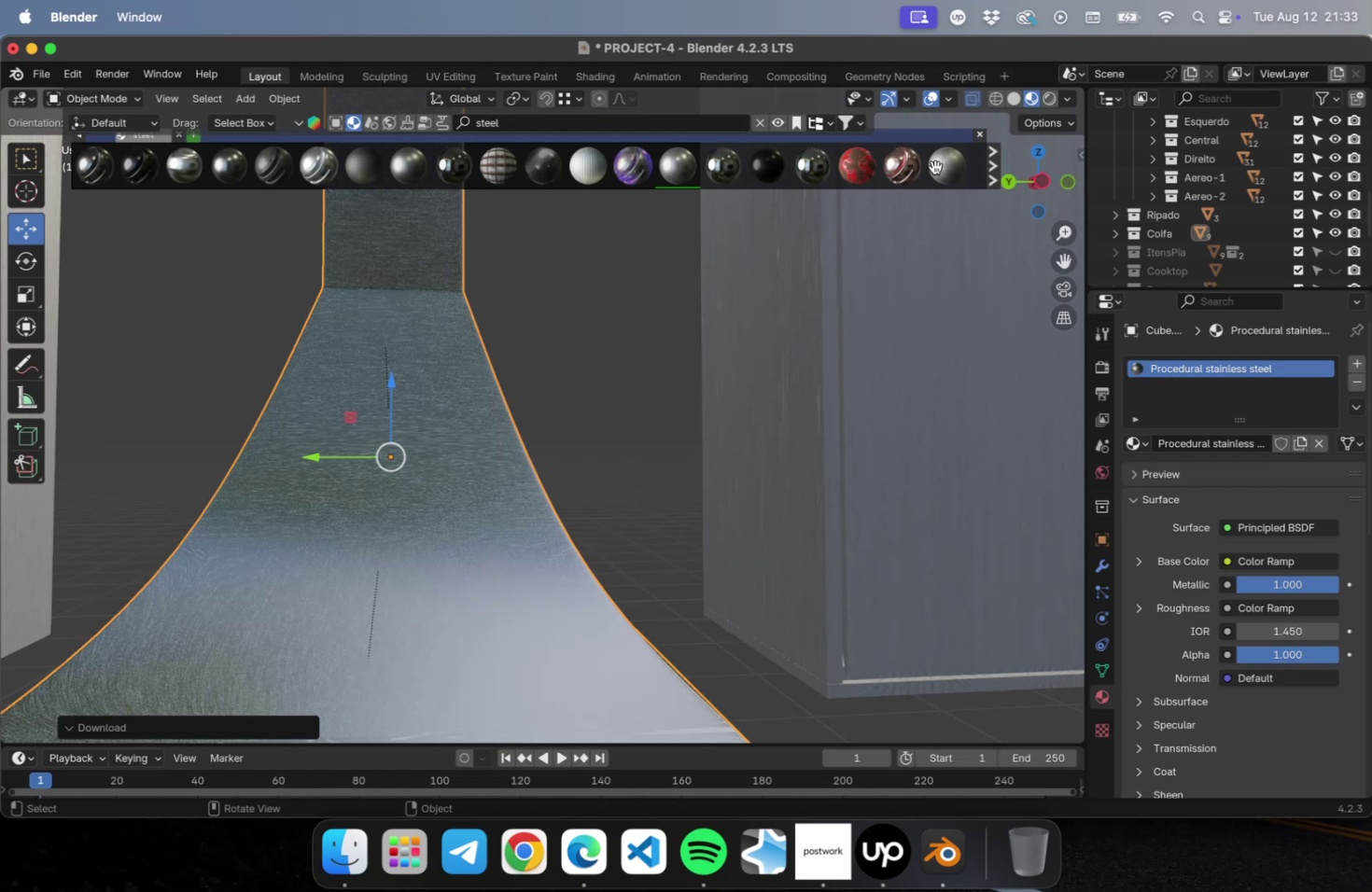 
scroll: coordinate [577, 518], scroll_direction: down, amount: 8.0
 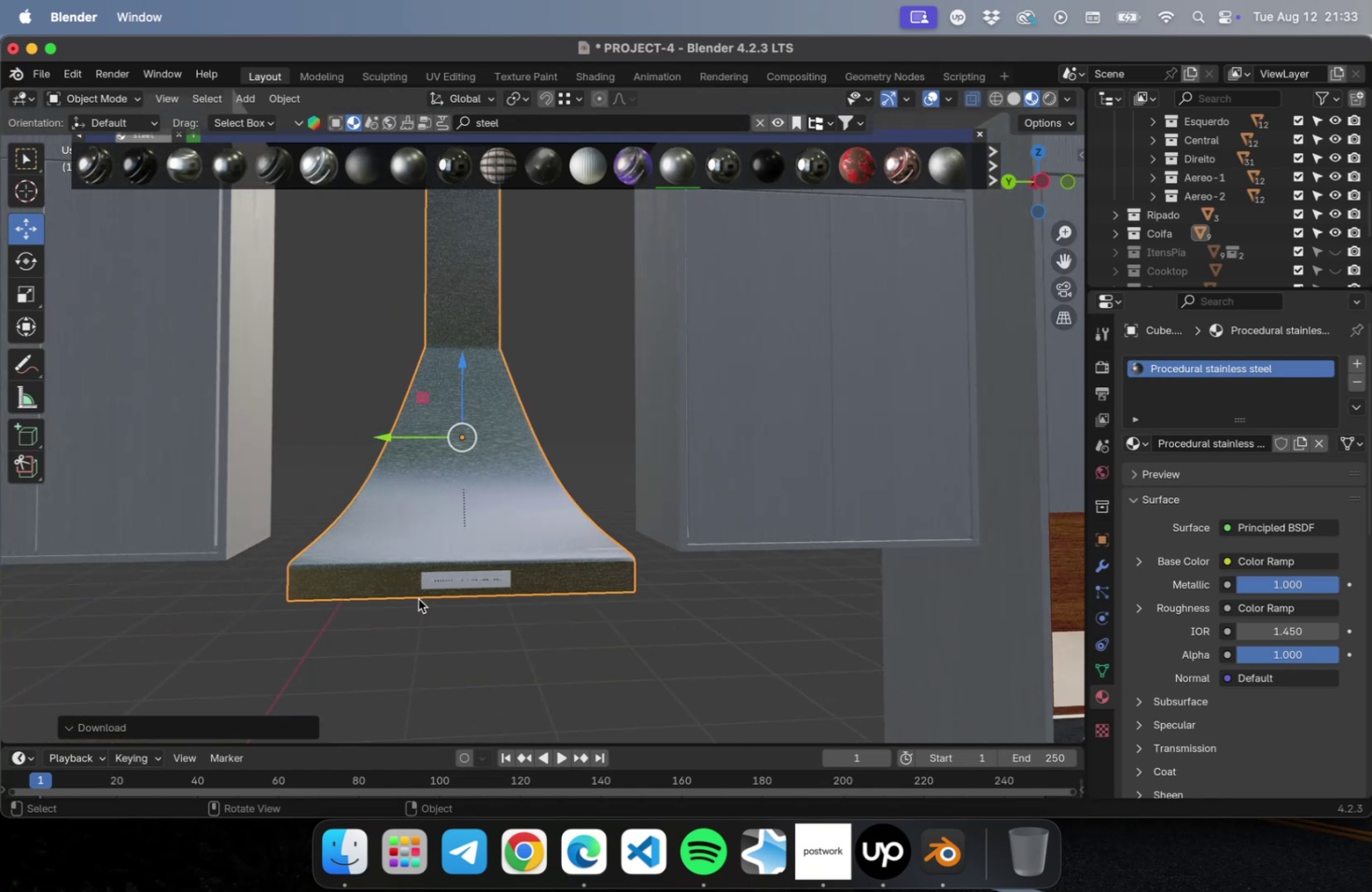 
hold_key(key=ShiftLeft, duration=0.63)
 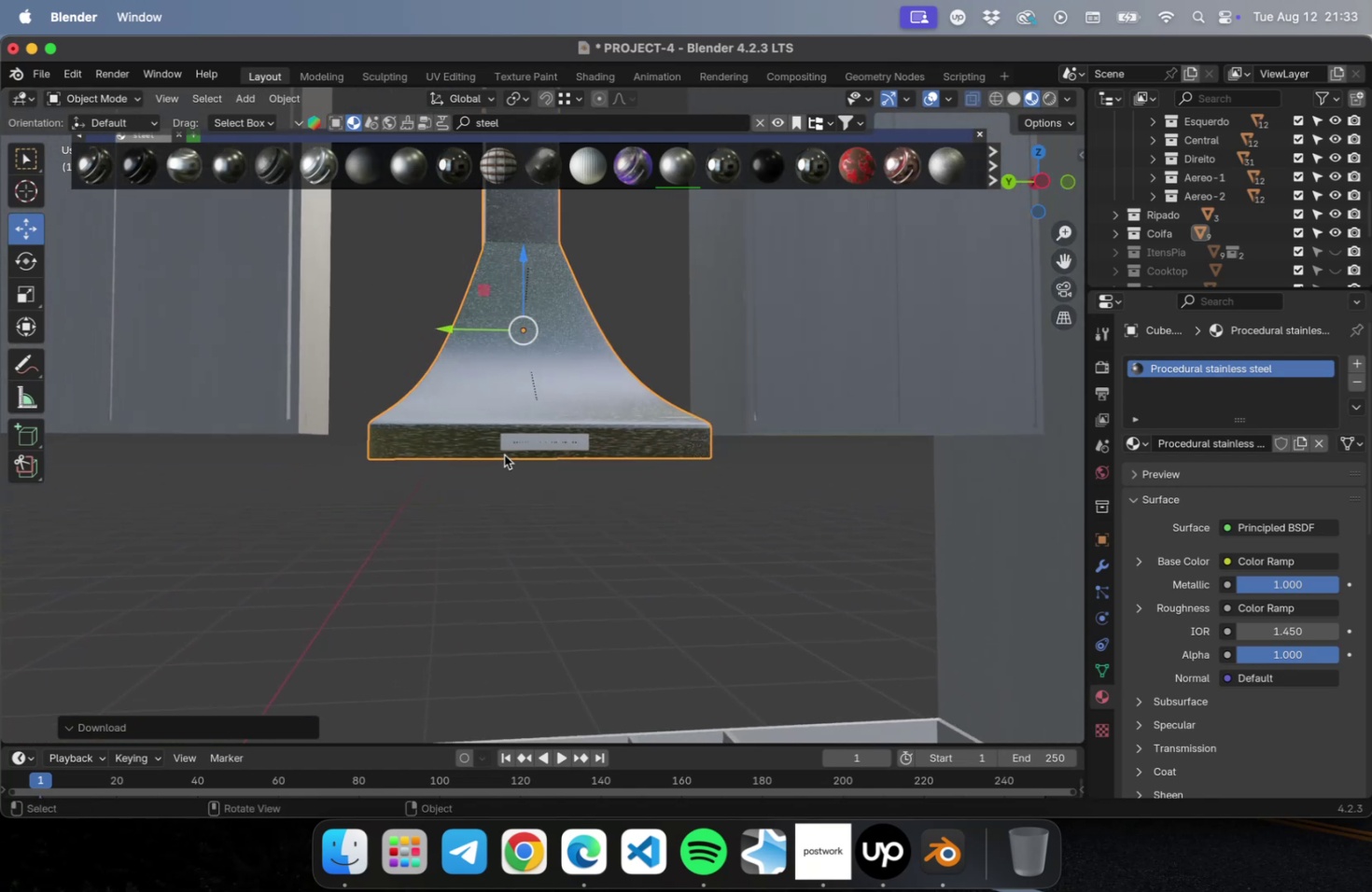 
scroll: coordinate [505, 449], scroll_direction: up, amount: 16.0
 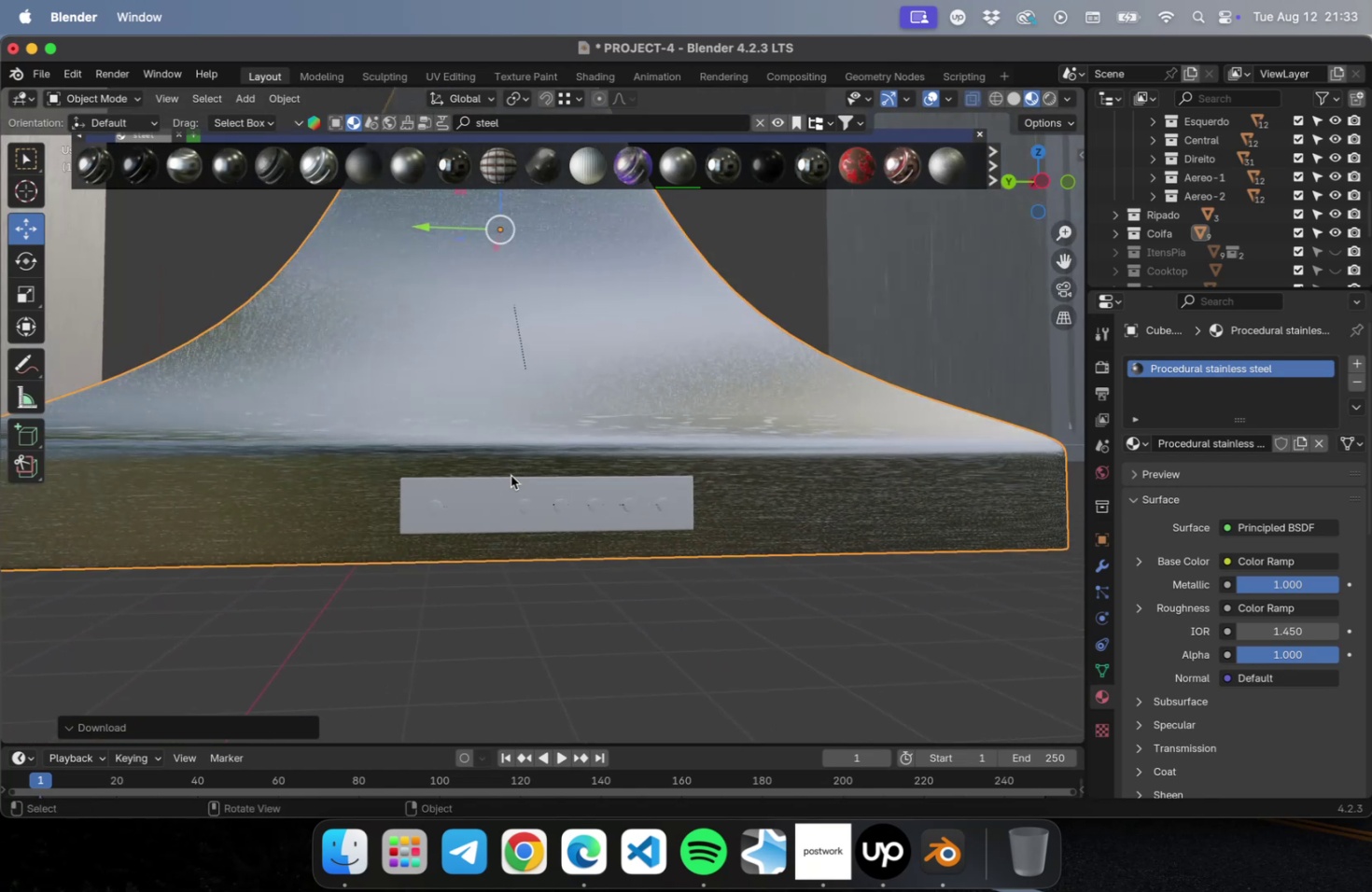 
key(Shift+ShiftLeft)
 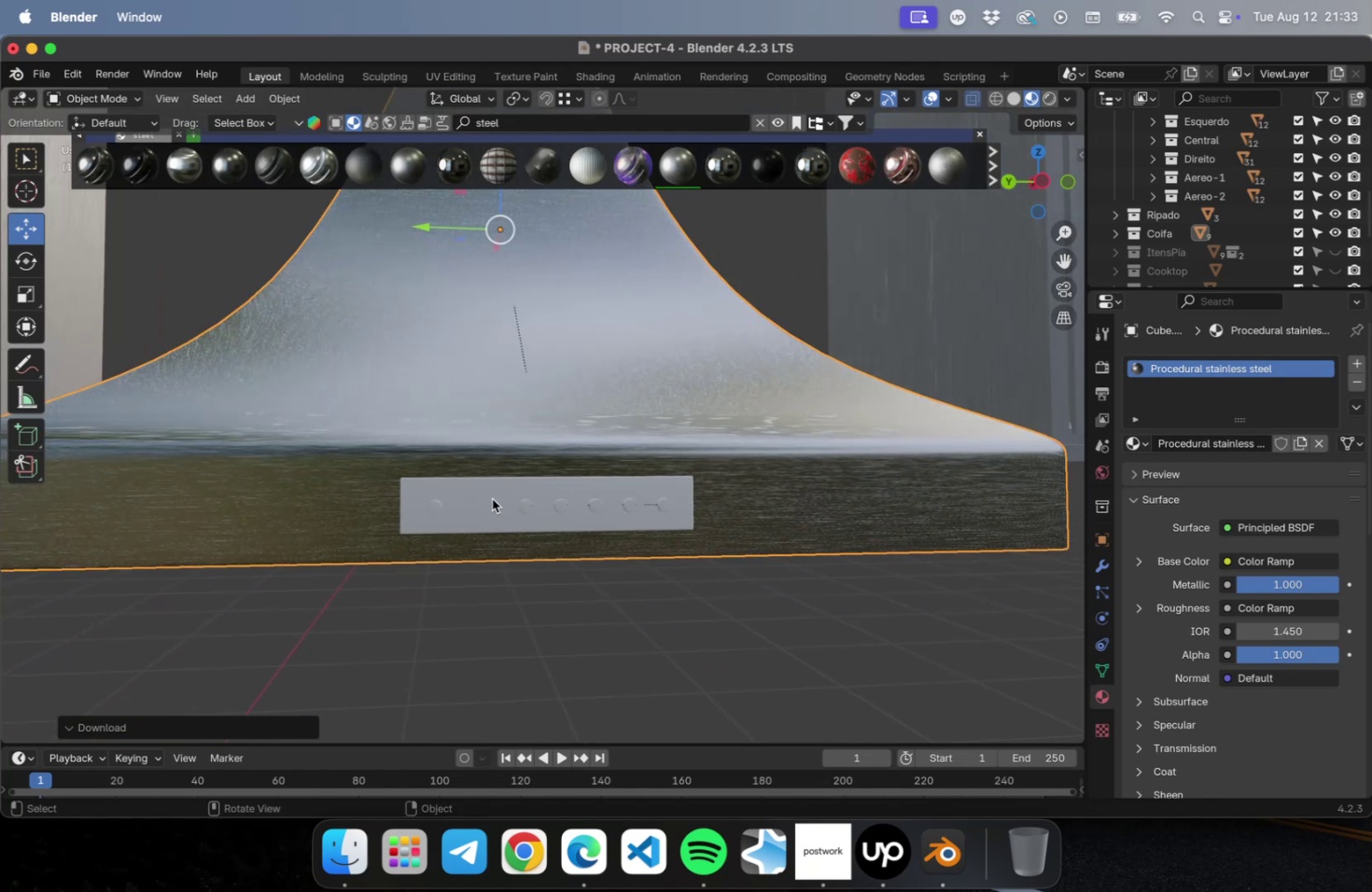 
left_click([492, 498])
 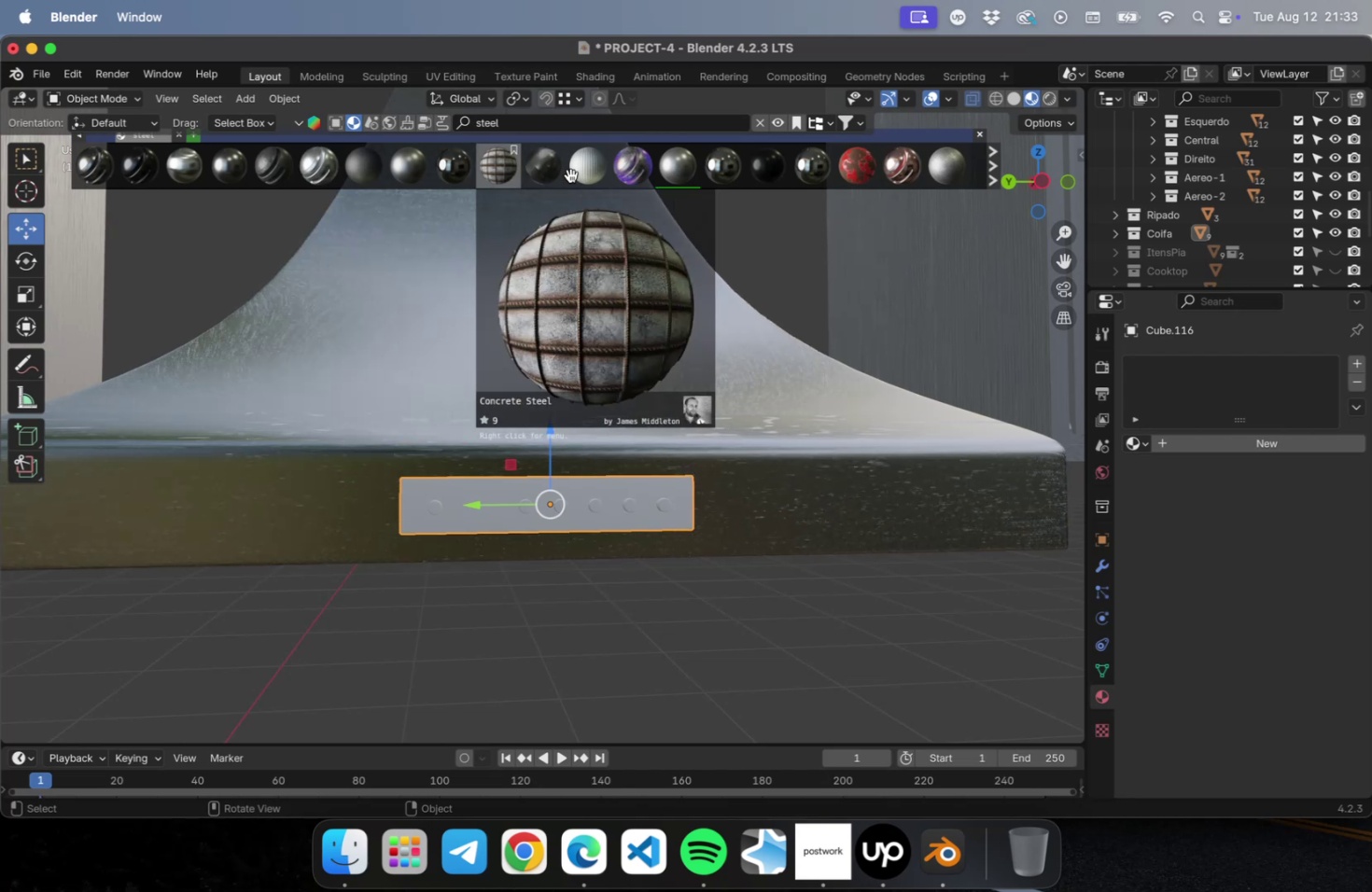 
left_click([675, 174])
 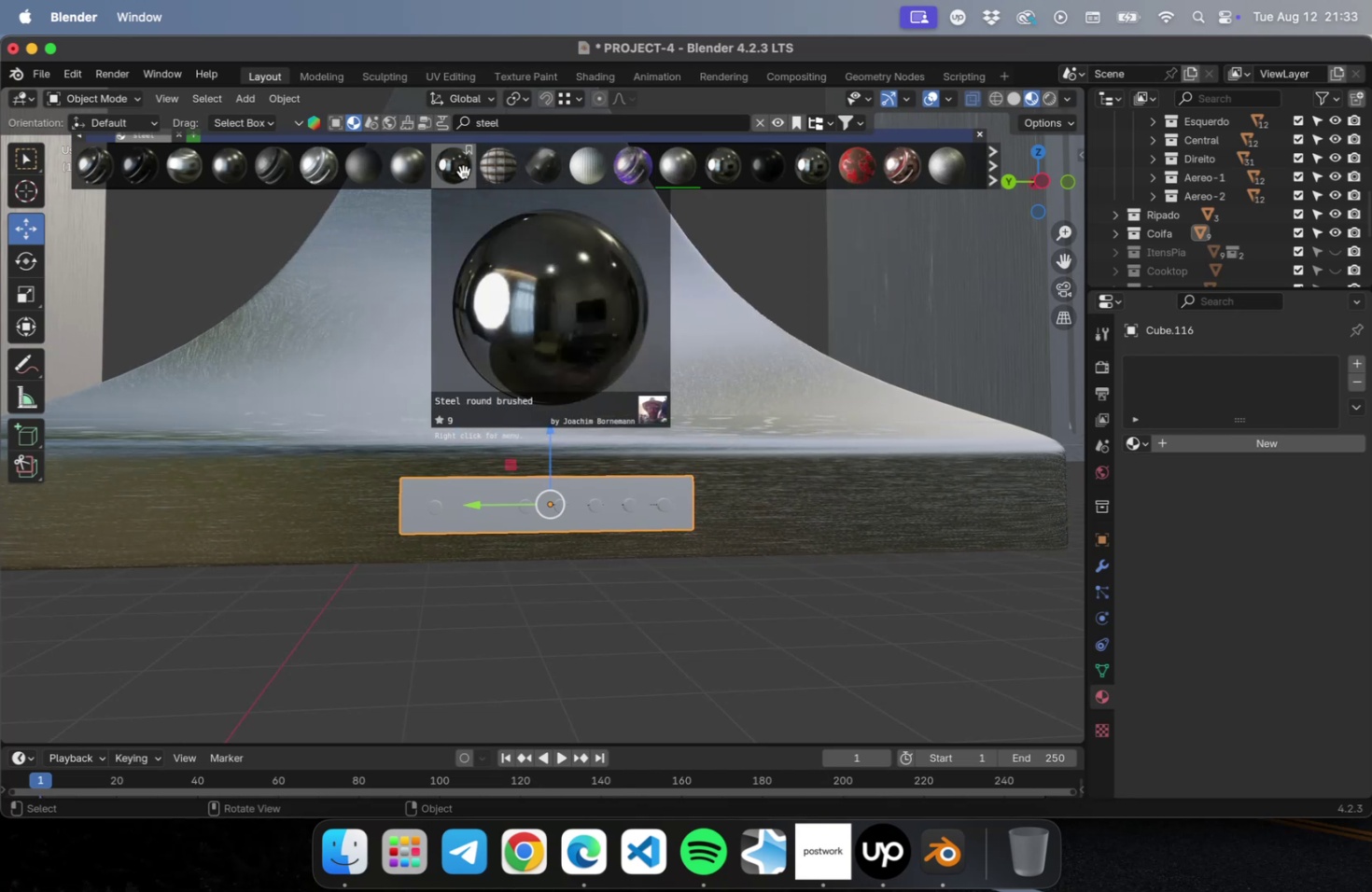 
left_click([463, 172])
 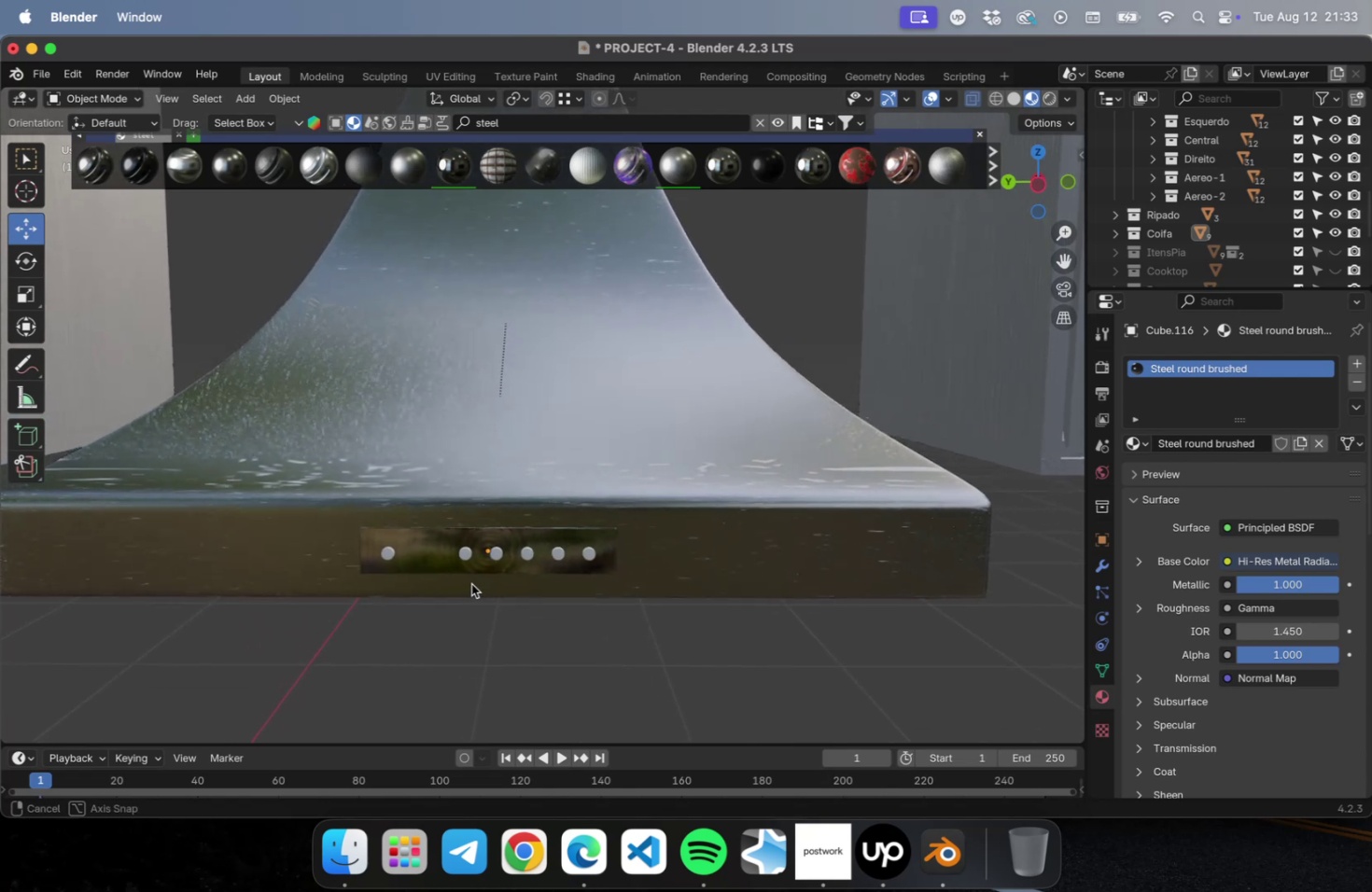 
wait(5.78)
 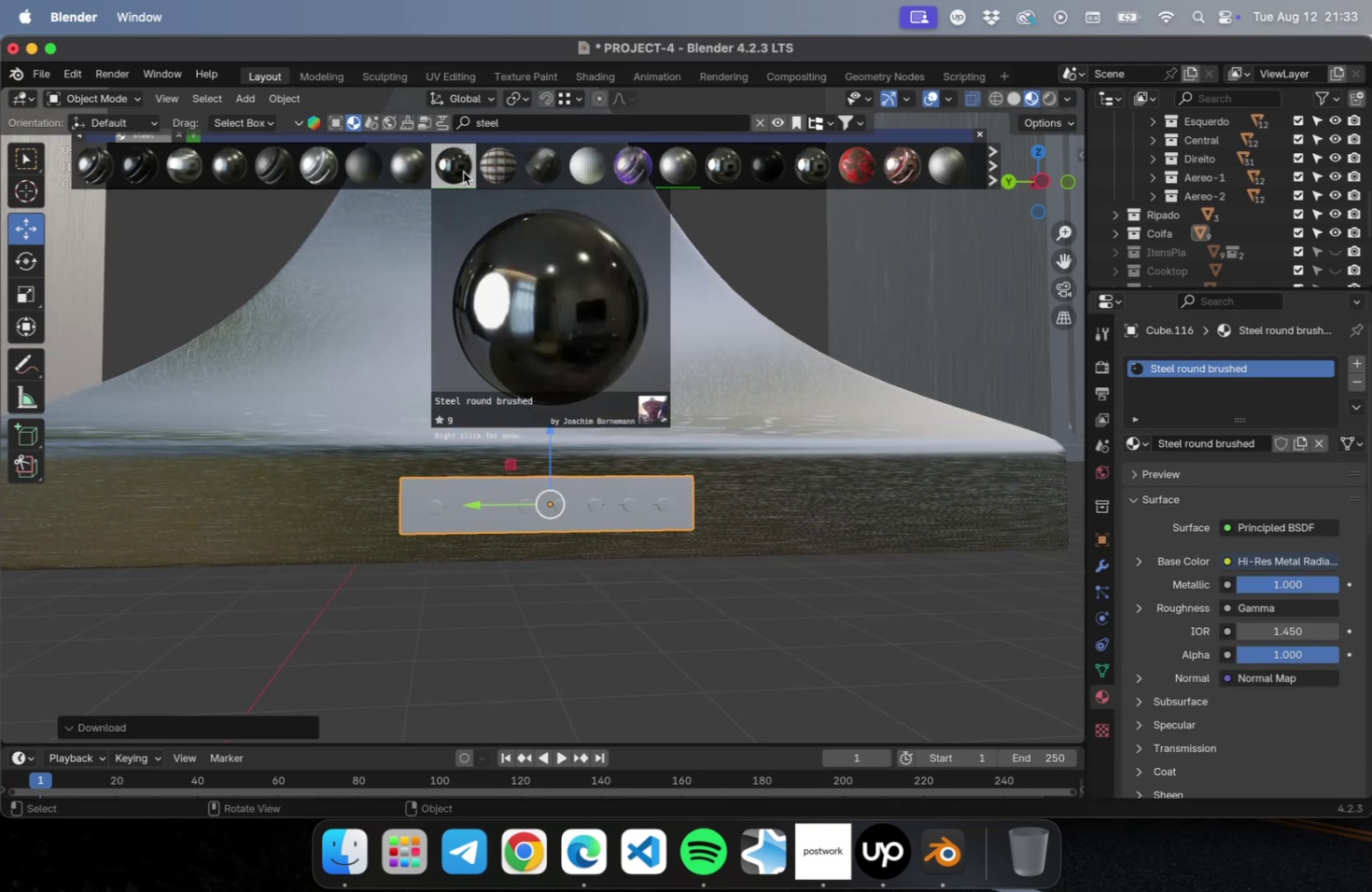 
left_click([386, 554])
 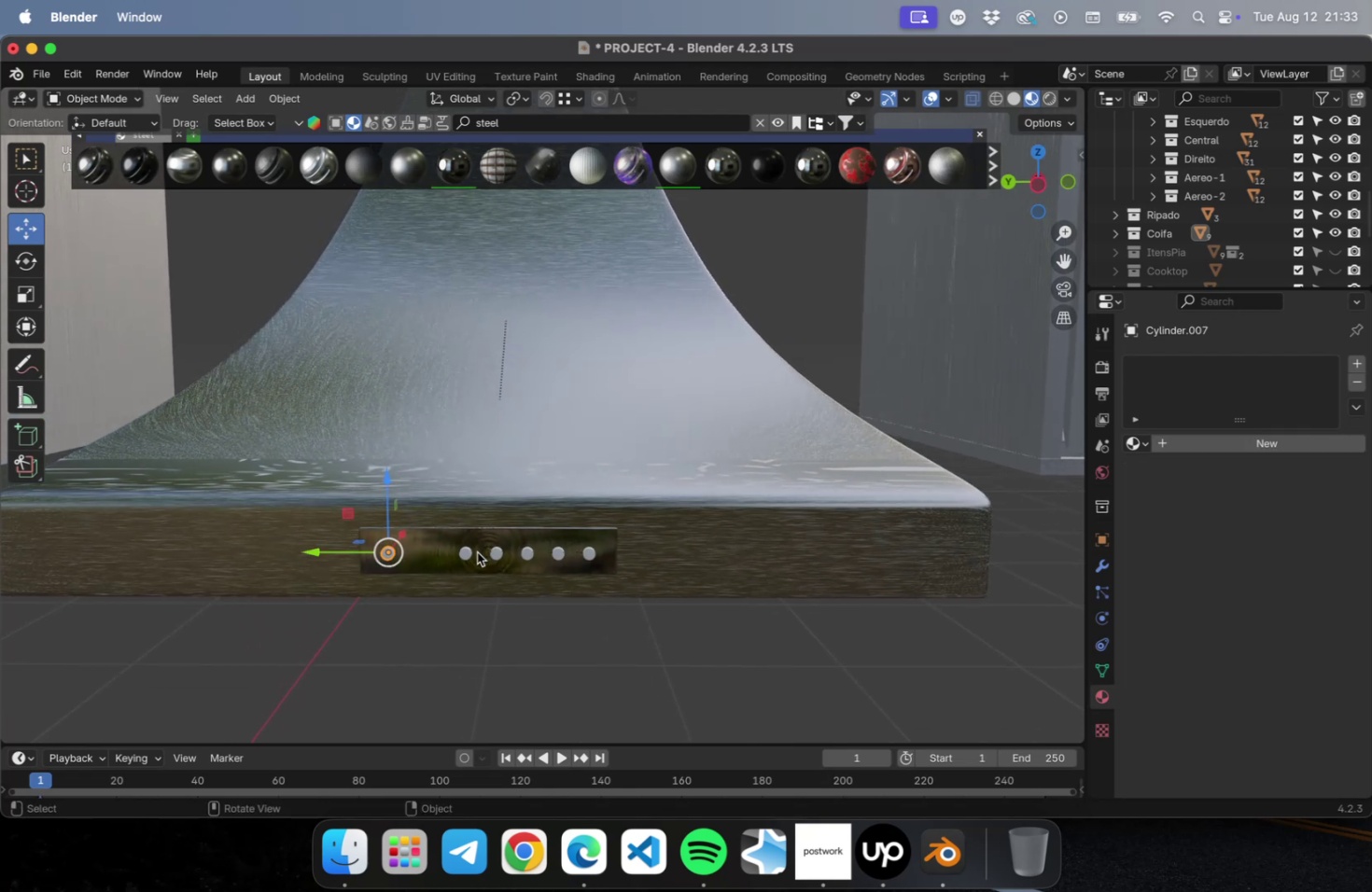 
hold_key(key=ShiftLeft, duration=1.21)
left_click([463, 555])
 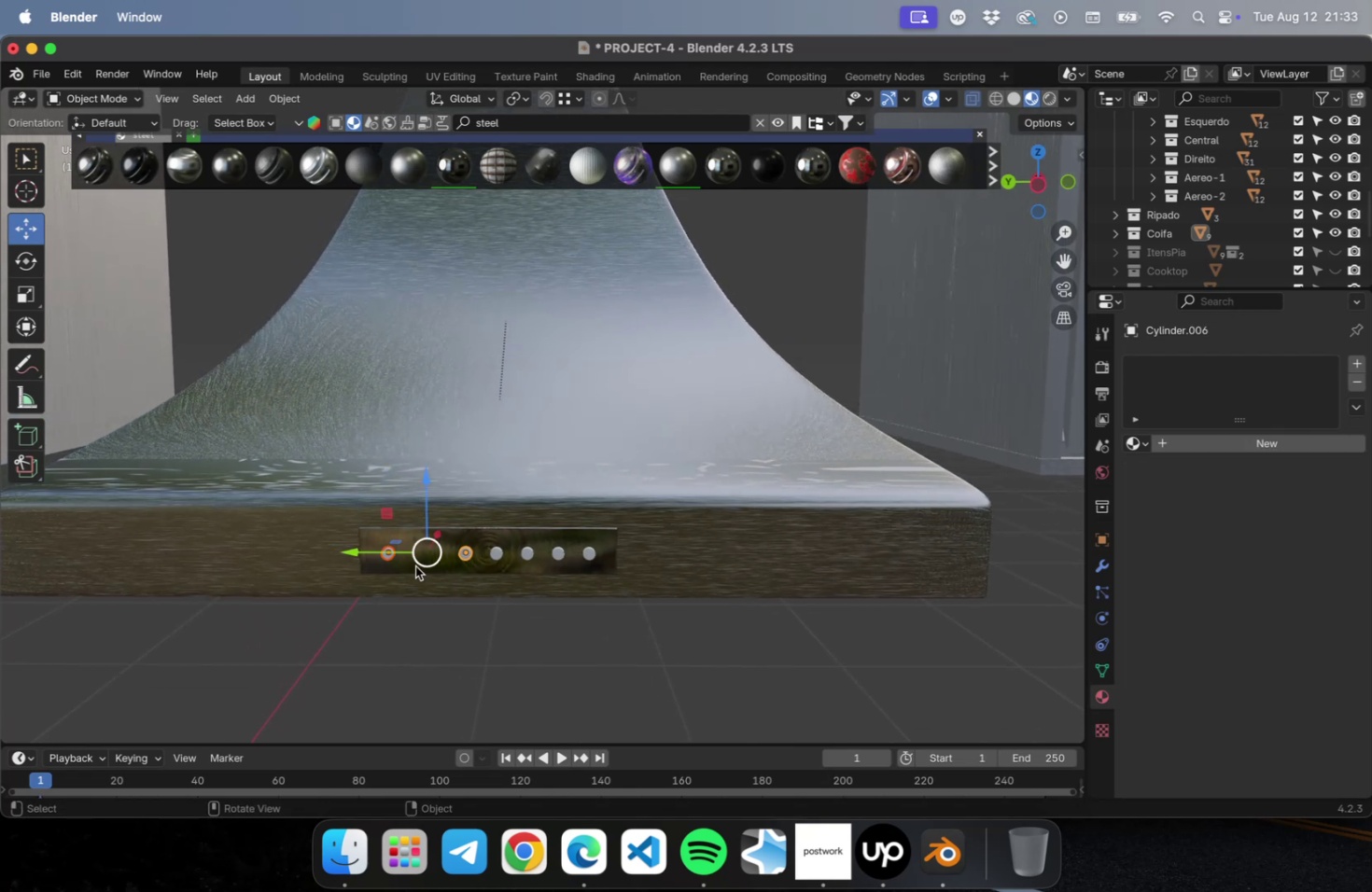 
hold_key(key=ShiftLeft, duration=0.54)
 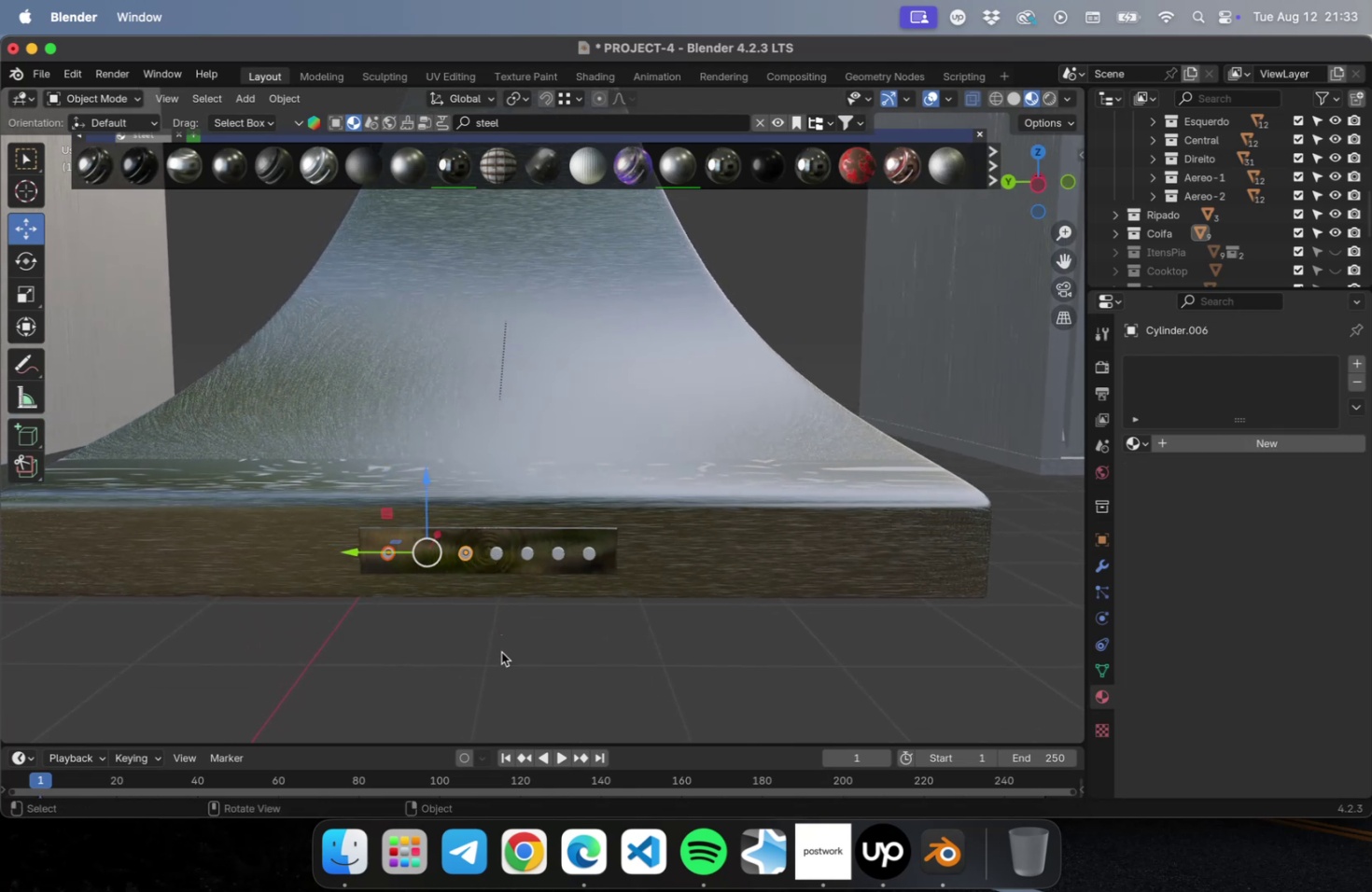 
left_click([501, 651])
 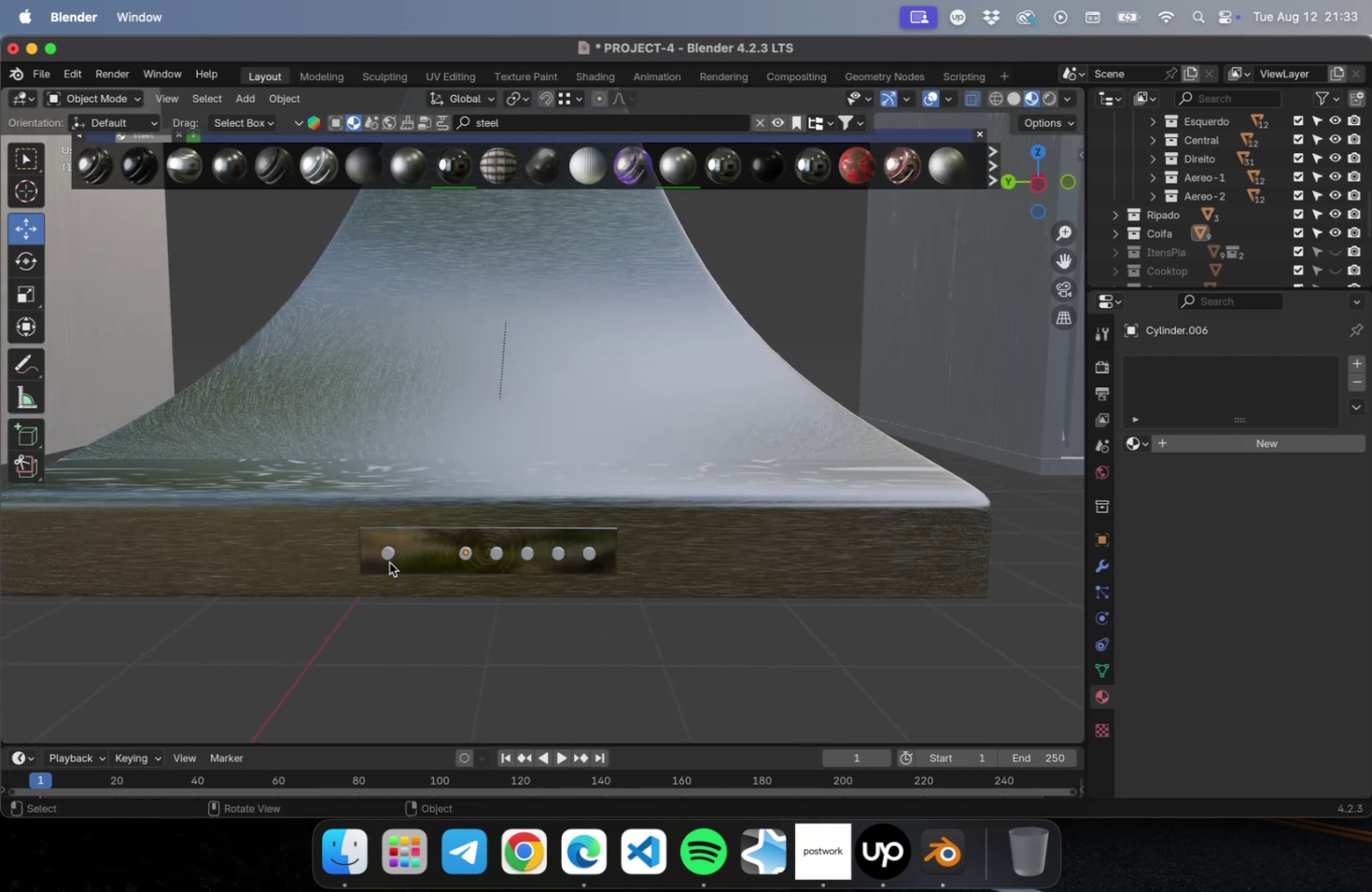 
left_click([389, 560])
 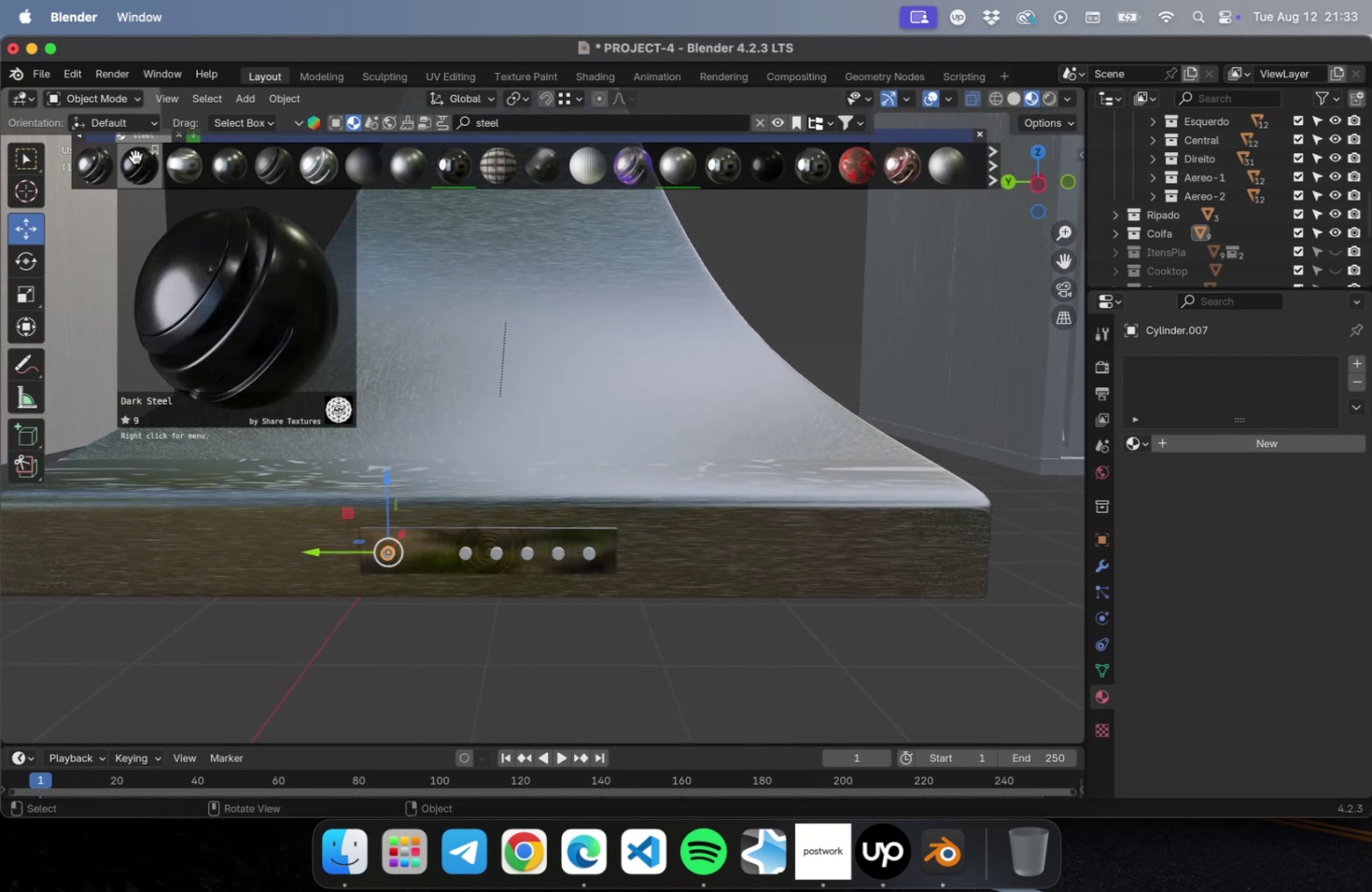 
left_click([135, 157])
 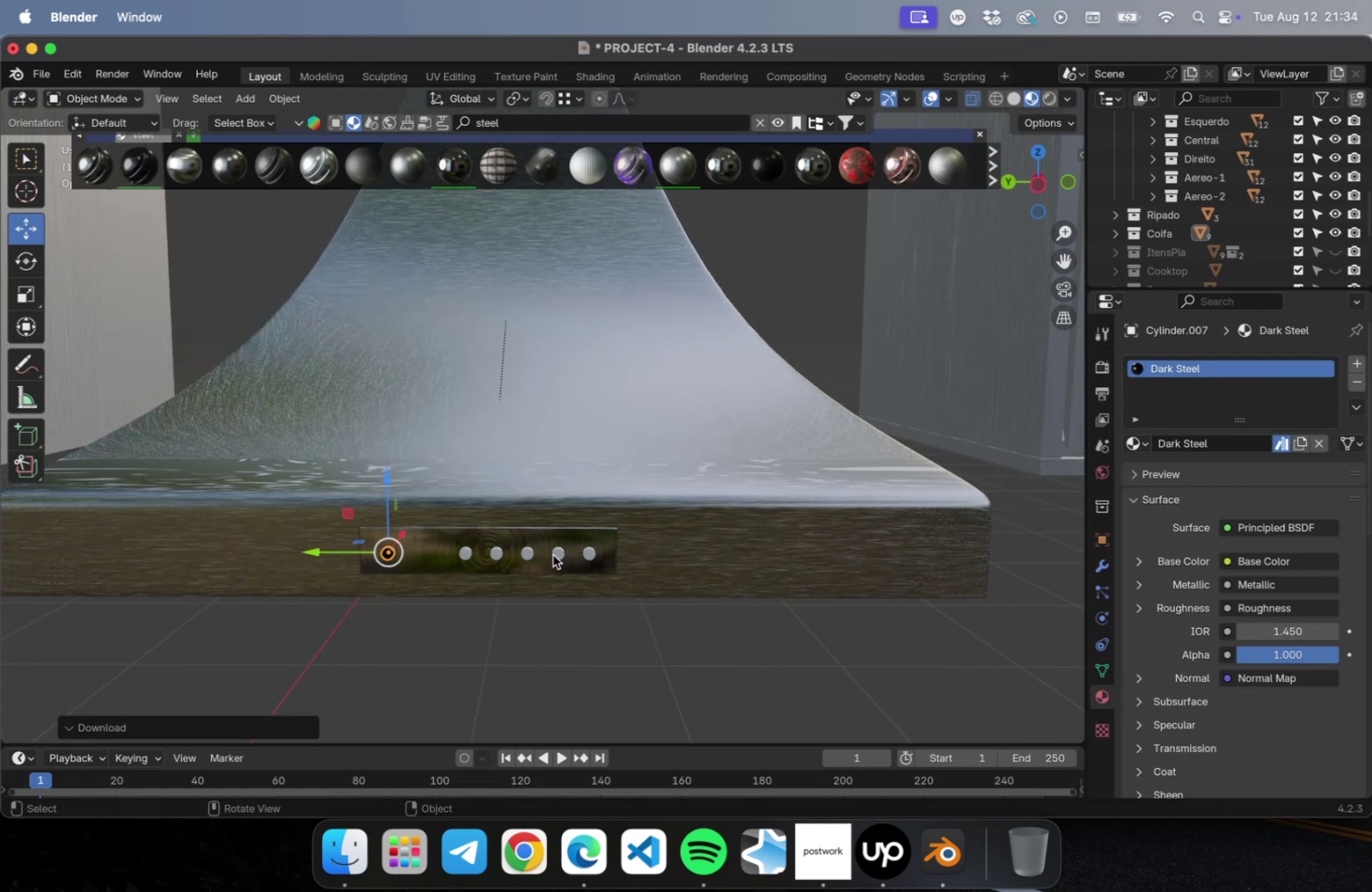 
left_click([586, 555])
 